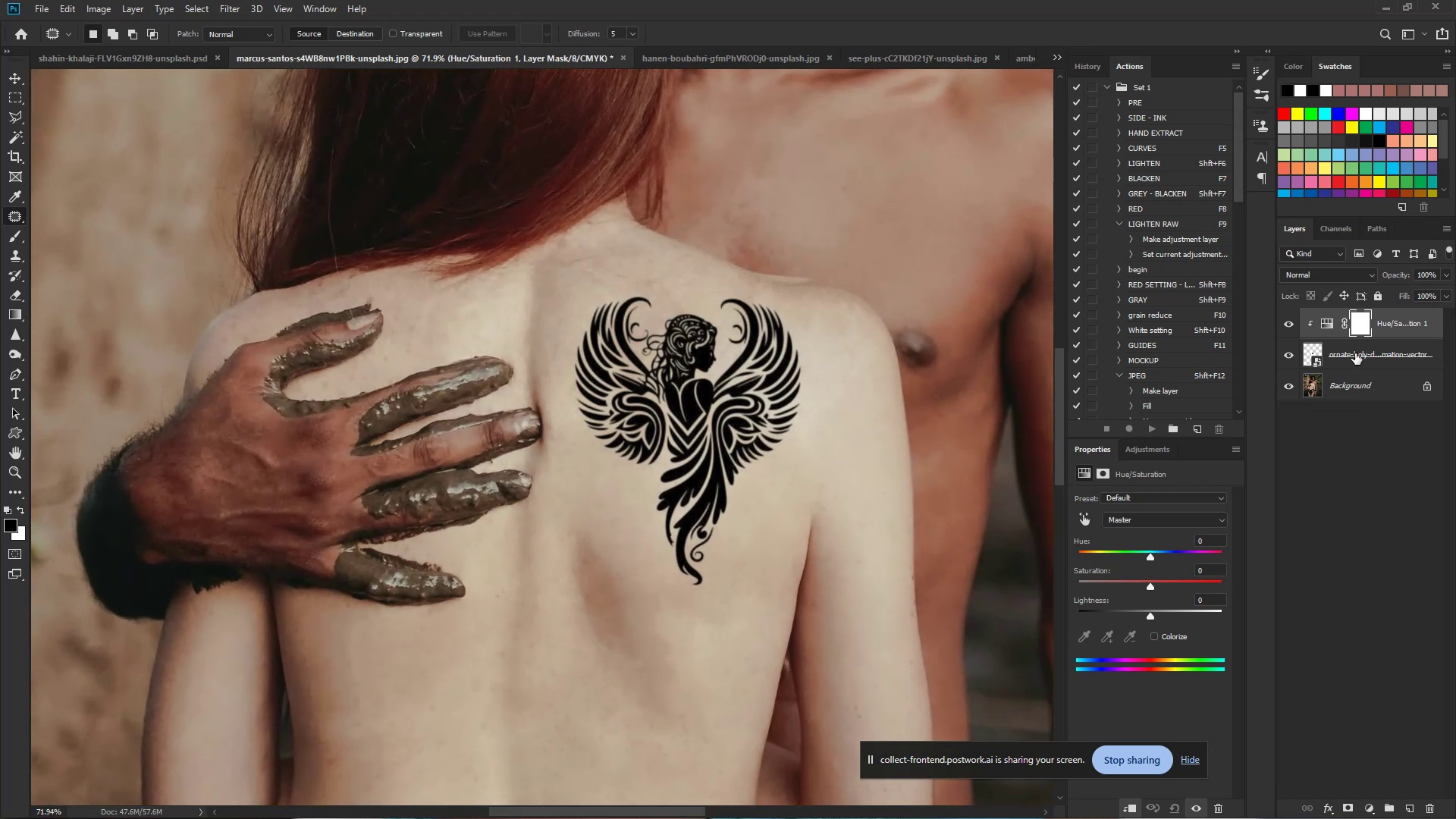 
left_click([1420, 364])
 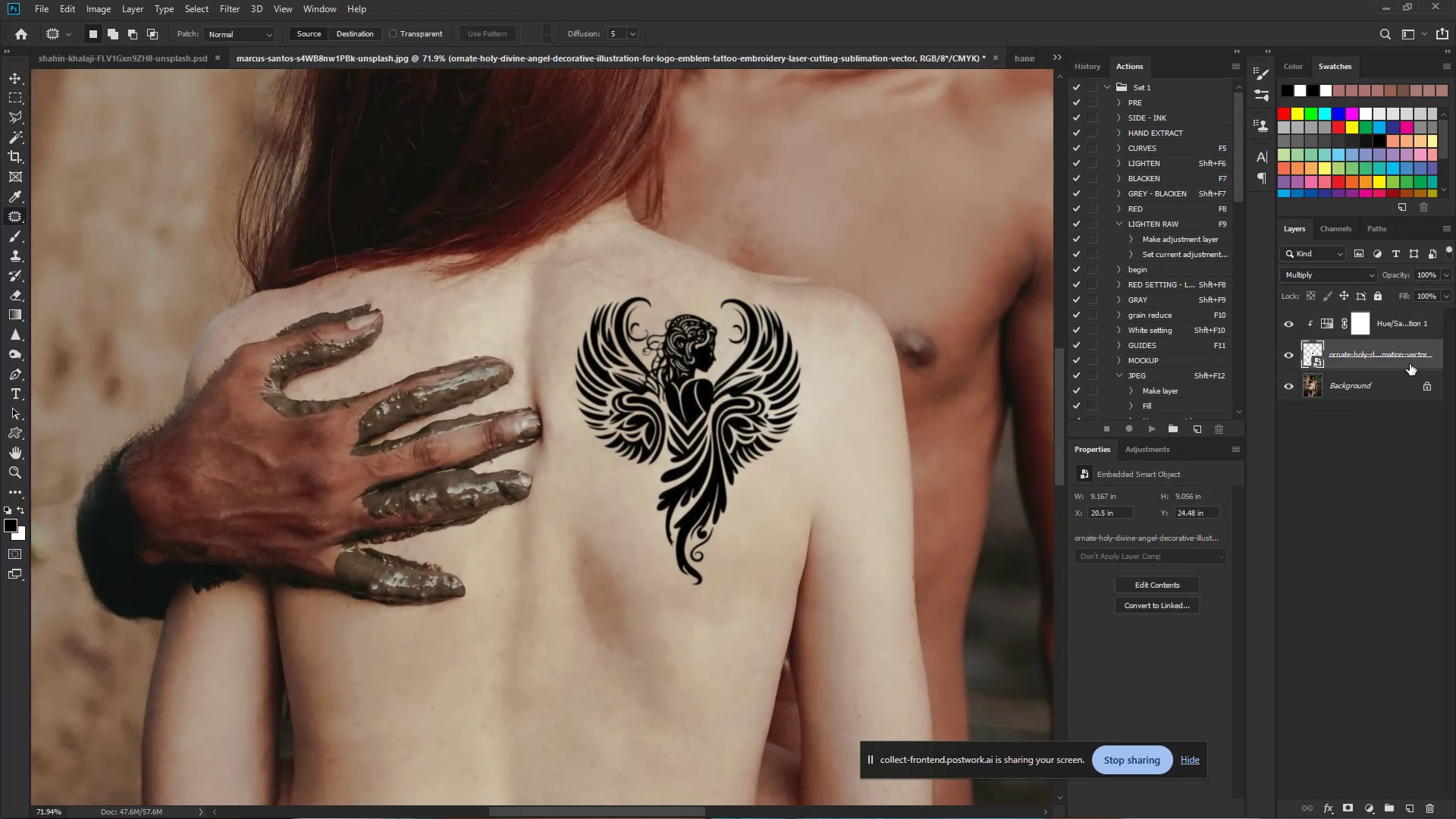 
key(Control+T)
 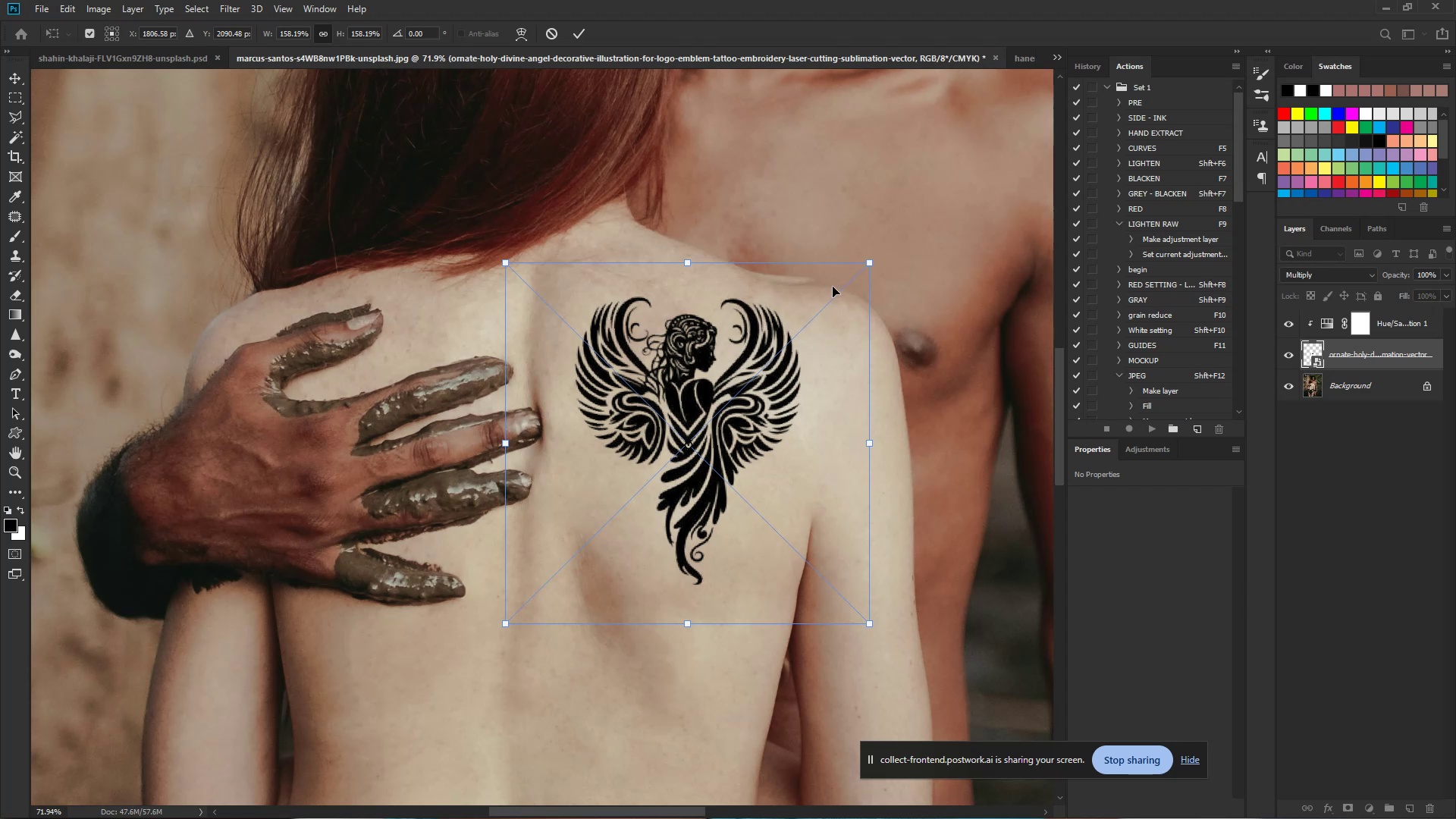 
left_click_drag(start_coordinate=[825, 284], to_coordinate=[837, 288])
 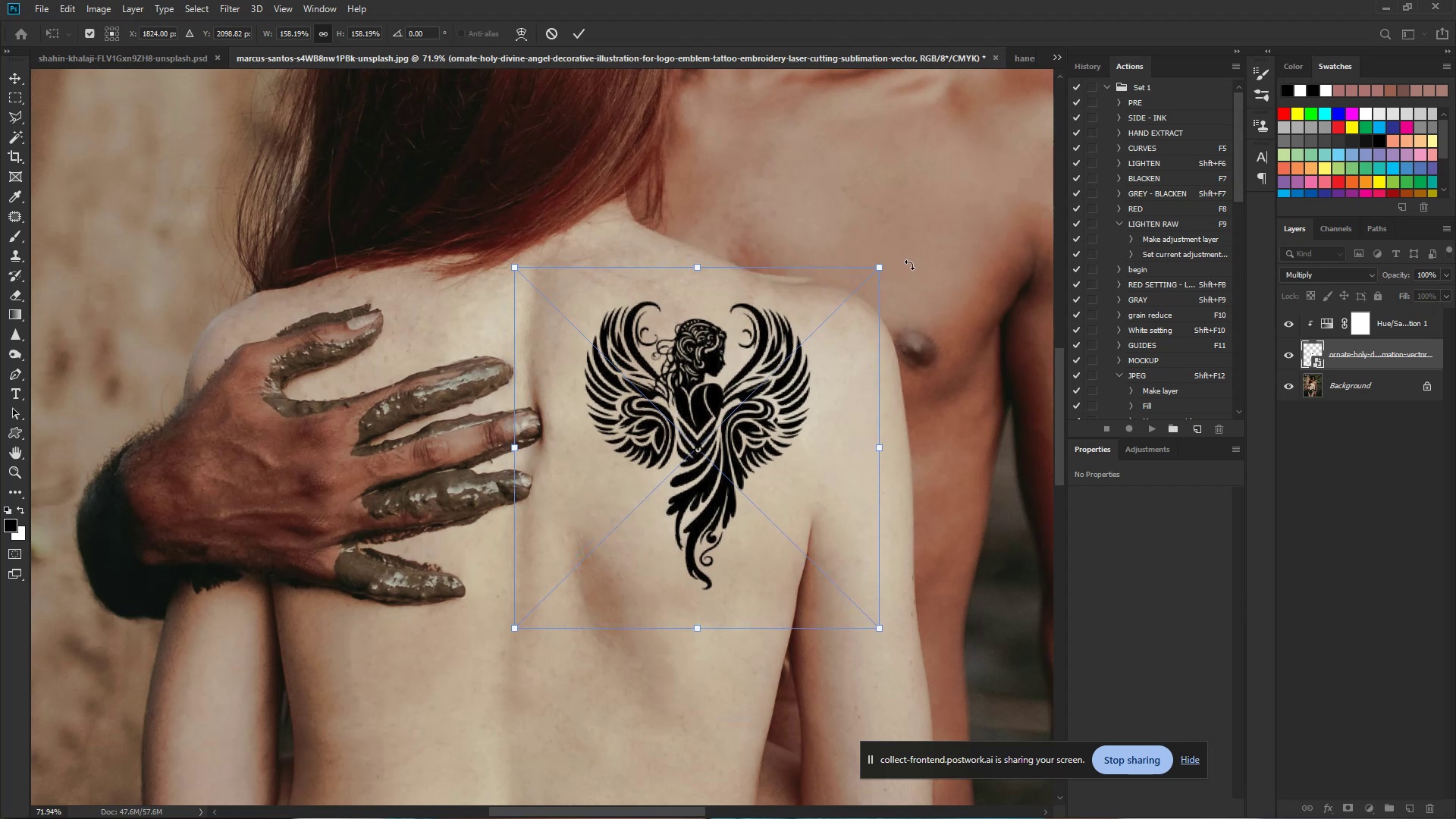 
left_click_drag(start_coordinate=[909, 265], to_coordinate=[933, 288])
 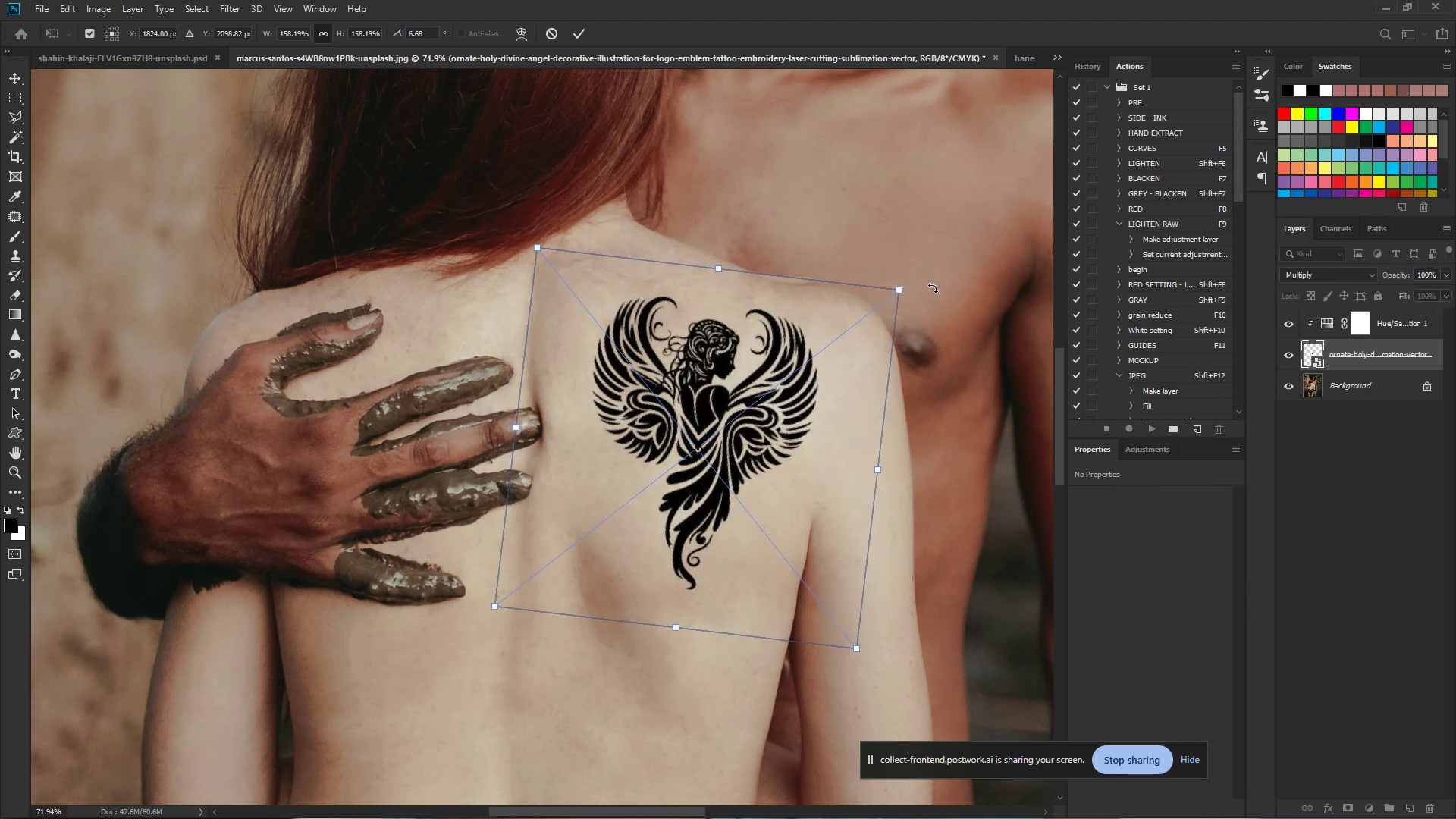 
left_click([521, 38])
 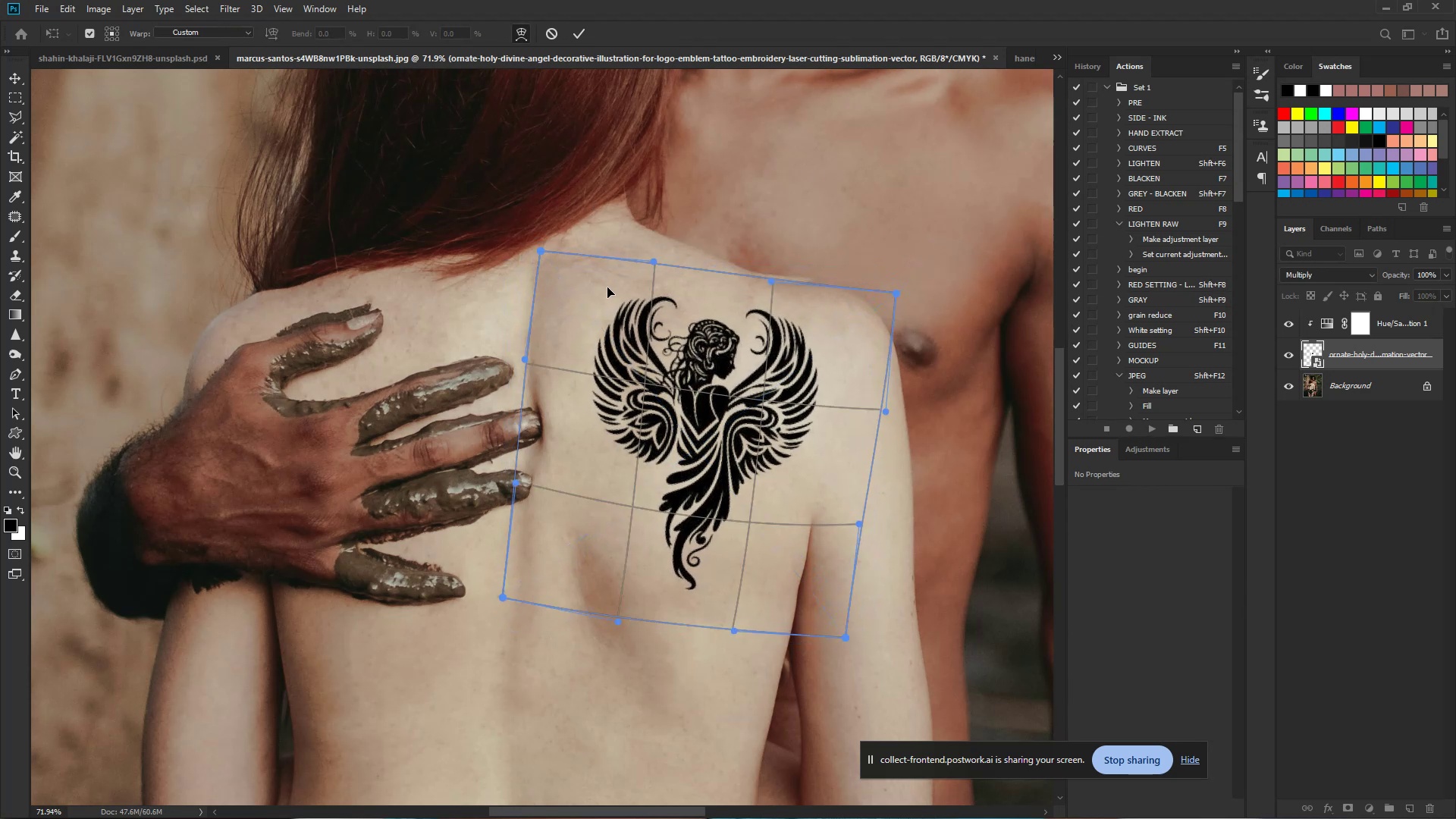 
left_click_drag(start_coordinate=[600, 294], to_coordinate=[594, 290])
 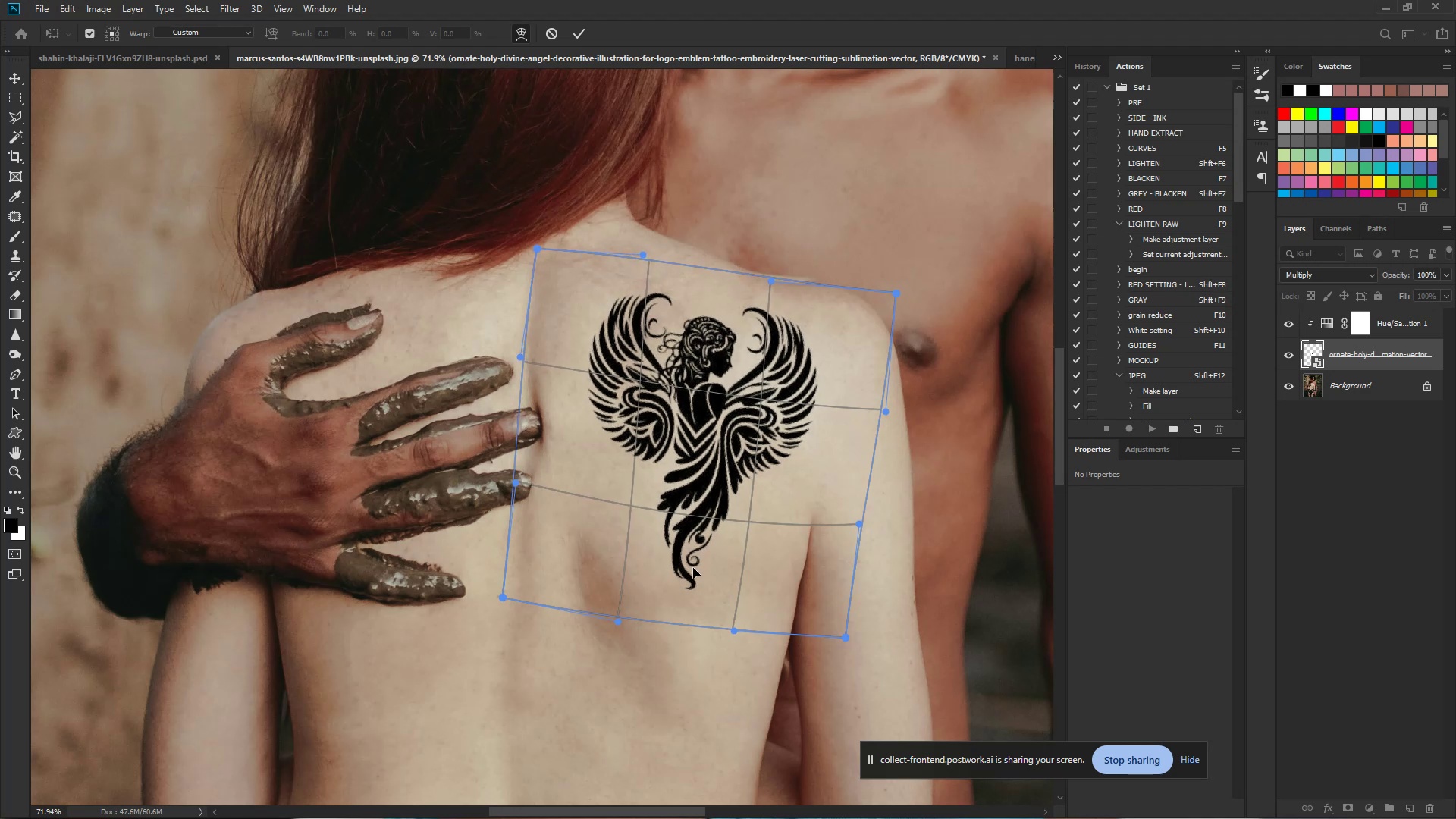 
left_click_drag(start_coordinate=[717, 590], to_coordinate=[736, 596])
 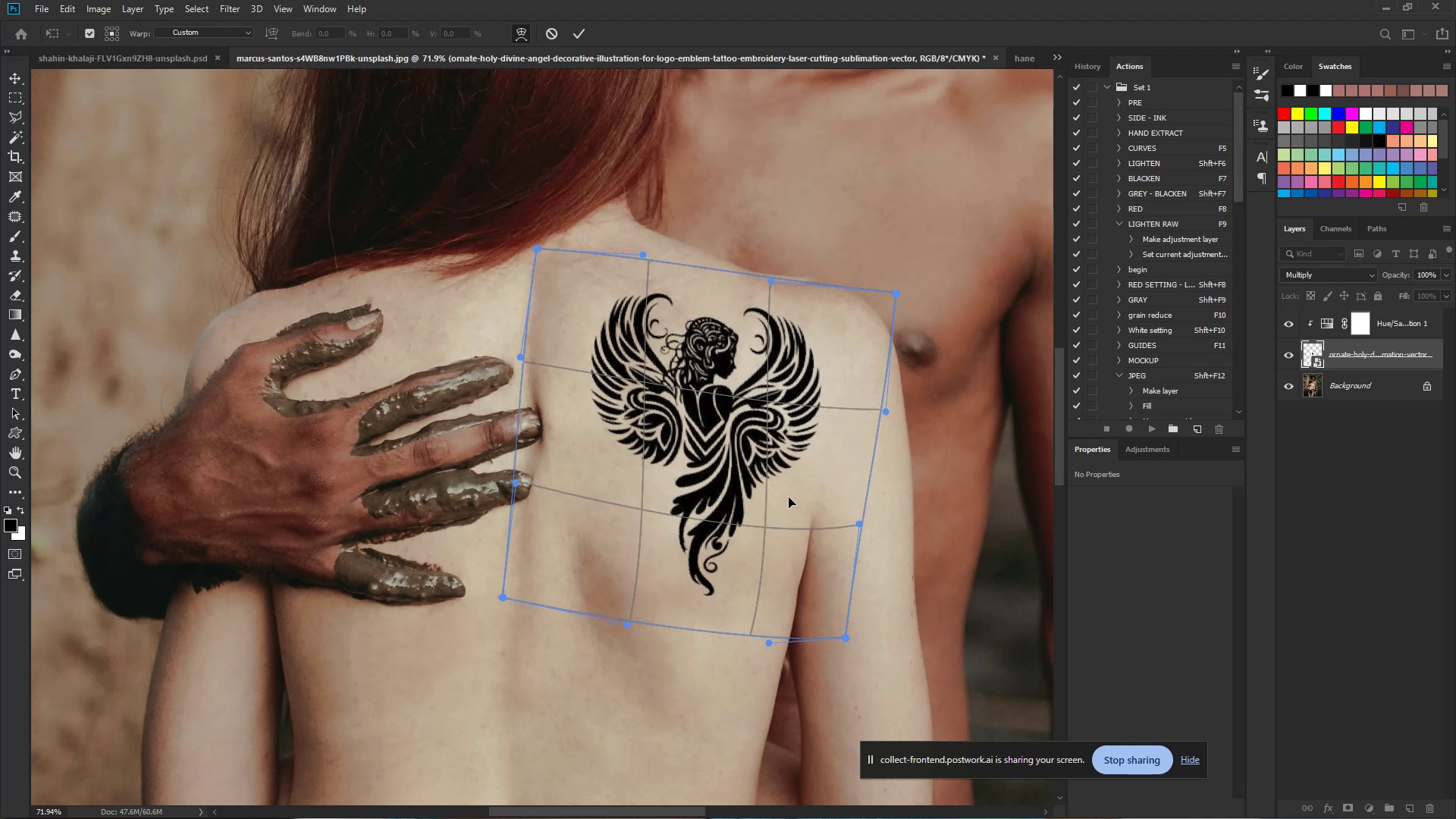 
left_click_drag(start_coordinate=[793, 484], to_coordinate=[799, 484])
 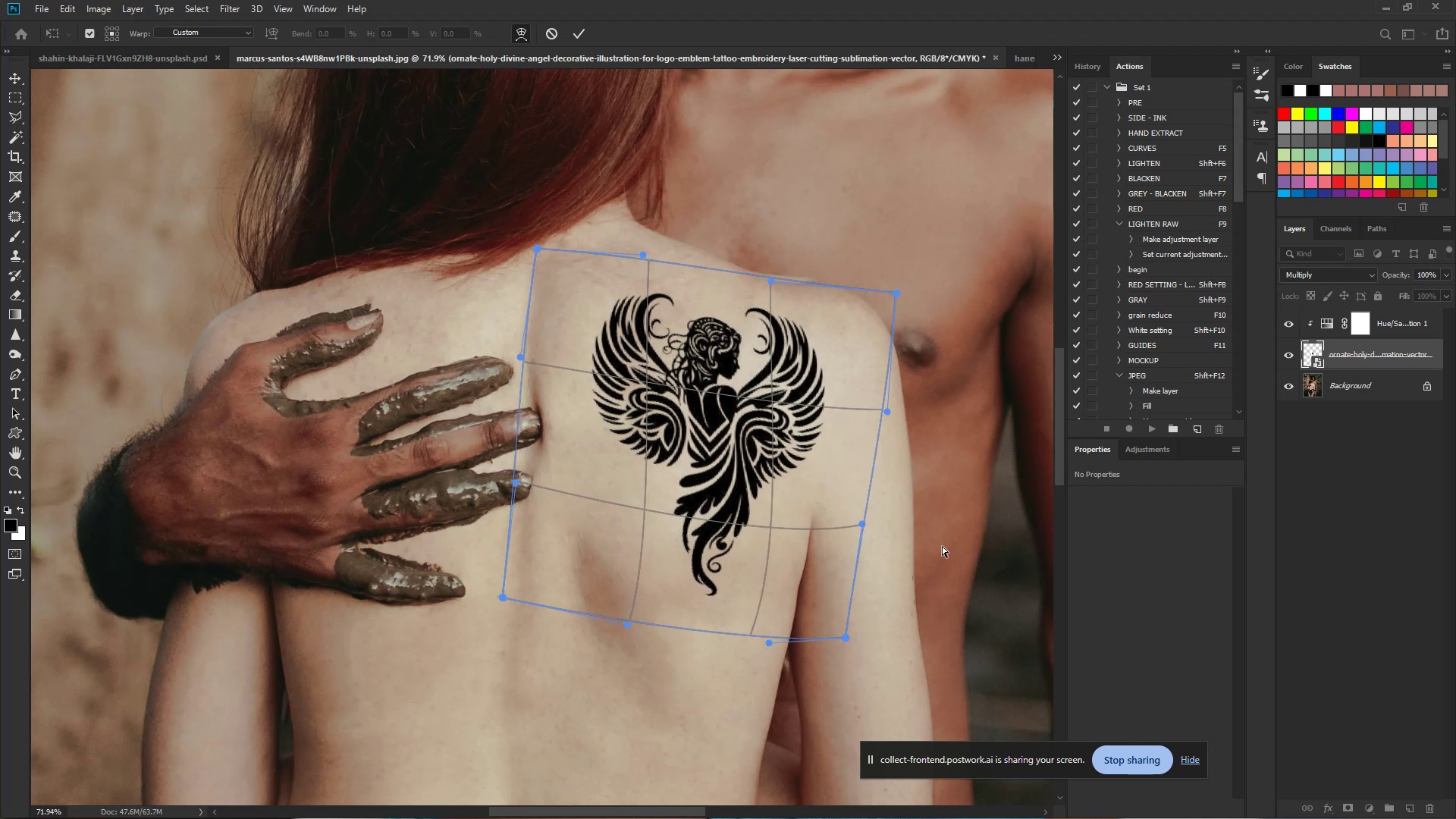 
key(Enter)
 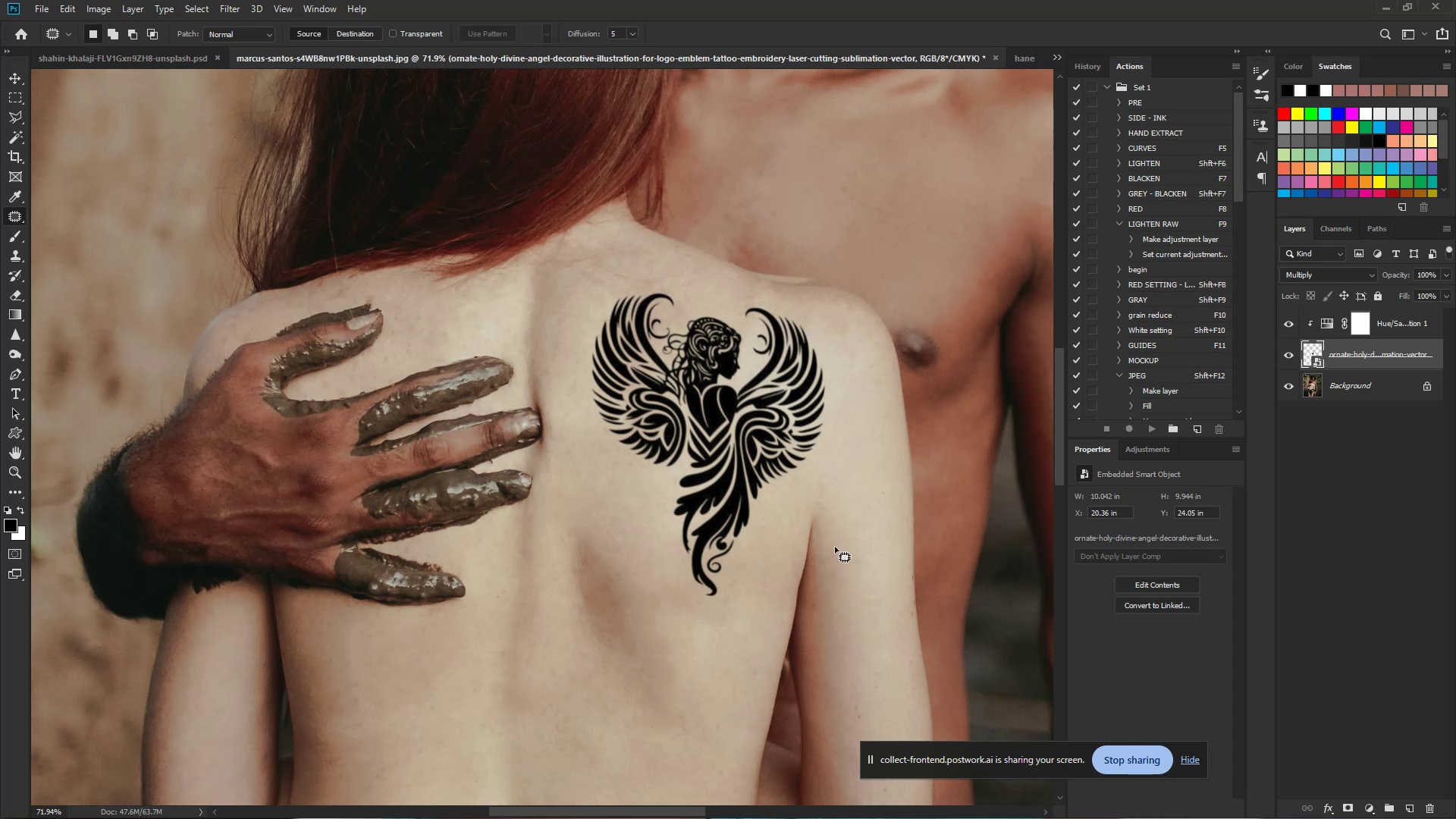 
hold_key(key=Space, duration=1.52)
 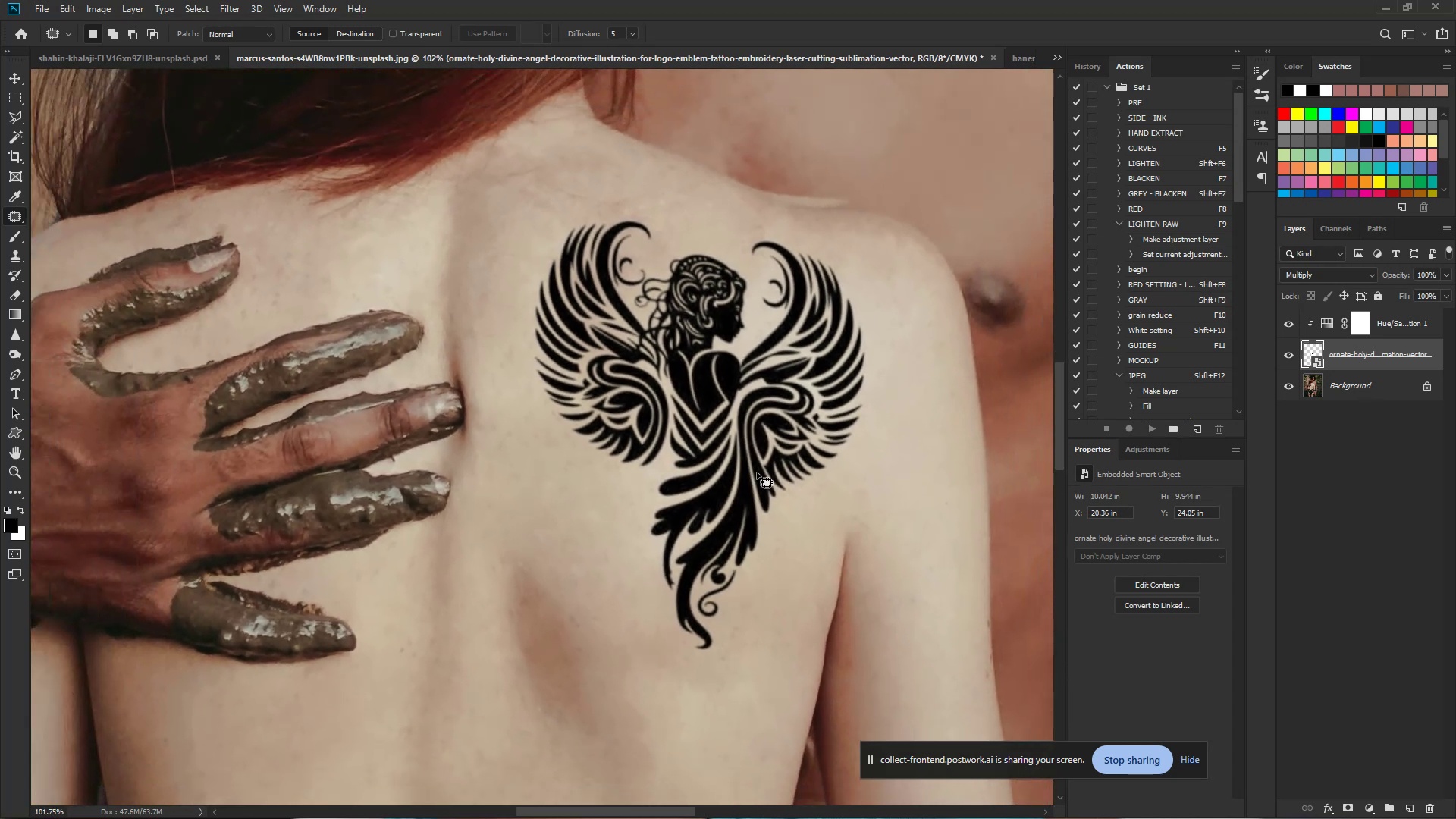 
left_click_drag(start_coordinate=[729, 467], to_coordinate=[757, 472])
 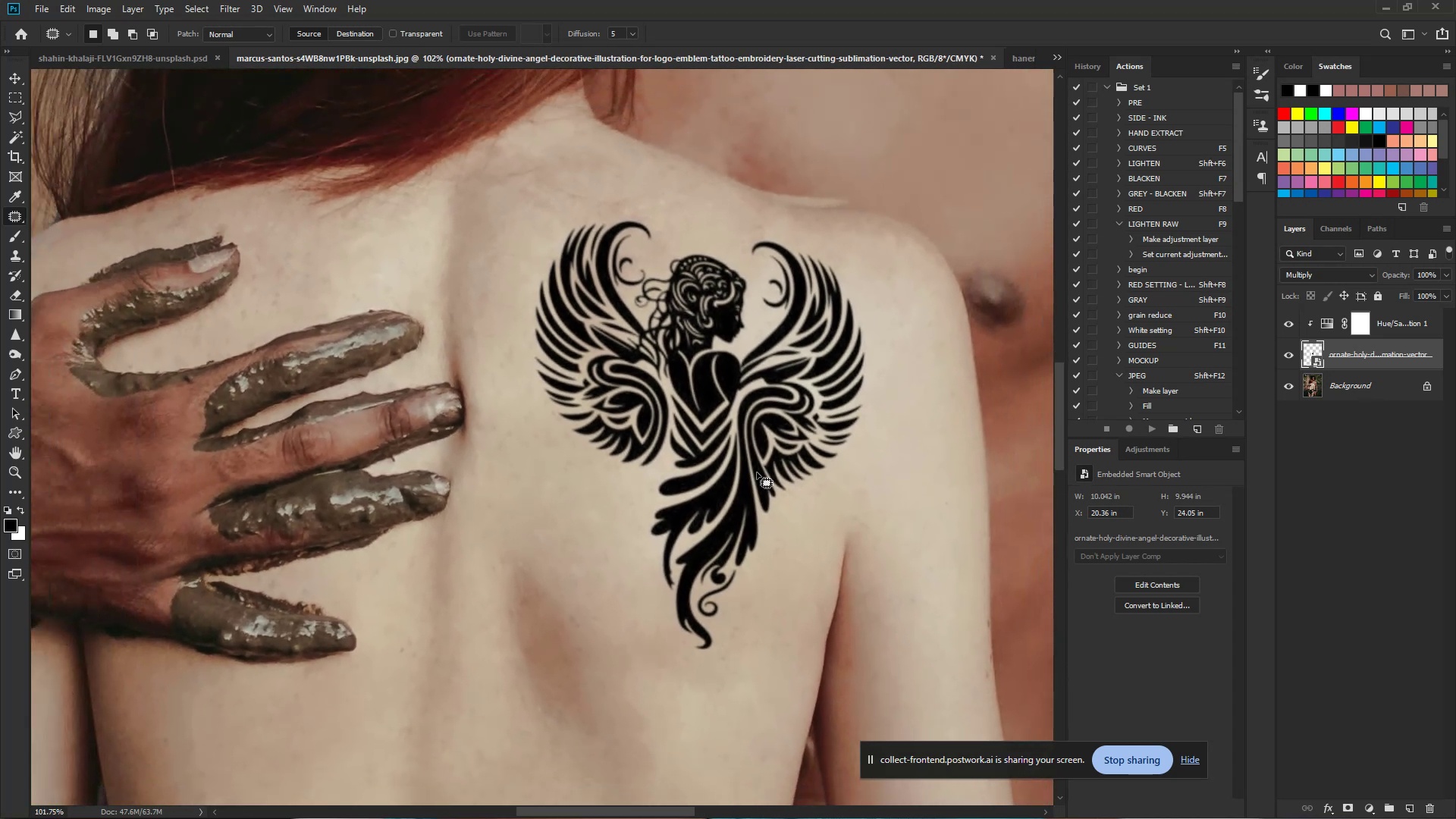 
key(Control+Space)
 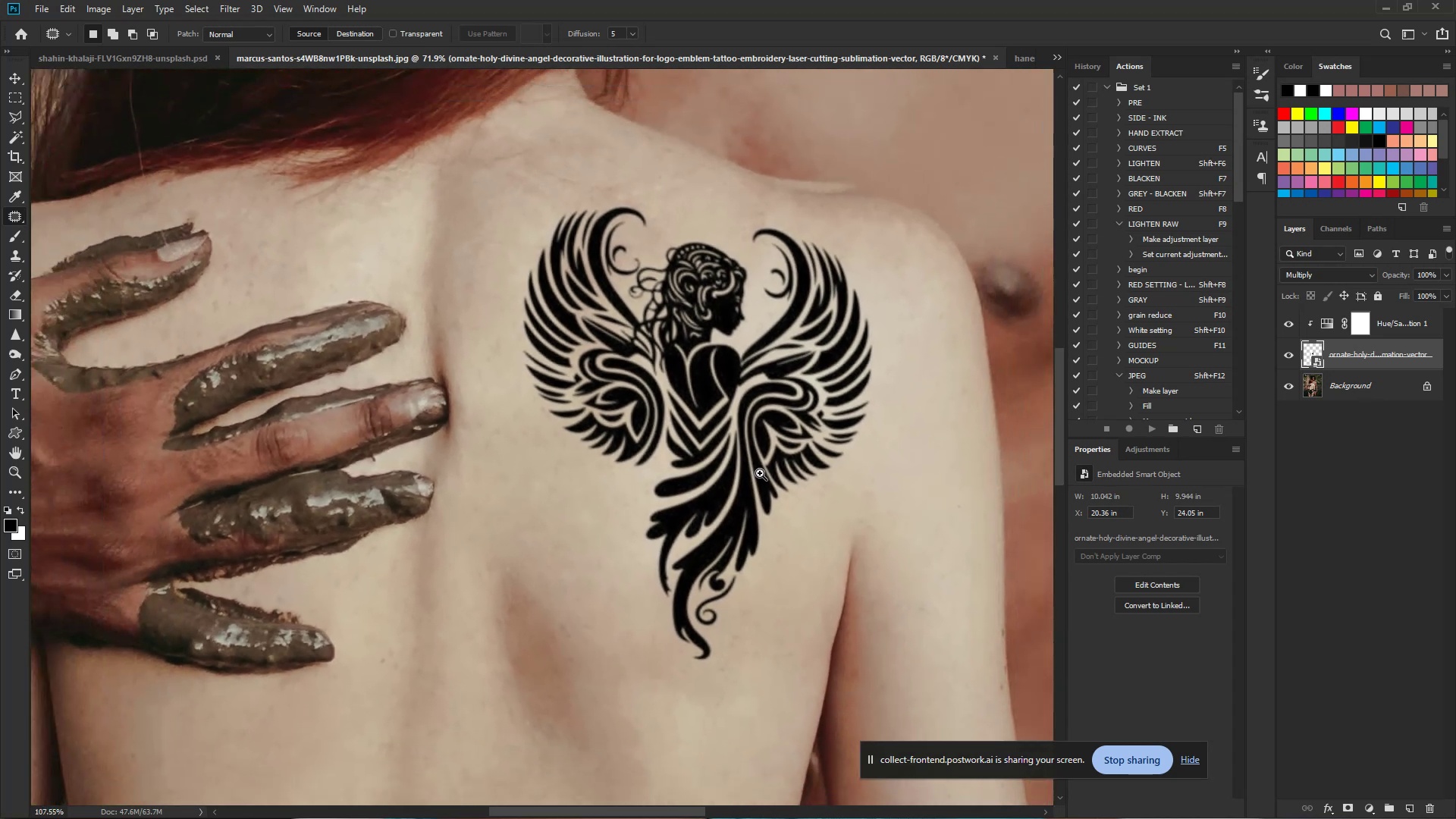 
key(Control+Space)
 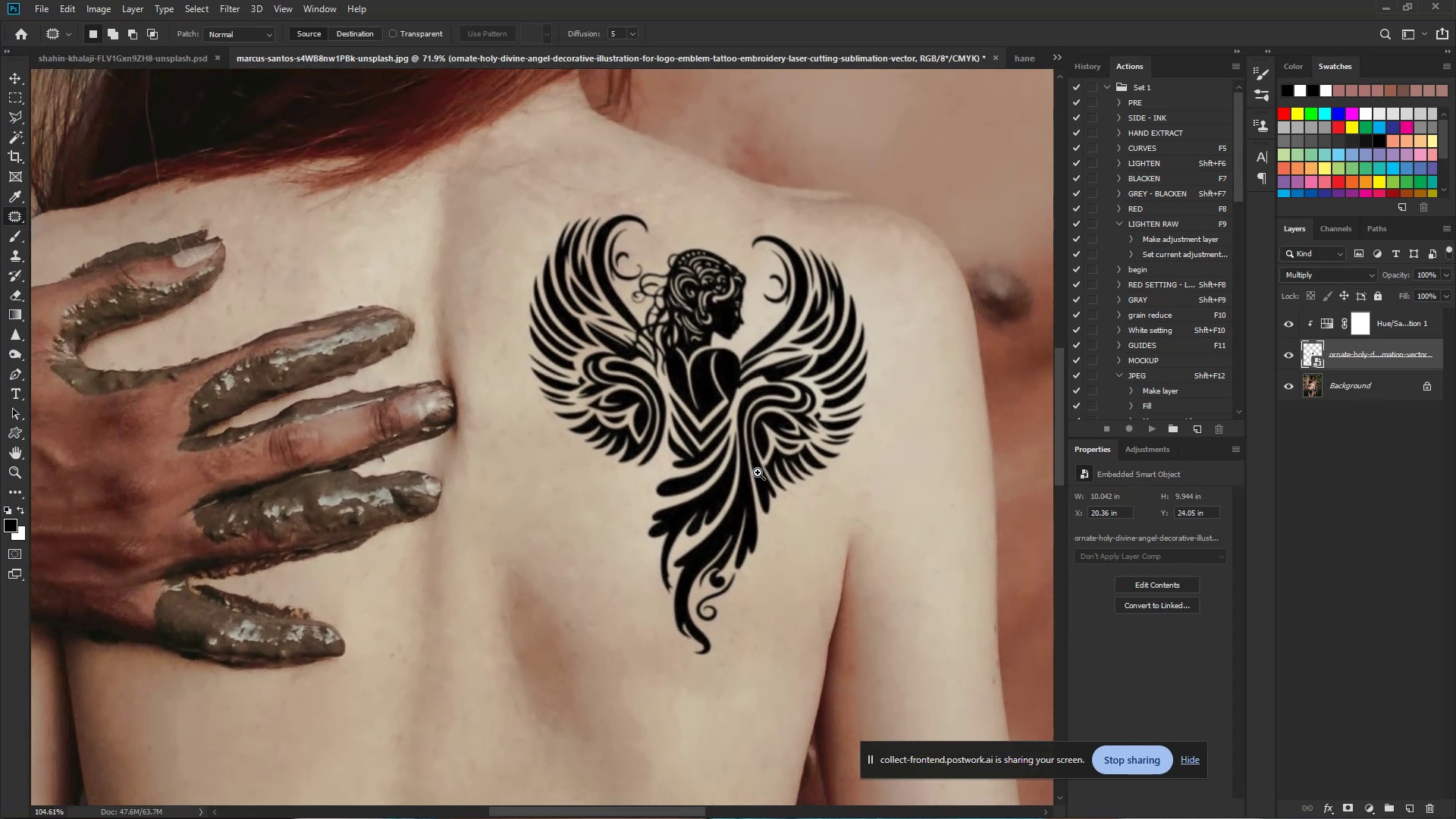 
key(Control+Space)
 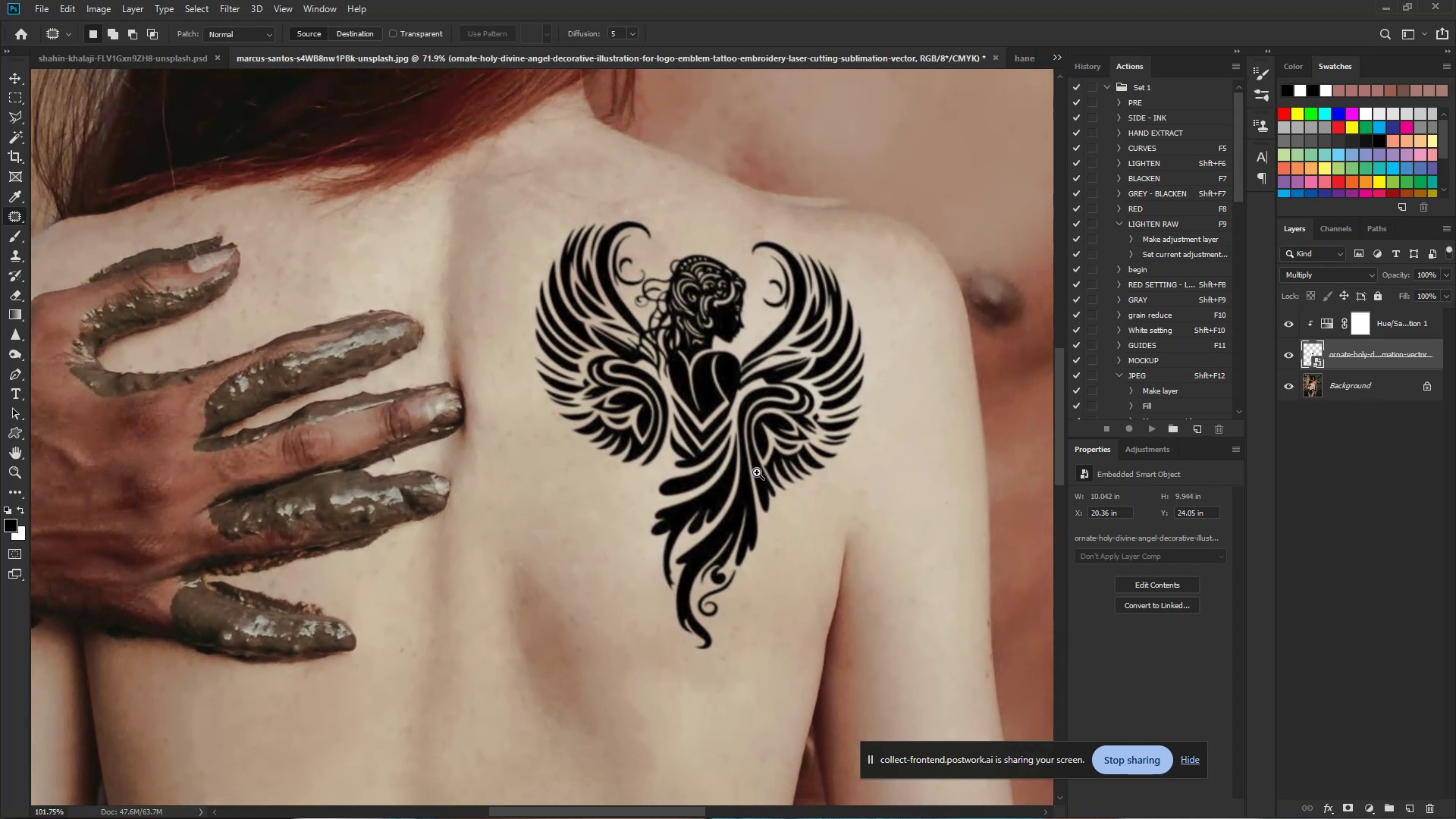 
key(Control+Space)
 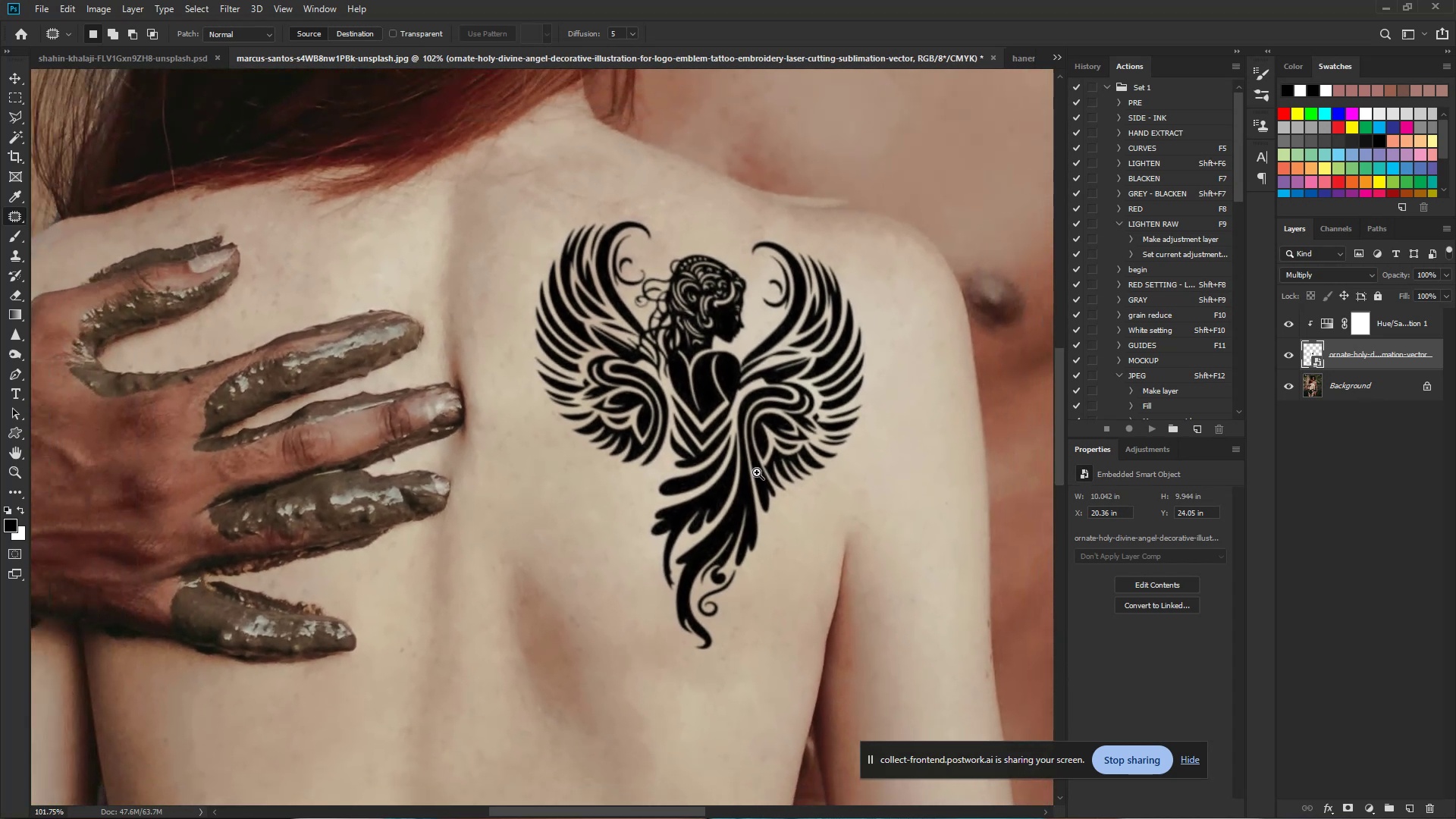 
key(Control+Space)
 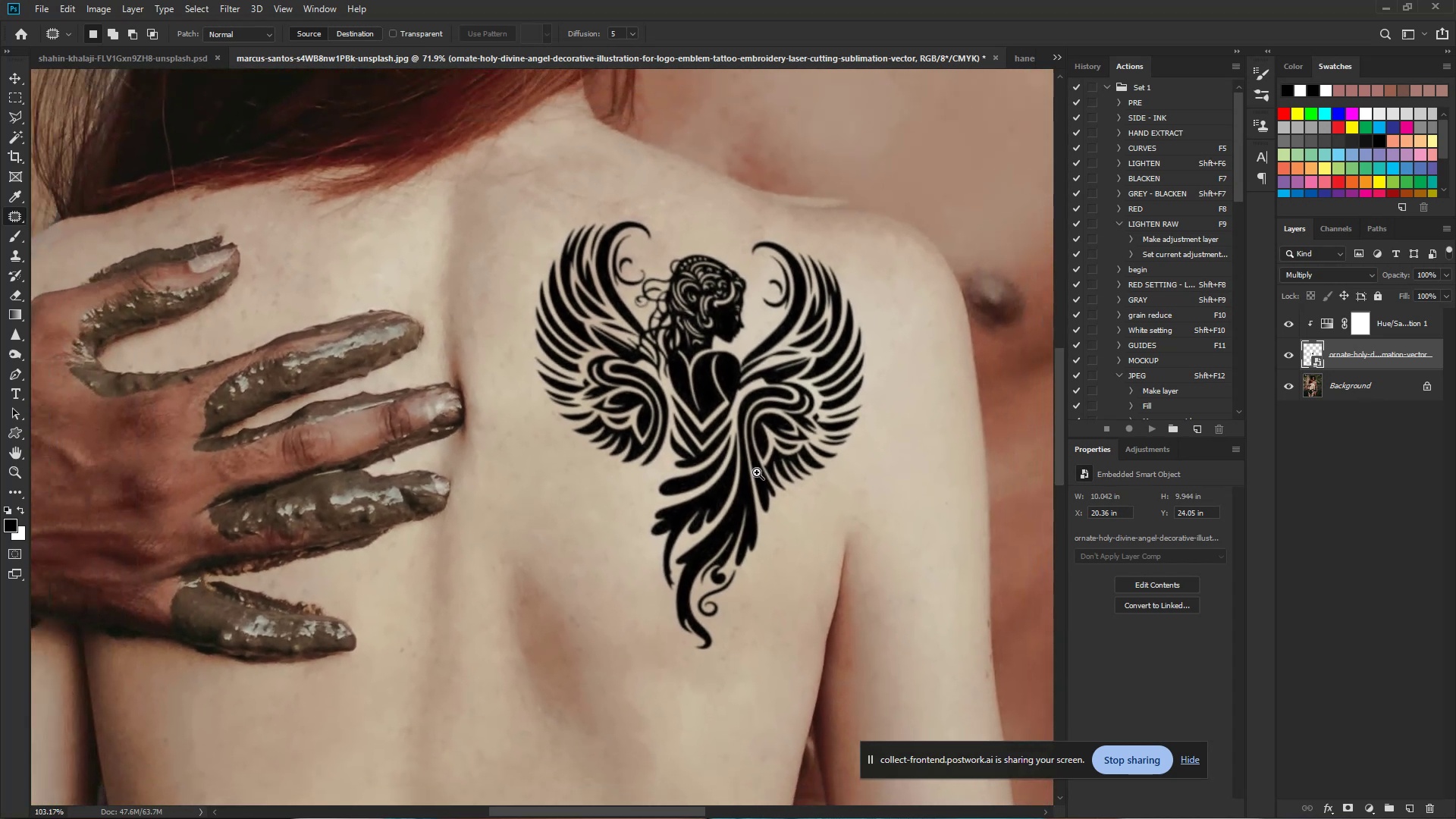 
key(Control+Space)
 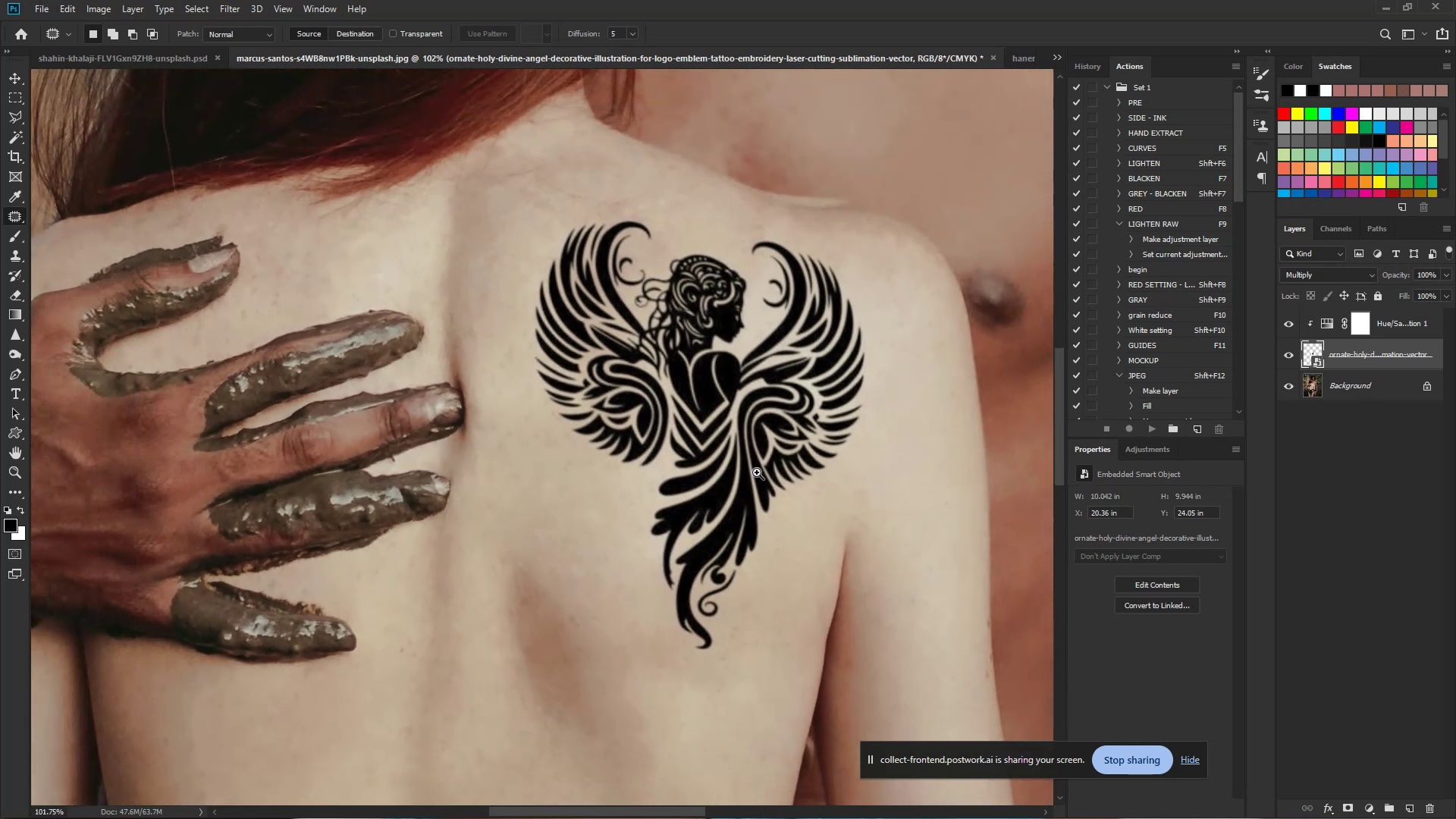 
key(Control+Space)
 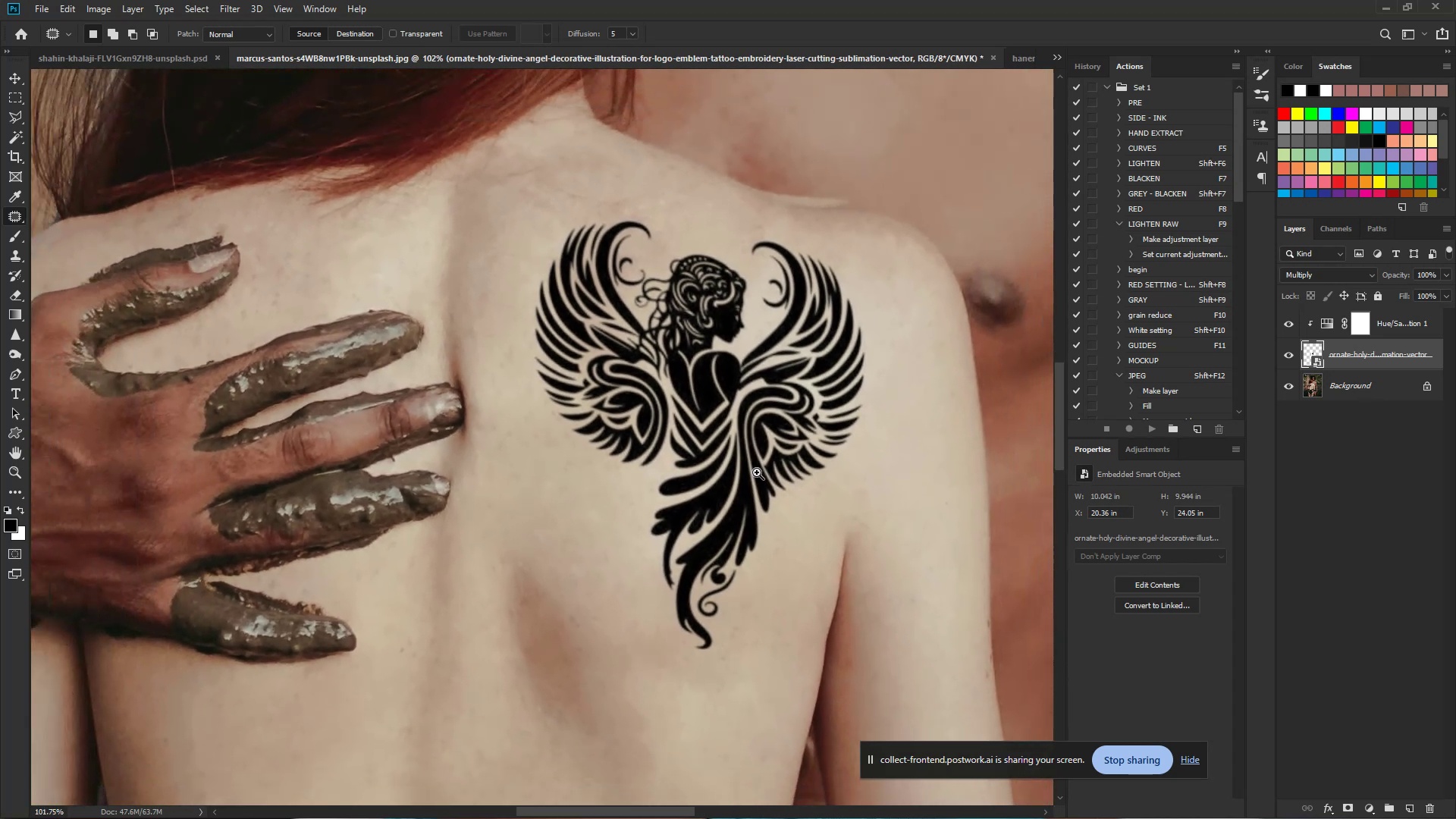 
key(Control+Space)
 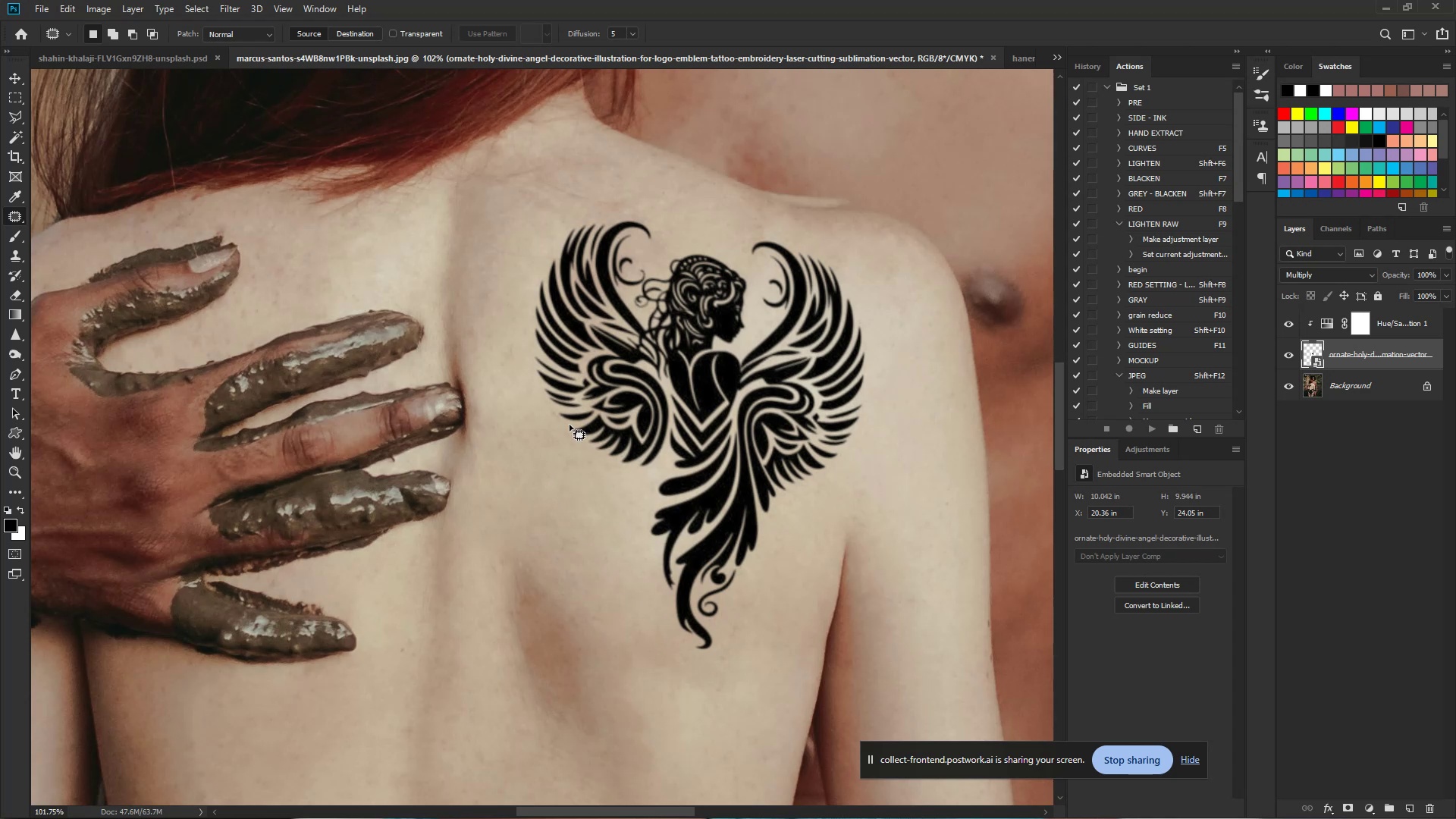 
wait(11.22)
 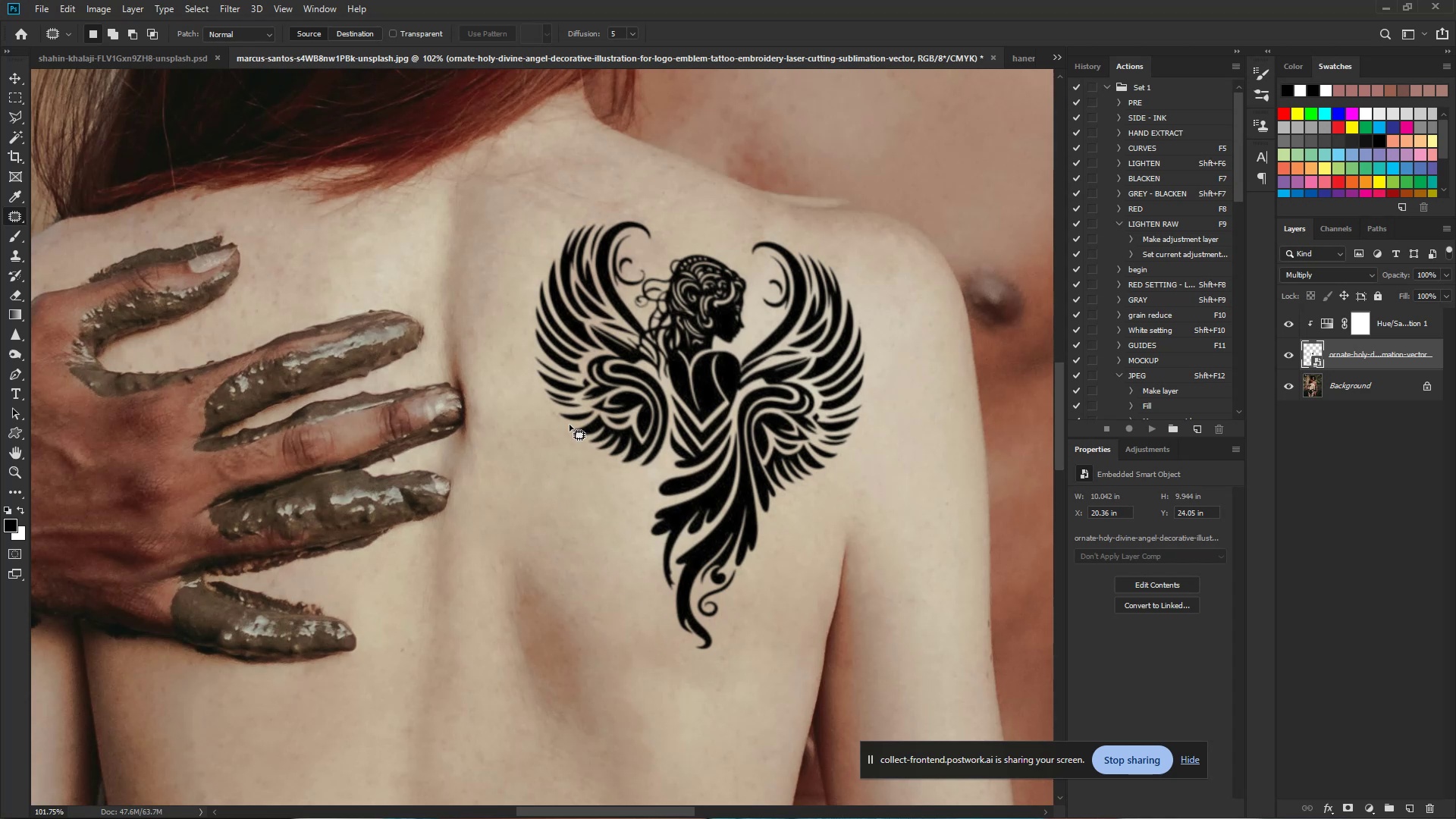 
hold_key(key=ControlLeft, duration=1.62)
 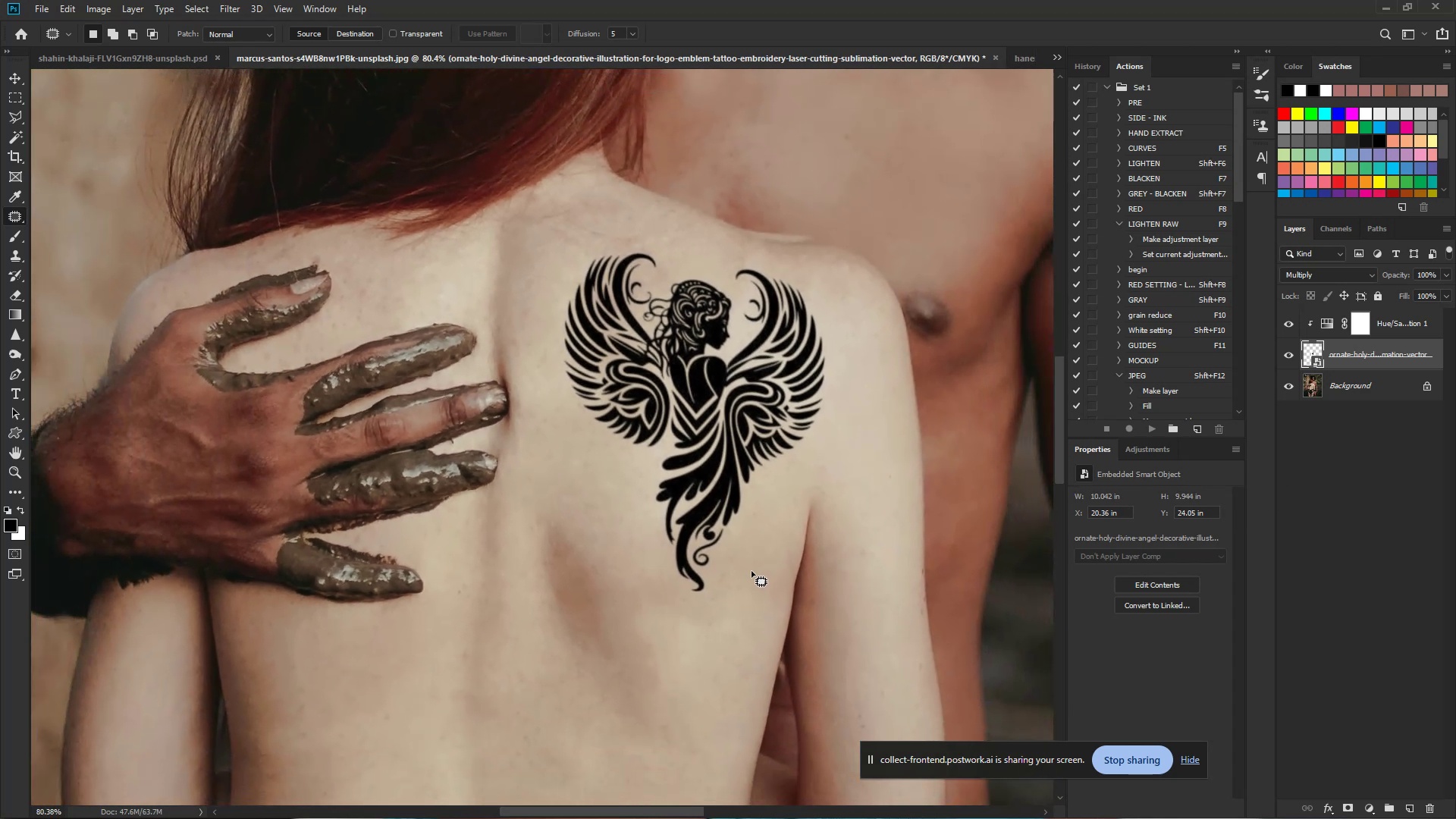 
hold_key(key=Space, duration=1.42)
 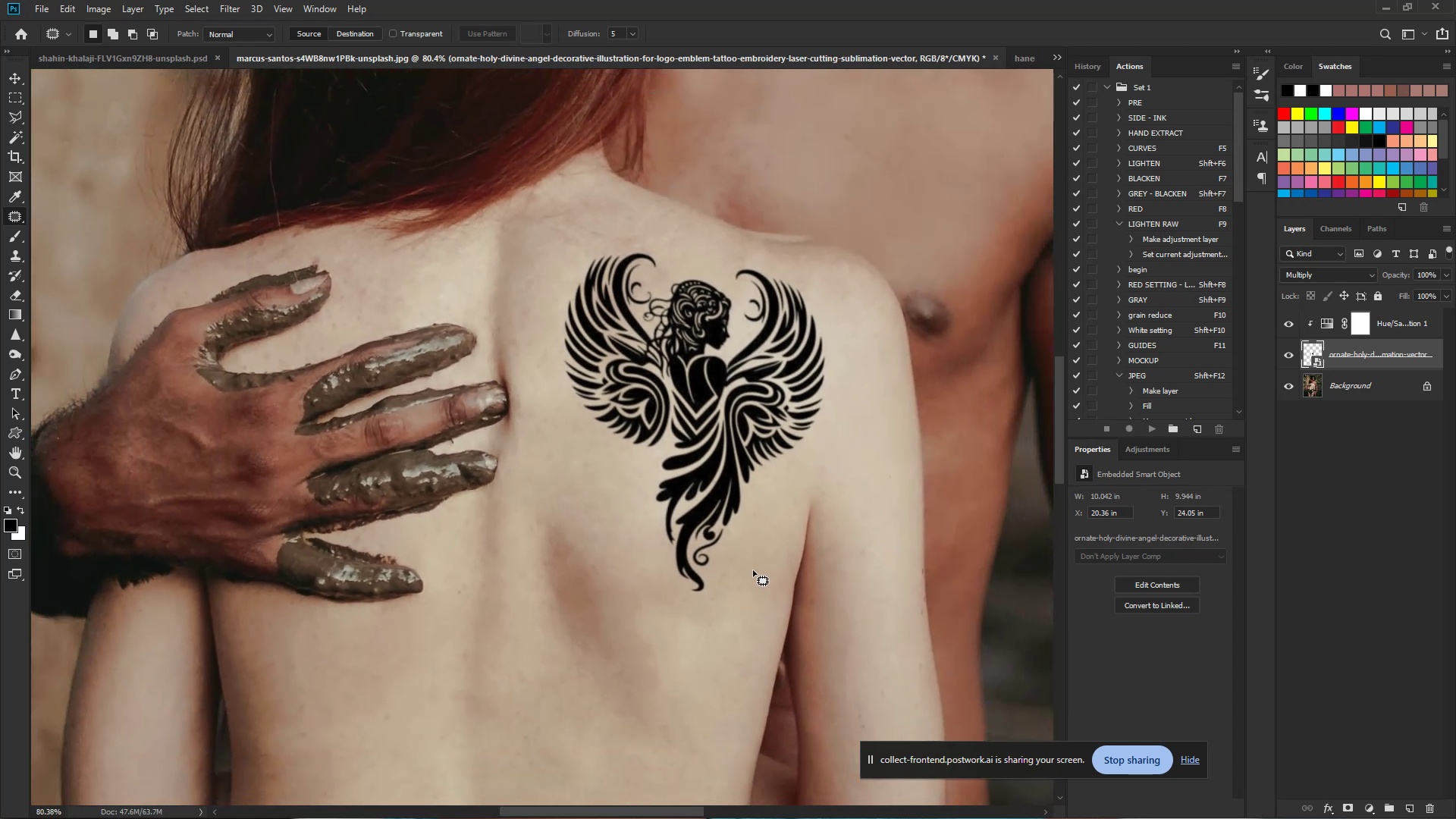 
left_click_drag(start_coordinate=[677, 372], to_coordinate=[673, 369])
 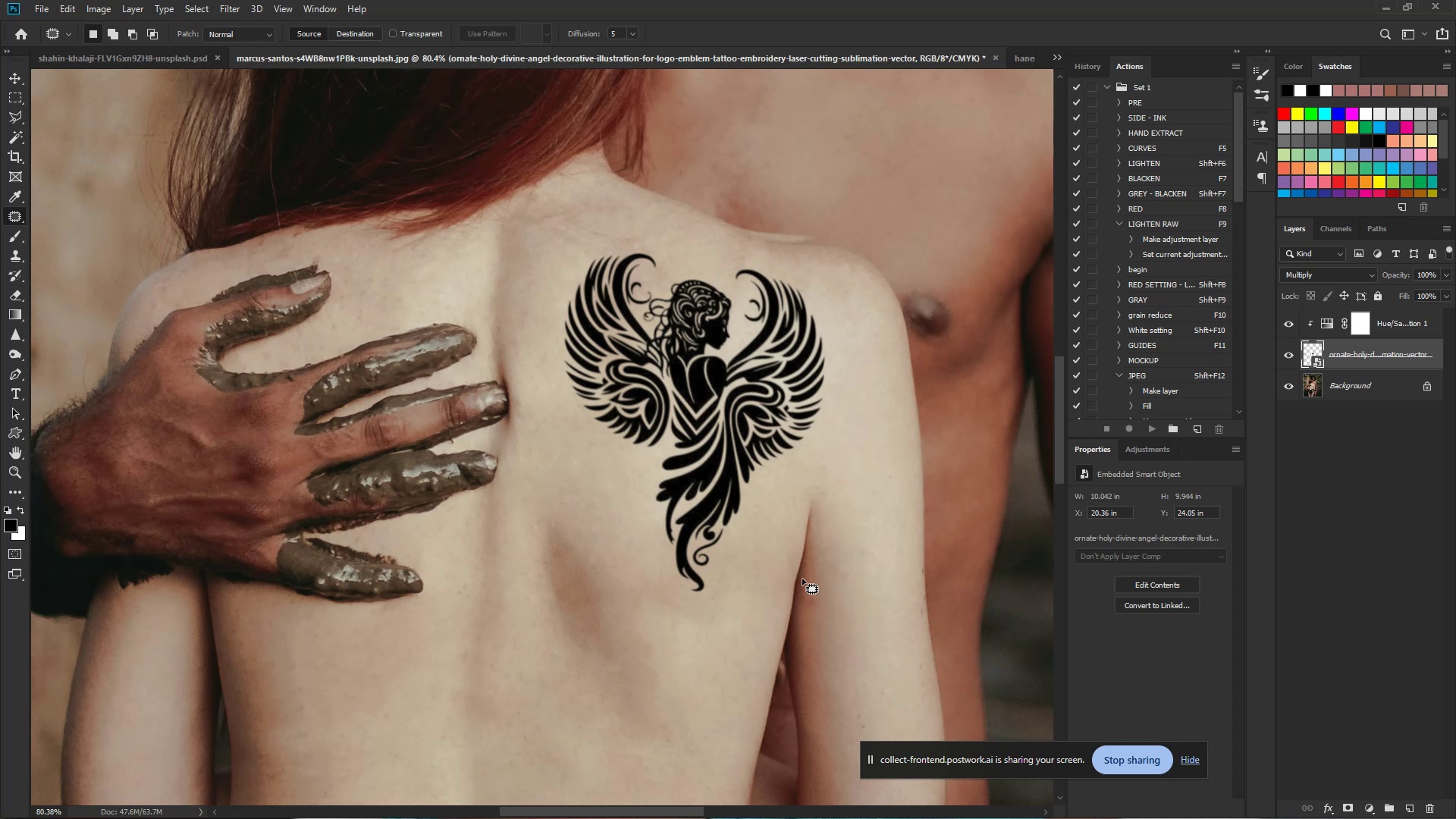 
hold_key(key=ControlLeft, duration=2.27)
 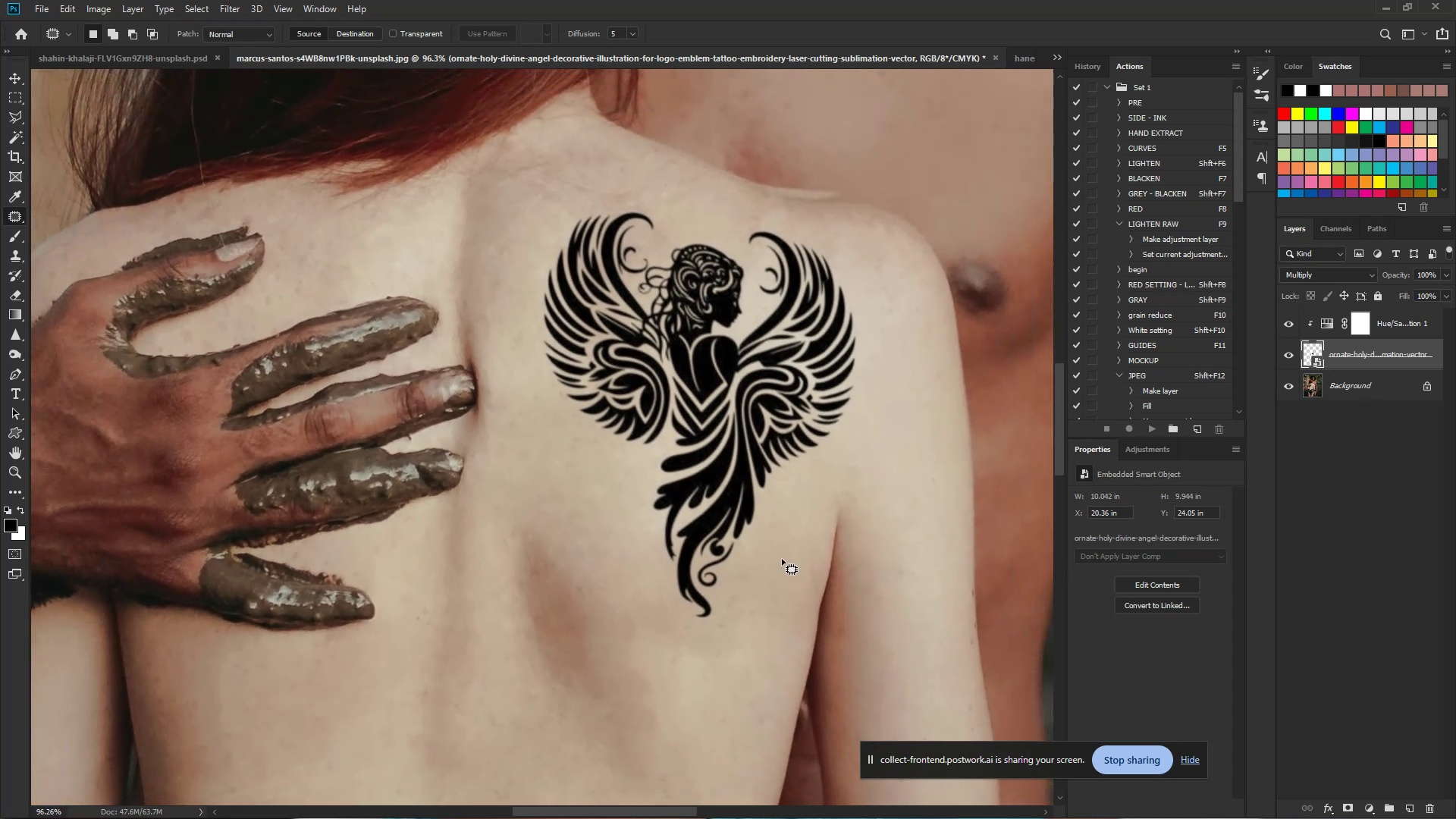 
hold_key(key=Space, duration=1.54)
 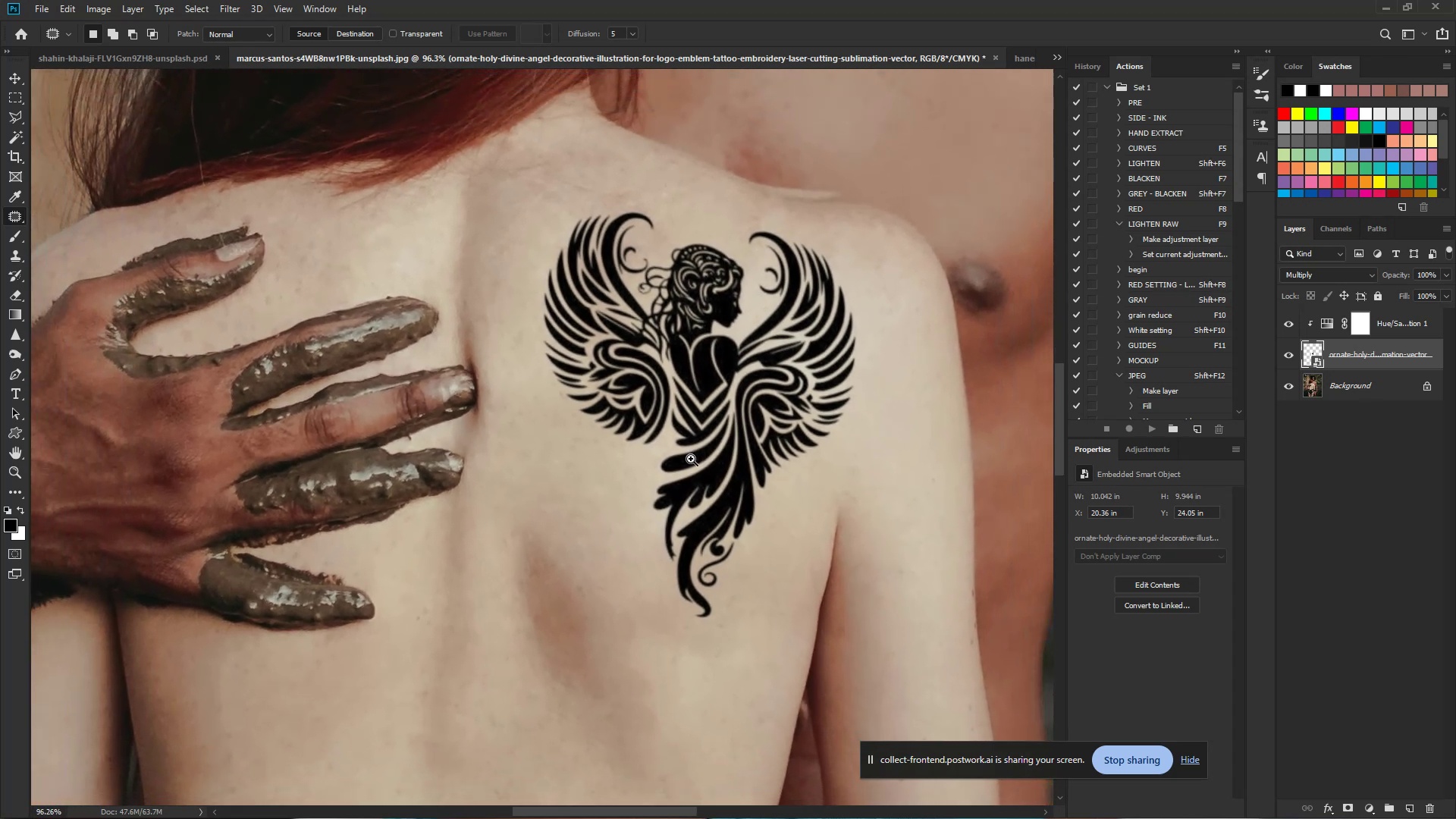 
left_click_drag(start_coordinate=[672, 457], to_coordinate=[691, 459])
 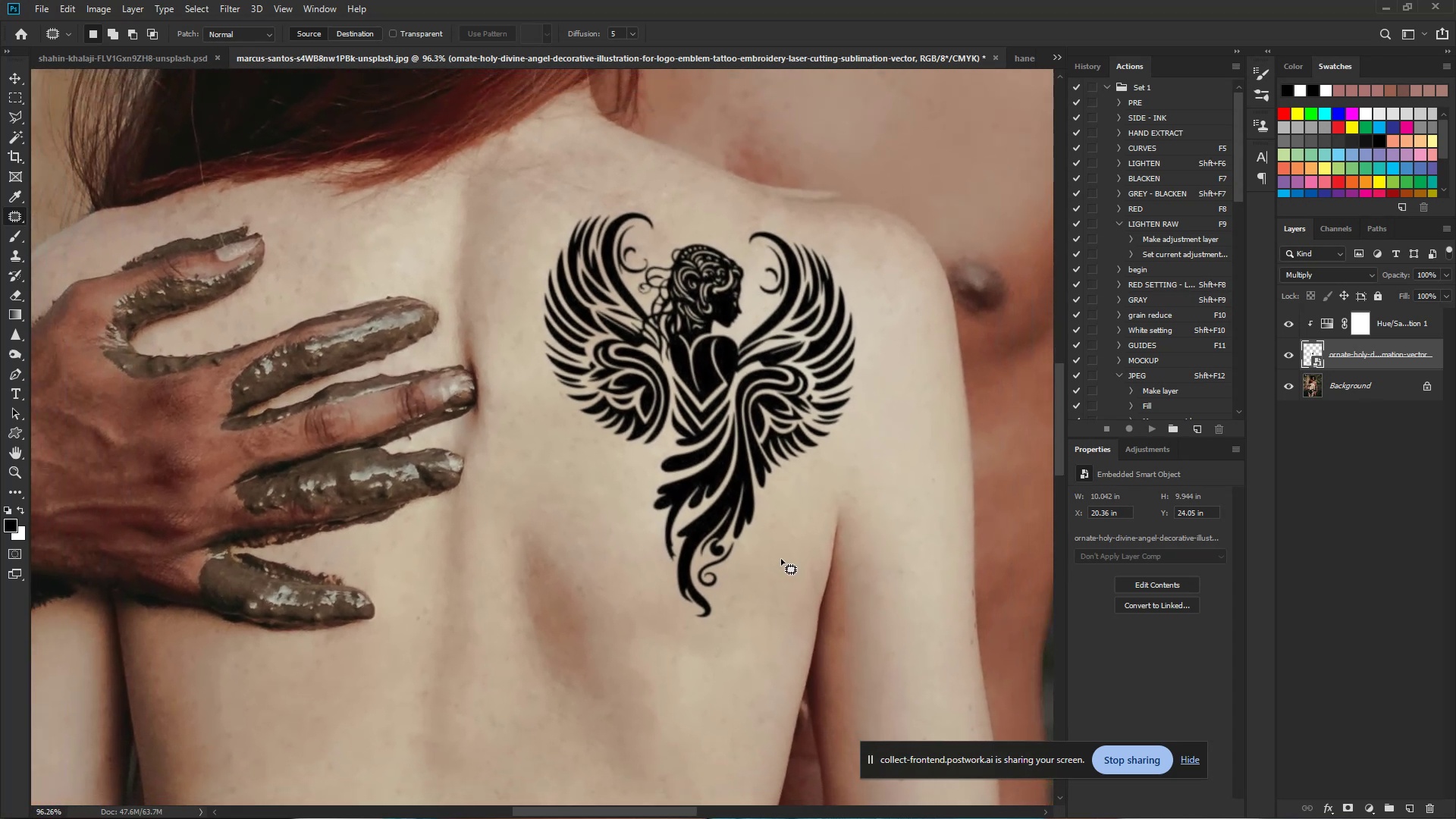 
hold_key(key=Space, duration=0.48)
 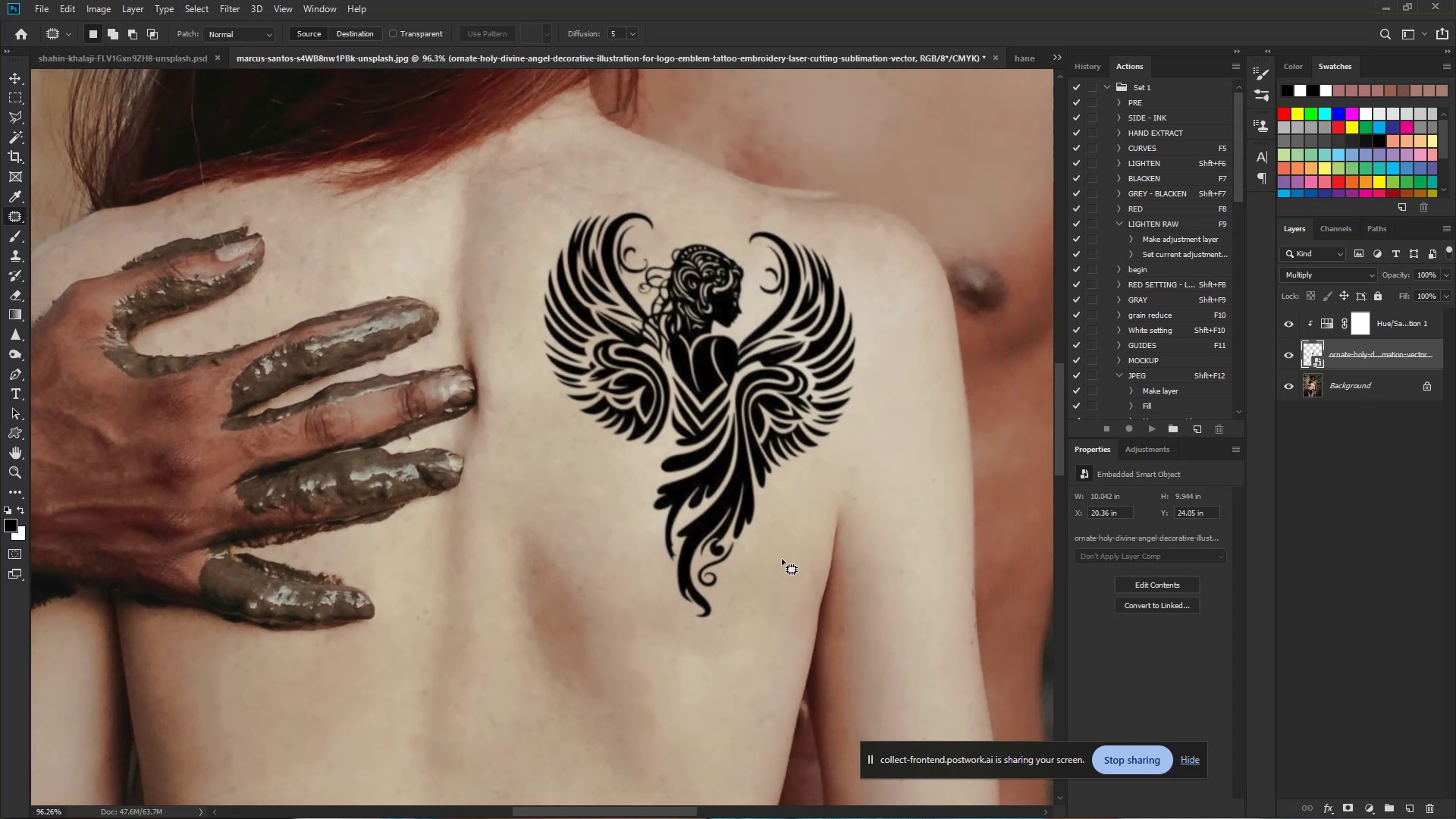 
hold_key(key=Space, duration=1.45)
 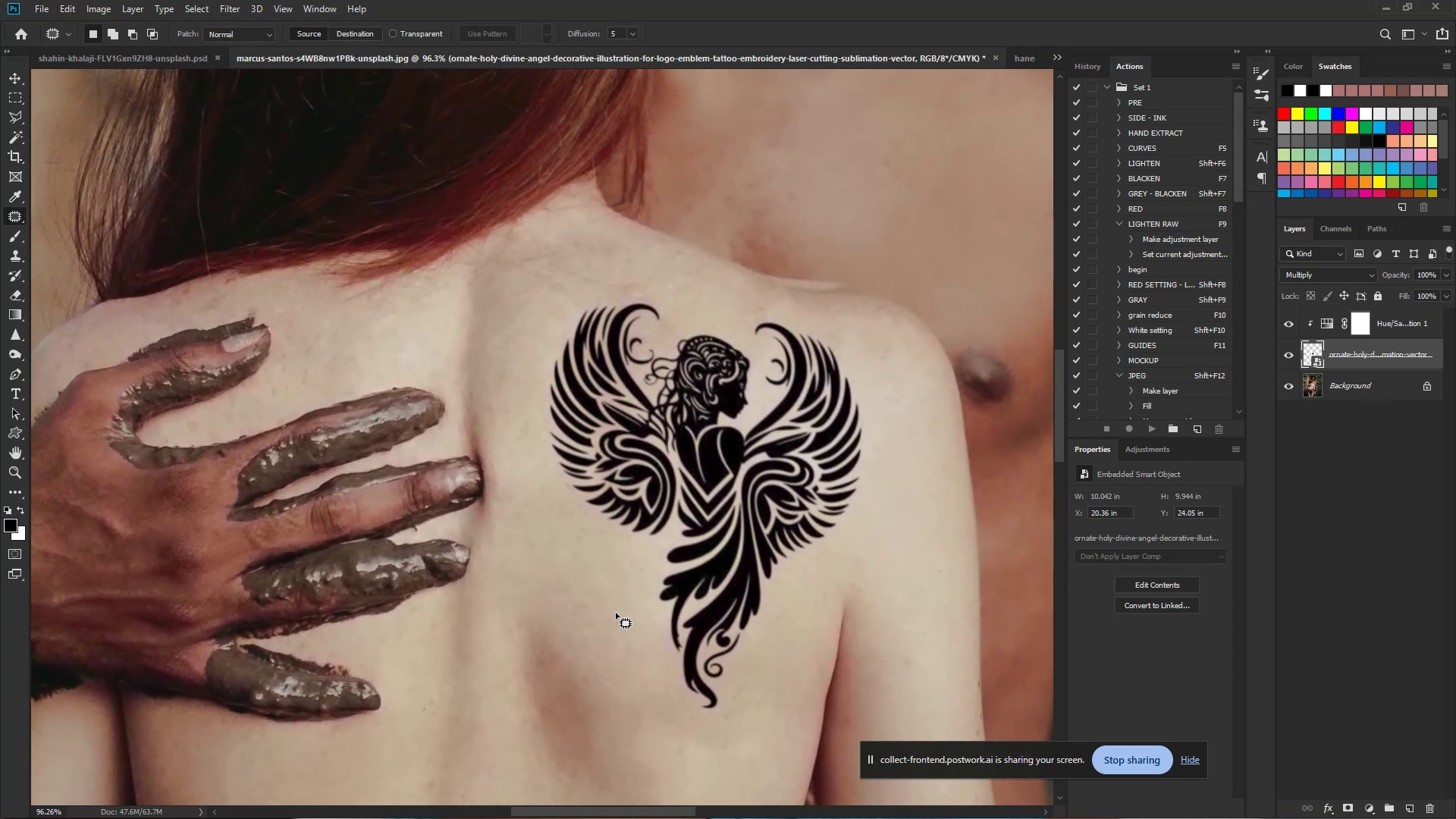 
left_click_drag(start_coordinate=[708, 452], to_coordinate=[714, 543])
 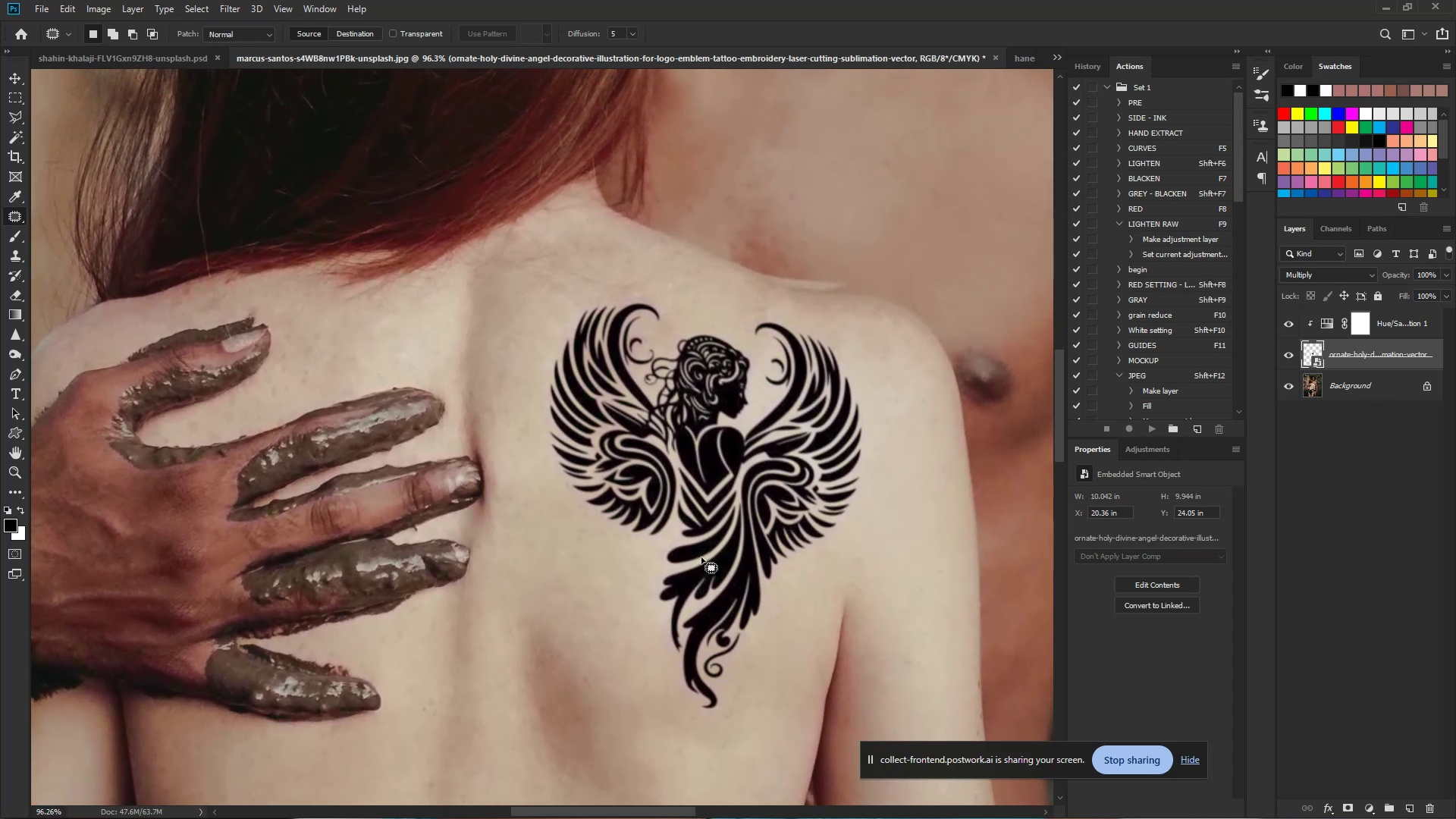 
hold_key(key=Space, duration=1.26)
 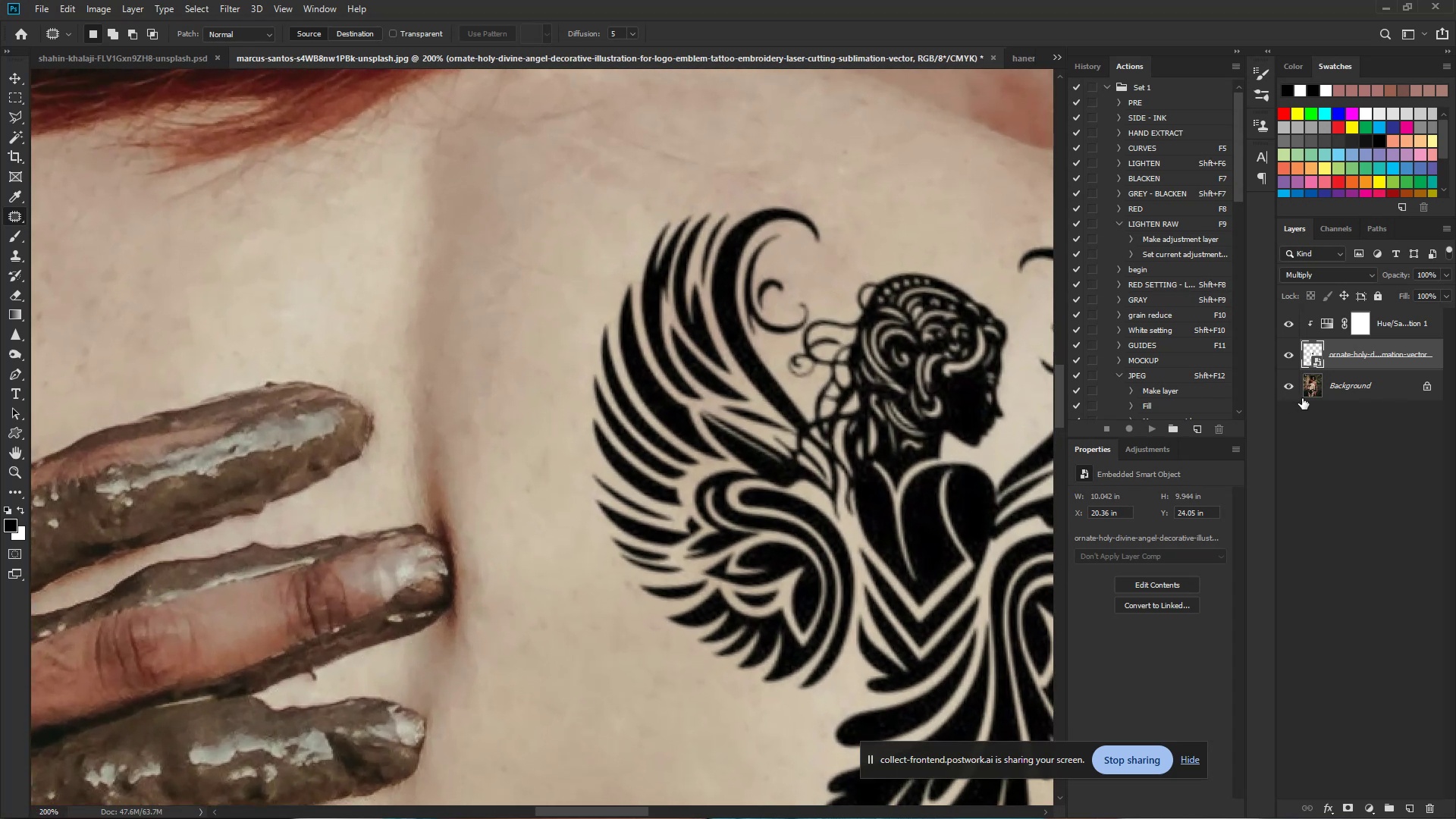 
hold_key(key=ControlLeft, duration=0.73)
left_click_drag(start_coordinate=[497, 393], to_coordinate=[526, 394])
 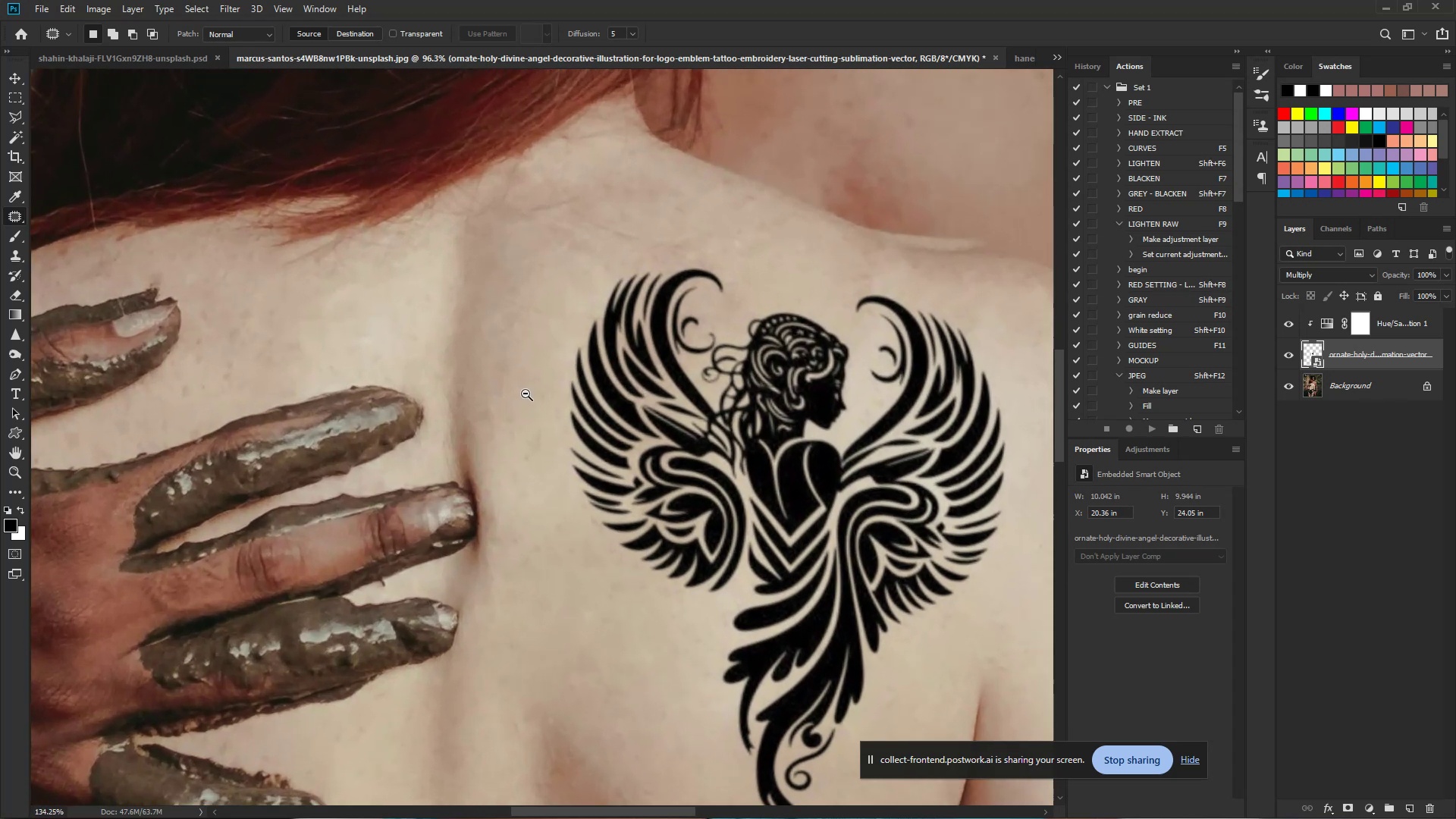 
double_click([526, 394])
 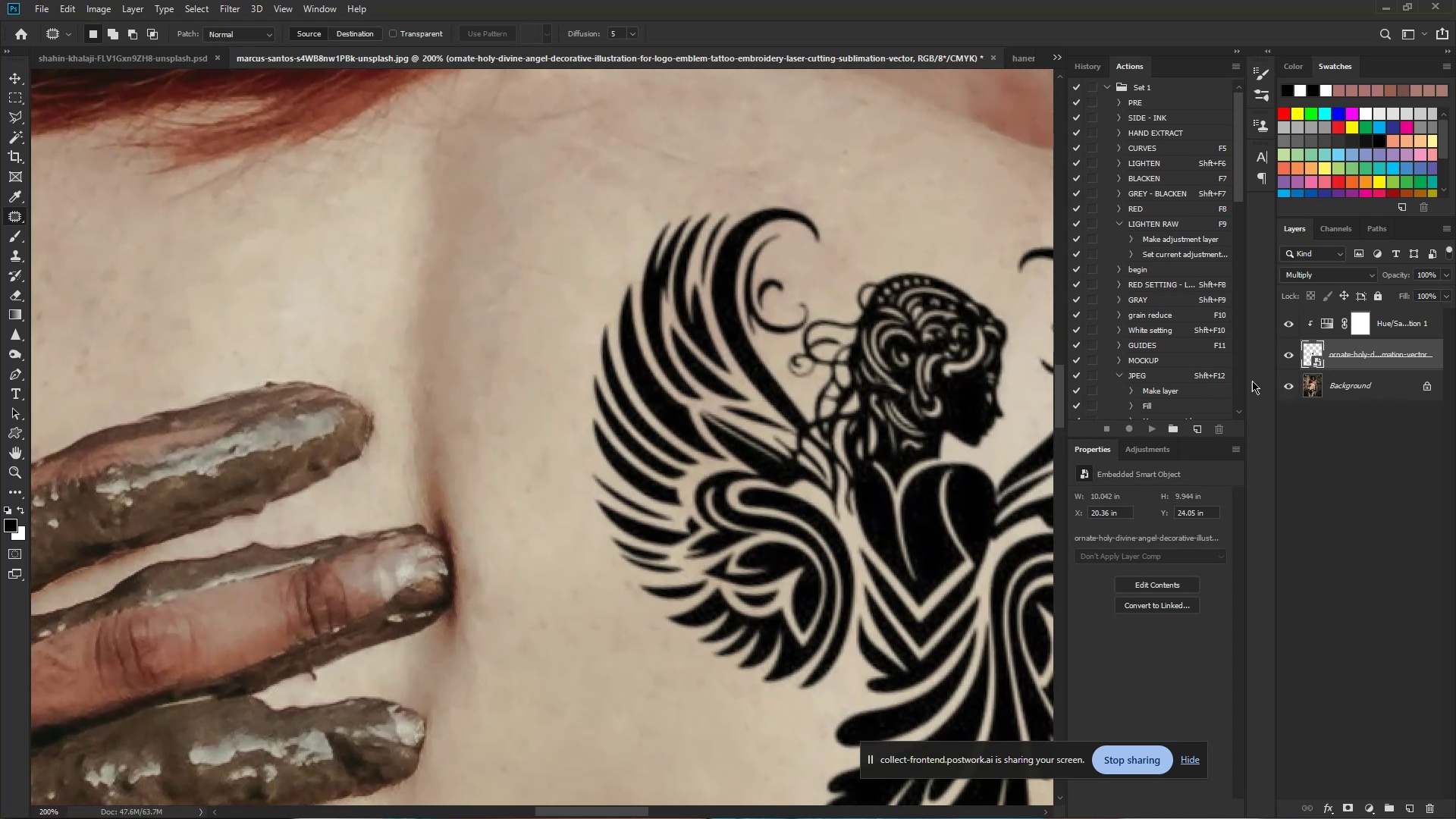 
hold_key(key=Space, duration=1.05)
 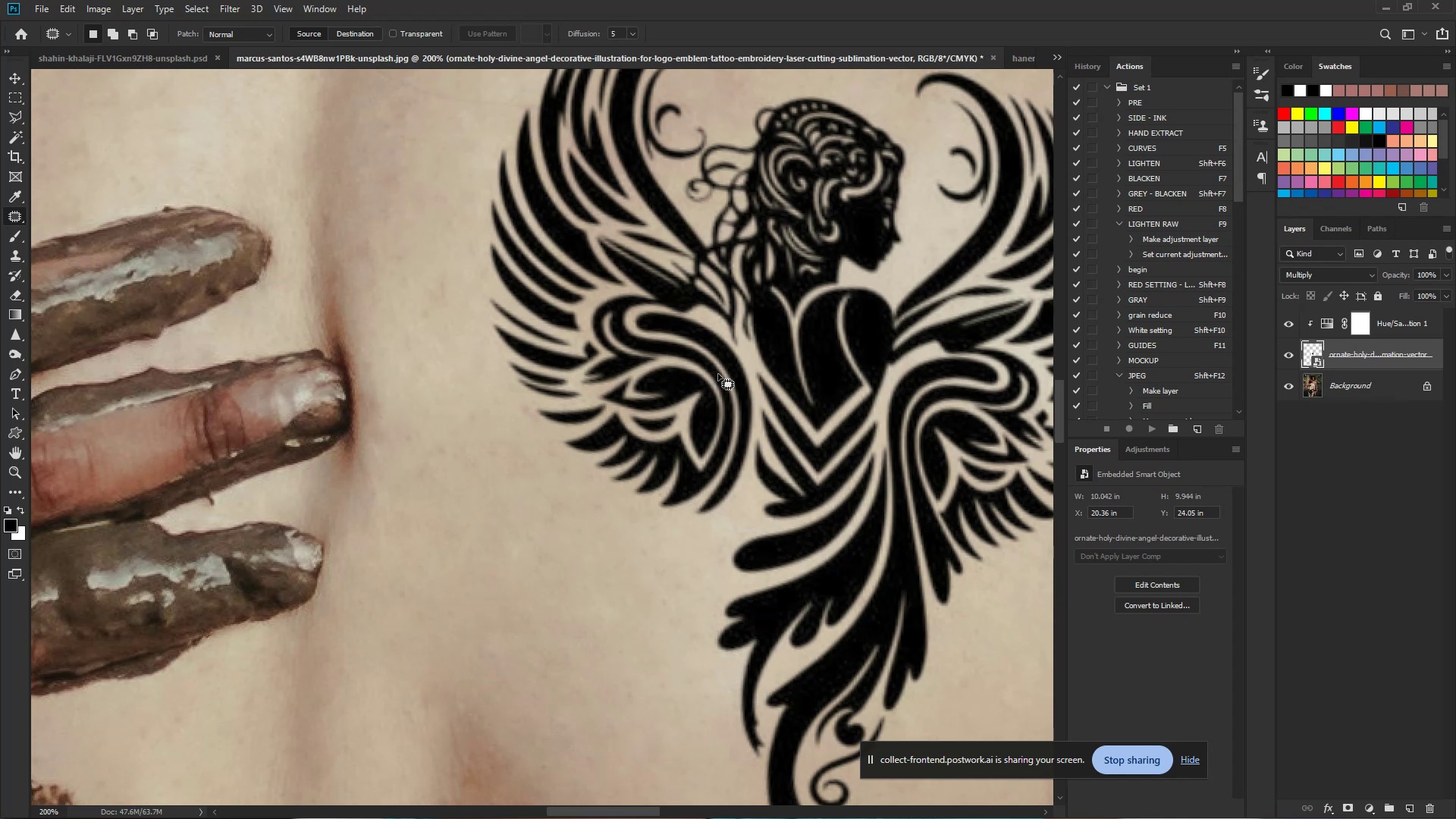 
left_click_drag(start_coordinate=[721, 502], to_coordinate=[619, 327])
 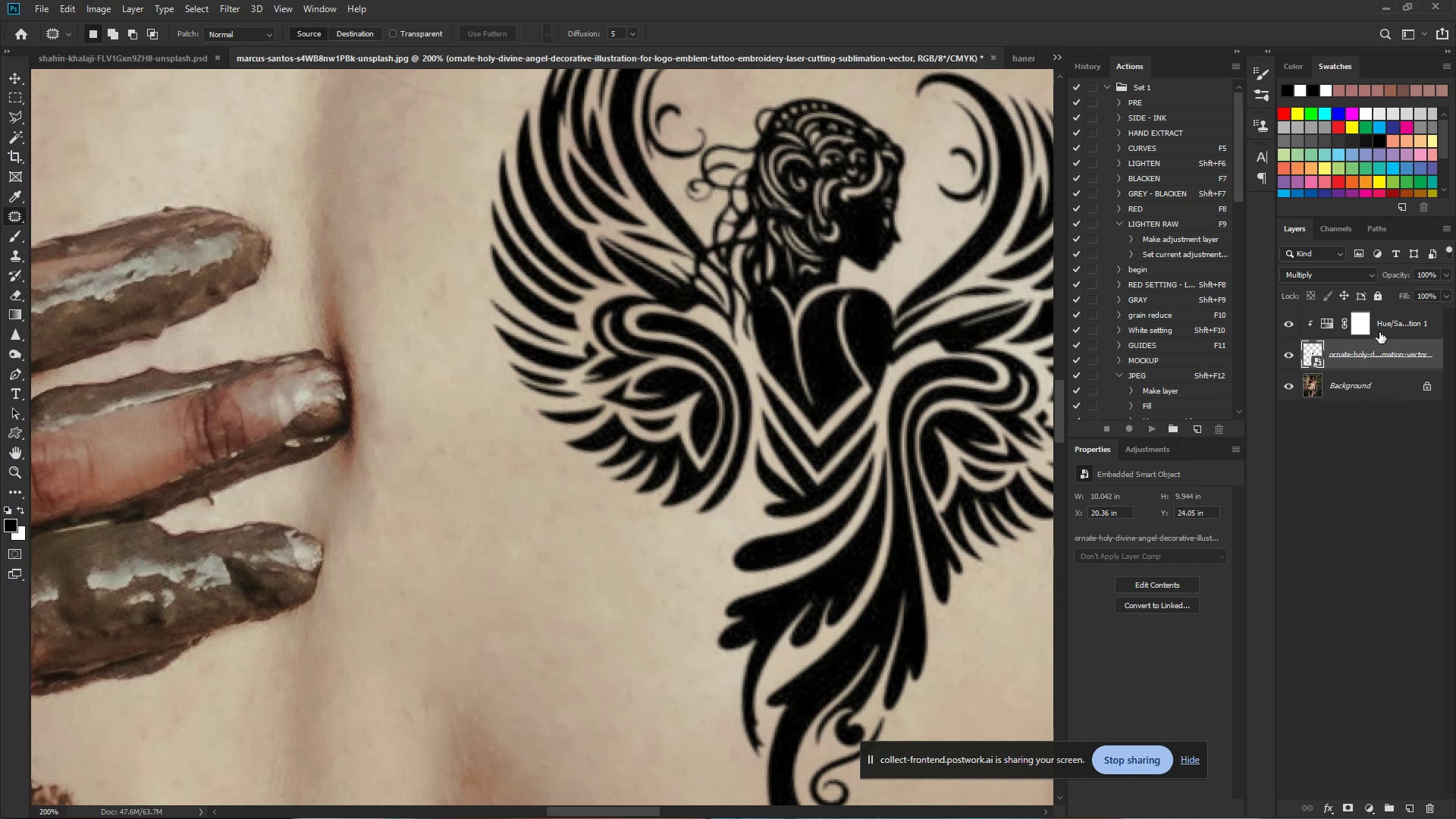 
left_click([1401, 325])
 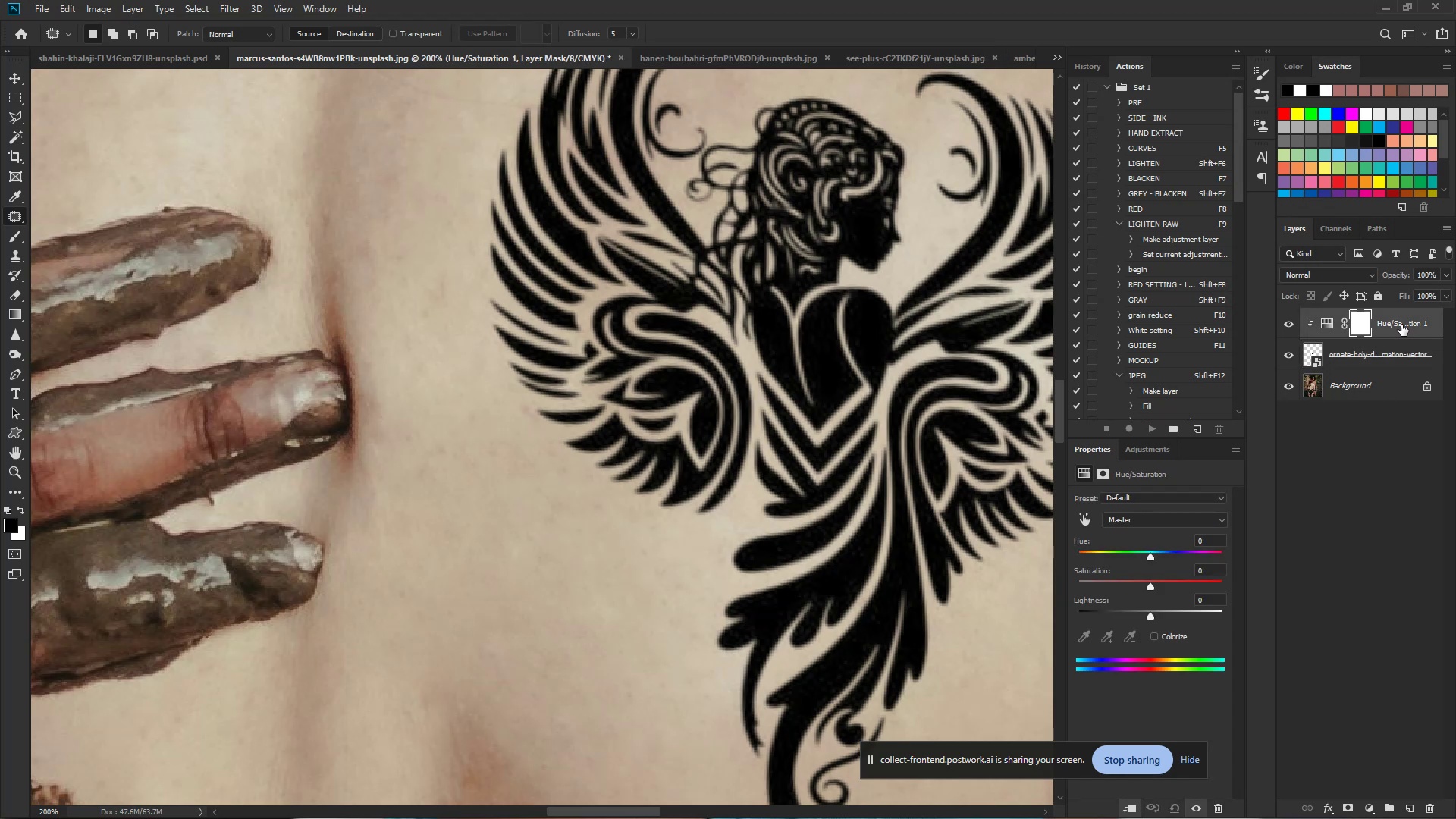 
key(Delete)
 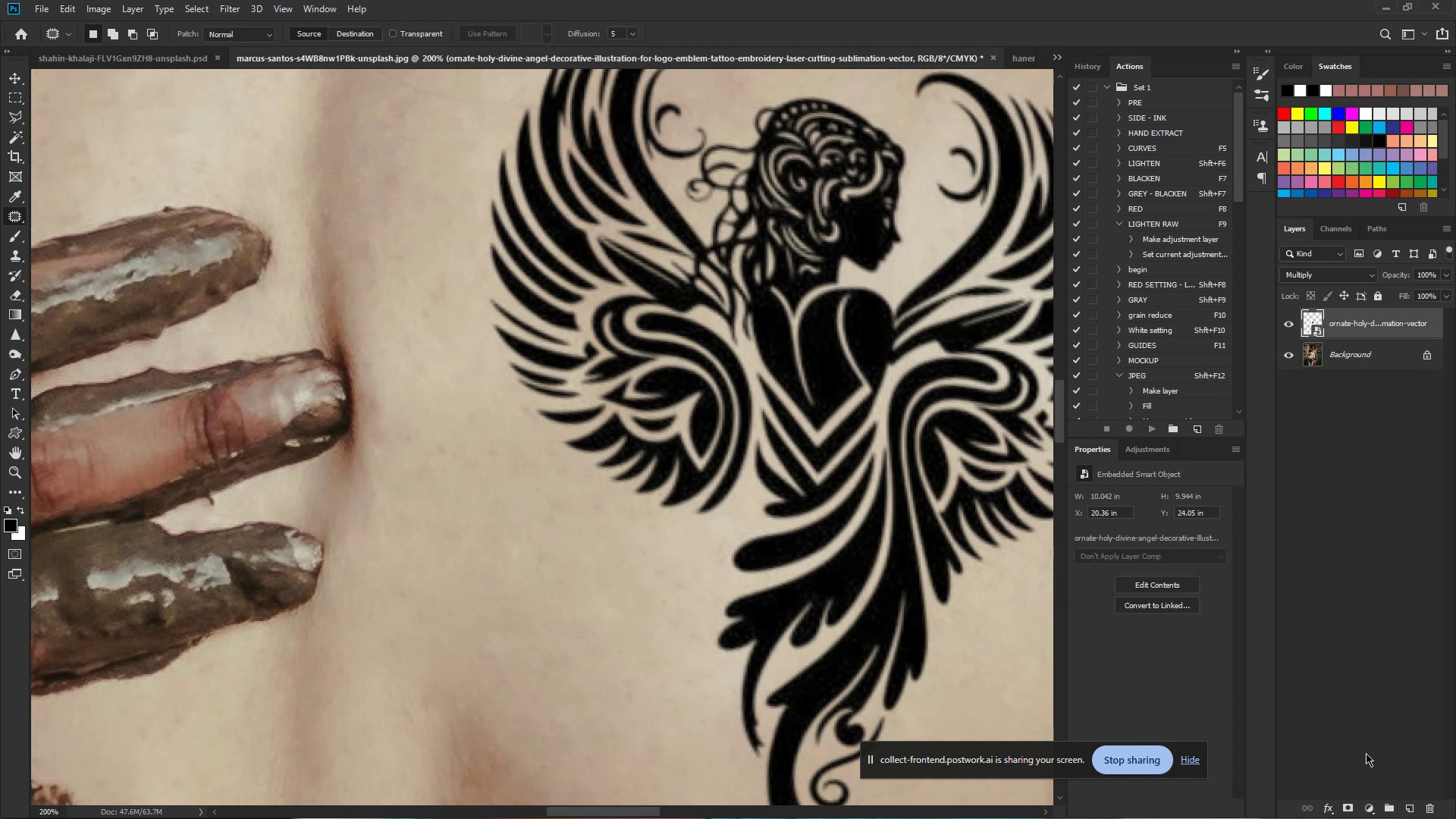 
left_click([1370, 806])
 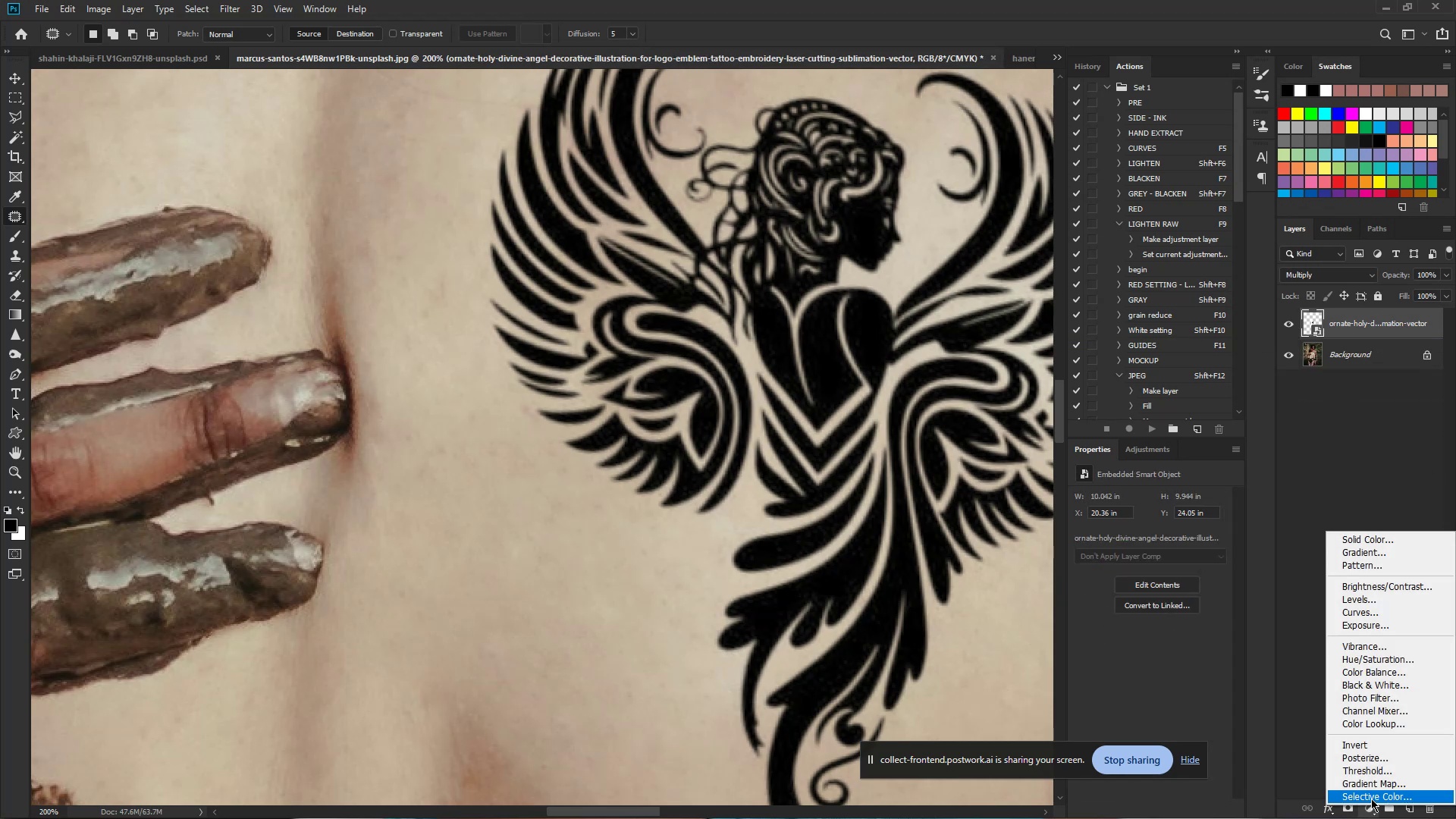 
left_click([1371, 799])
 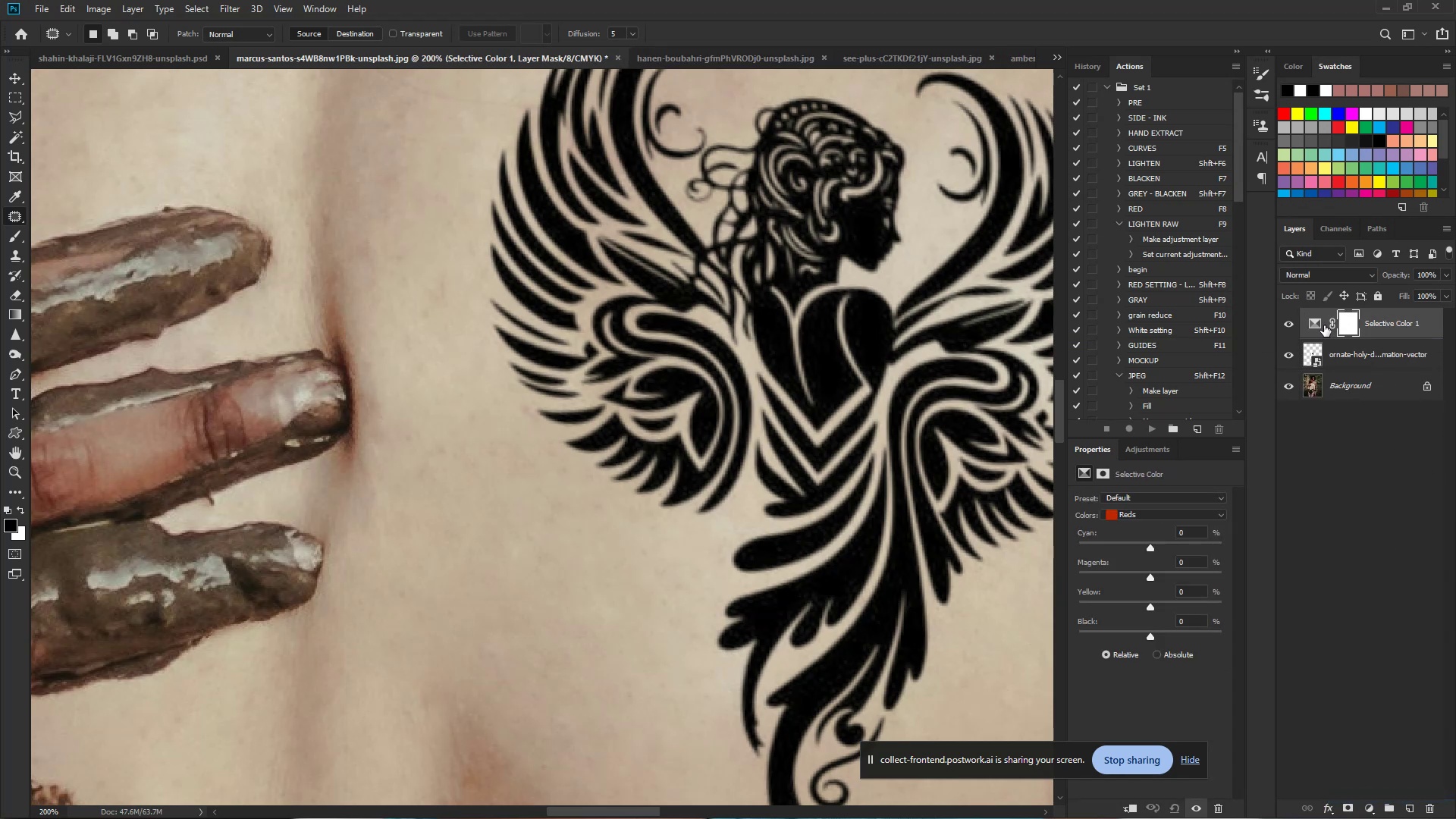 
right_click([1318, 325])
 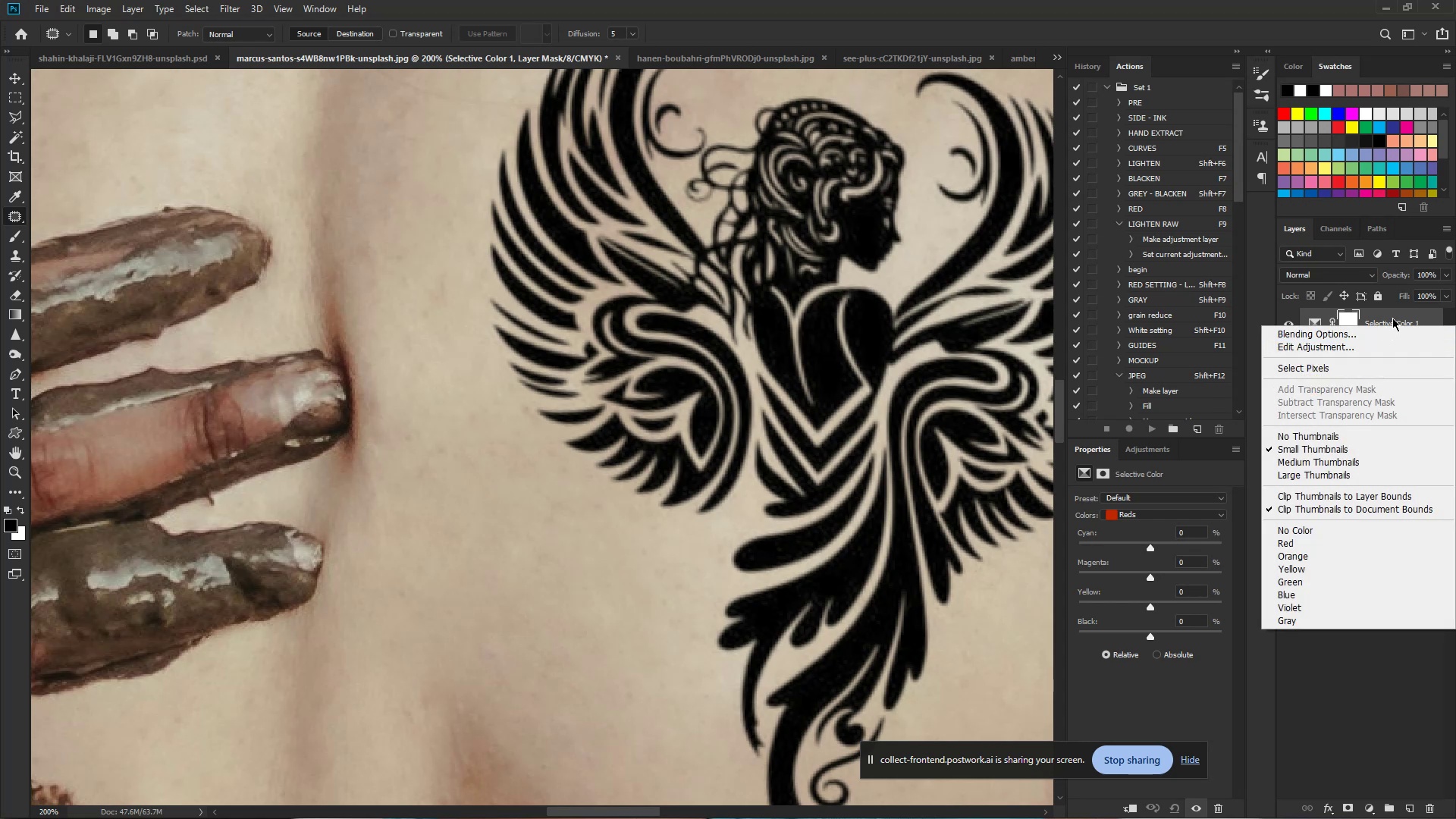 
left_click([1393, 316])
 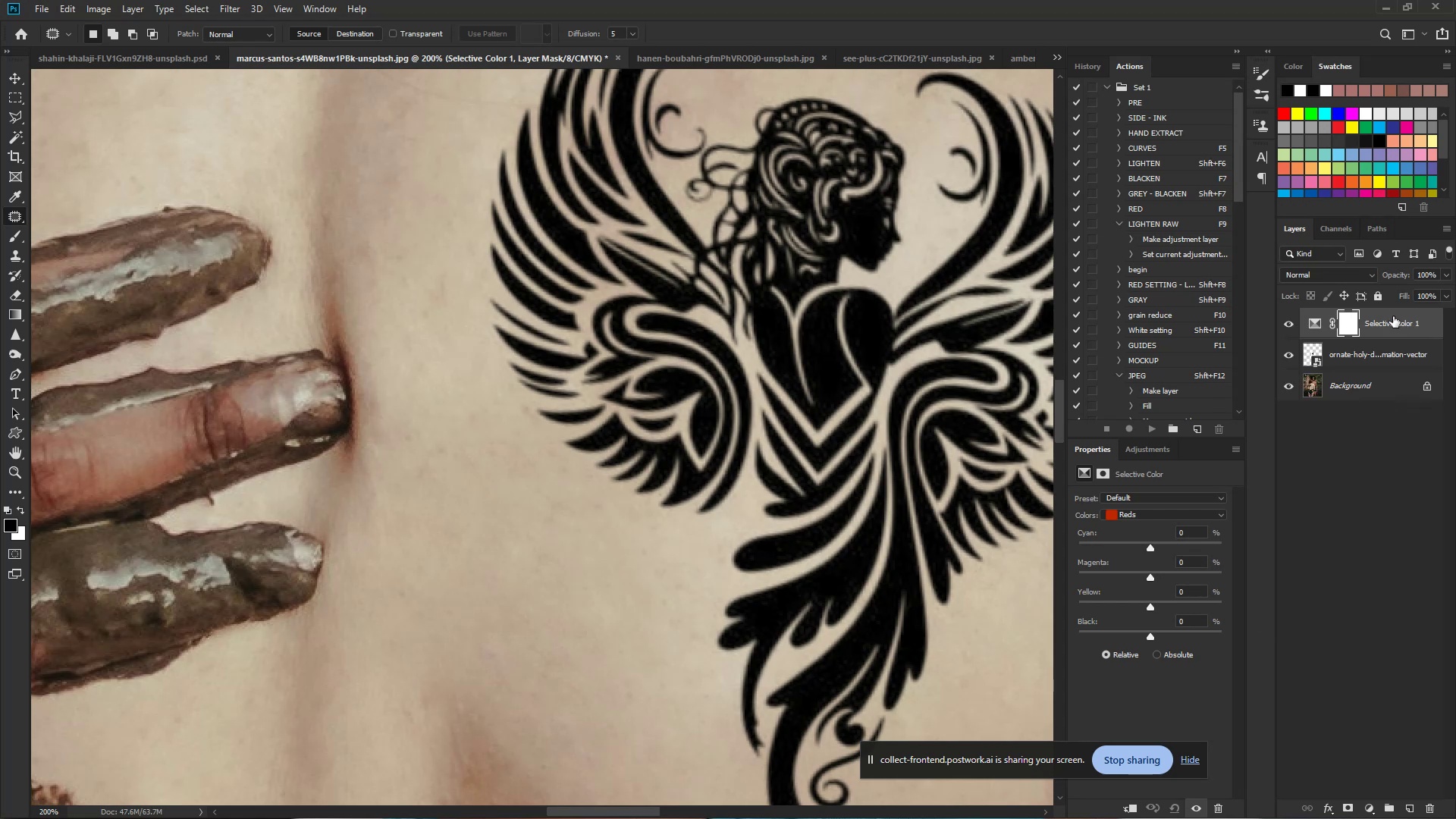 
right_click([1393, 316])
 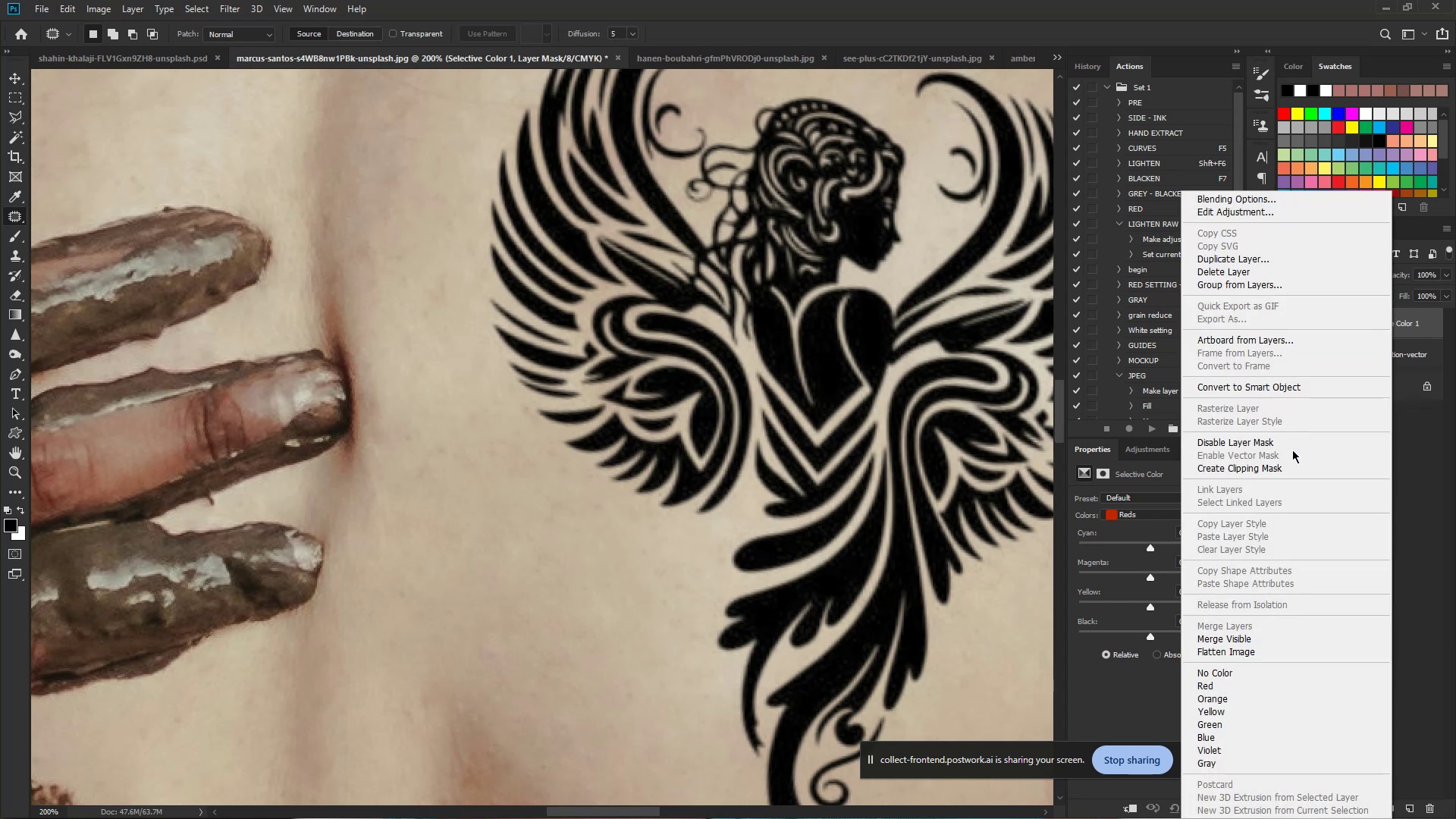 
left_click([1296, 468])
 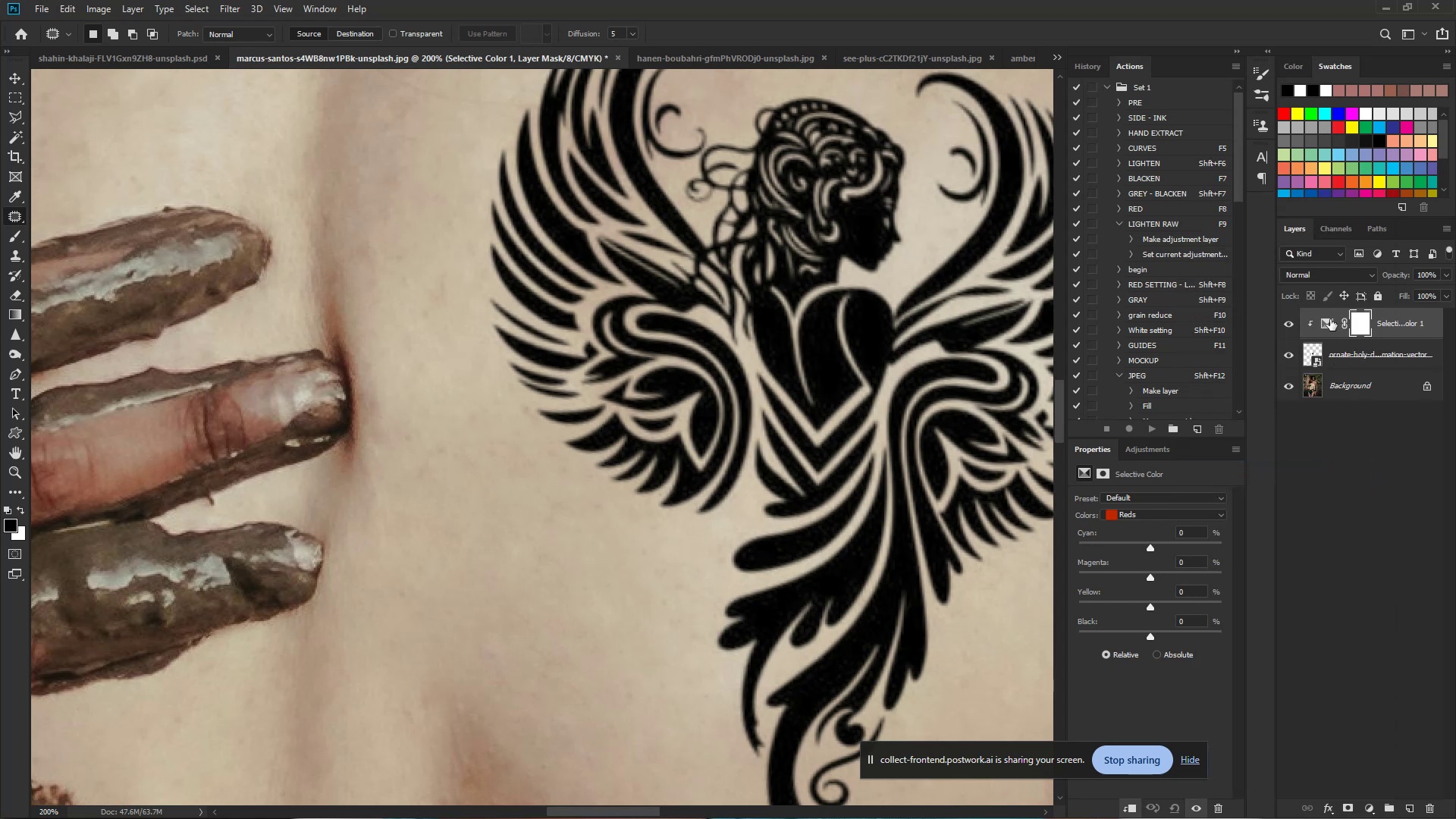 
wait(5.29)
 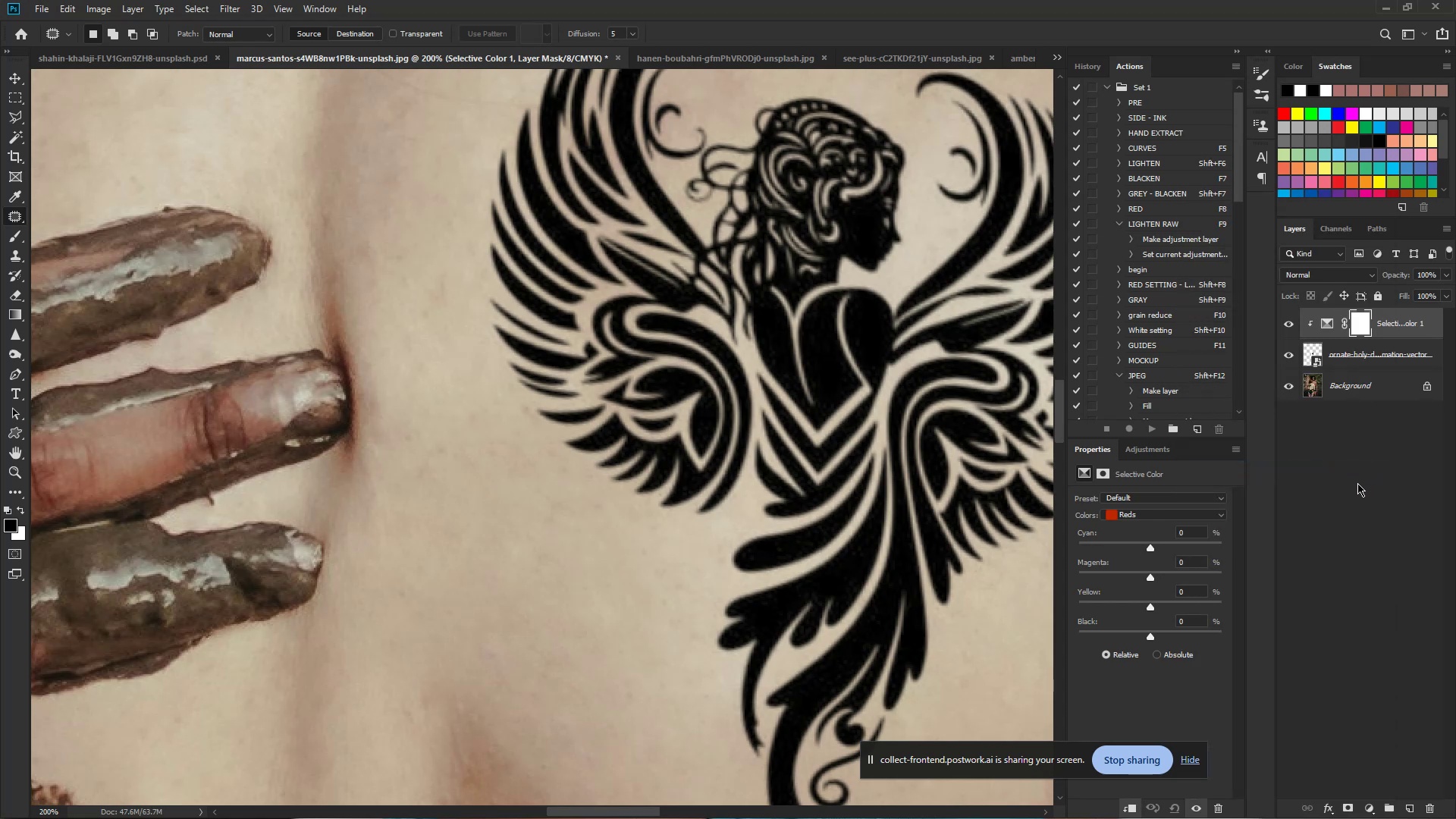 
left_click([1127, 516])
 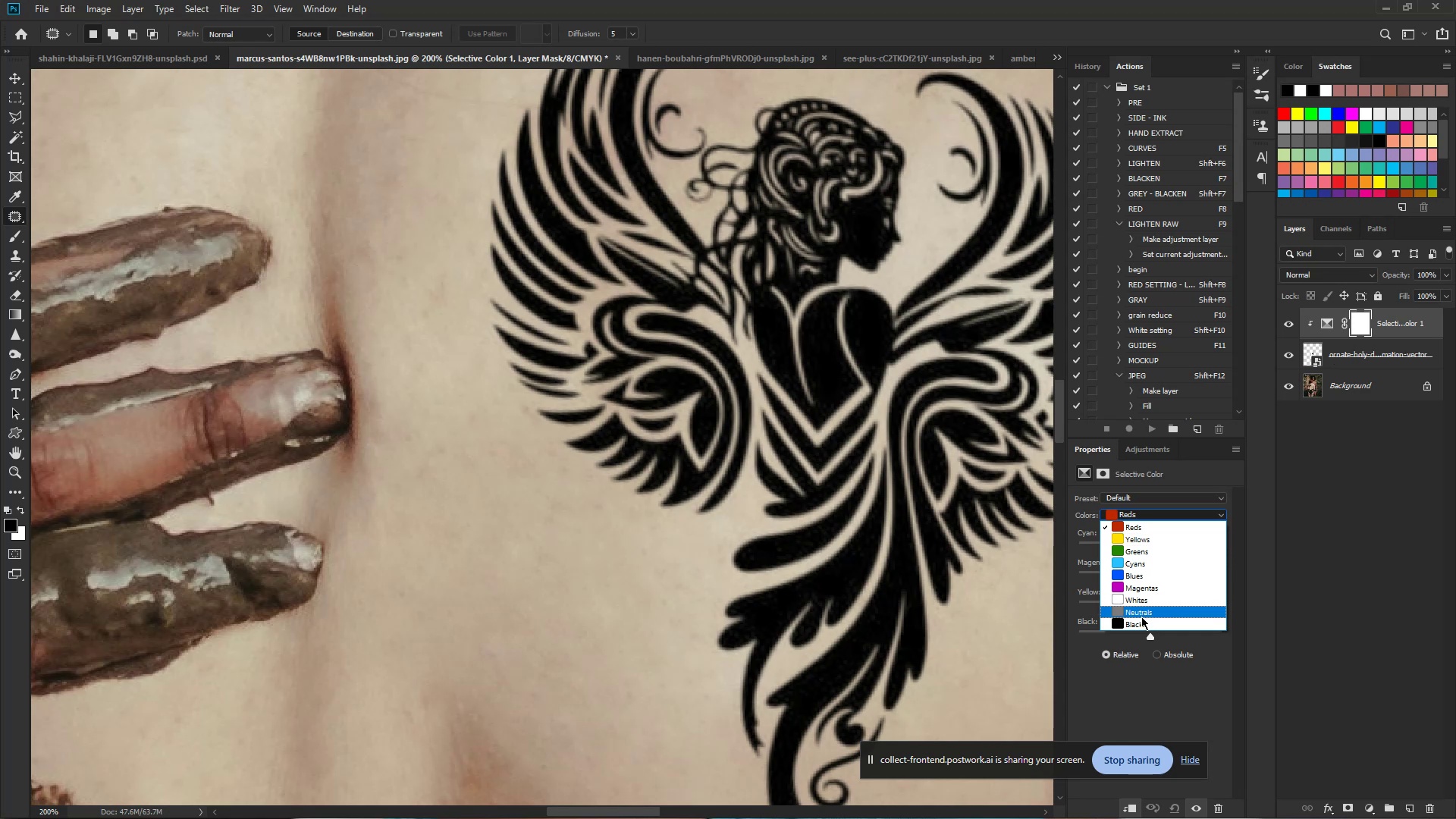 
left_click([1141, 620])
 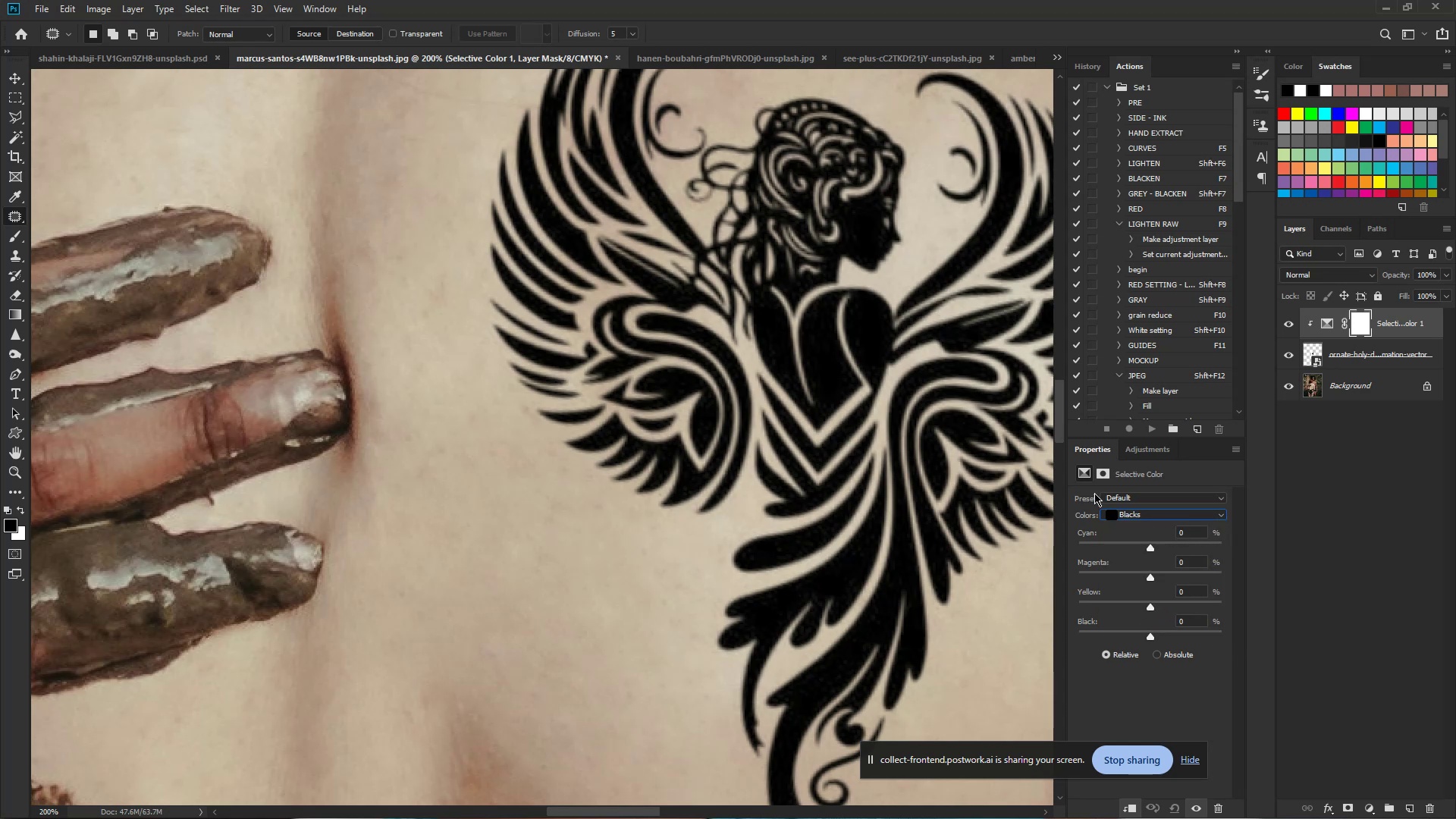 
wait(9.15)
 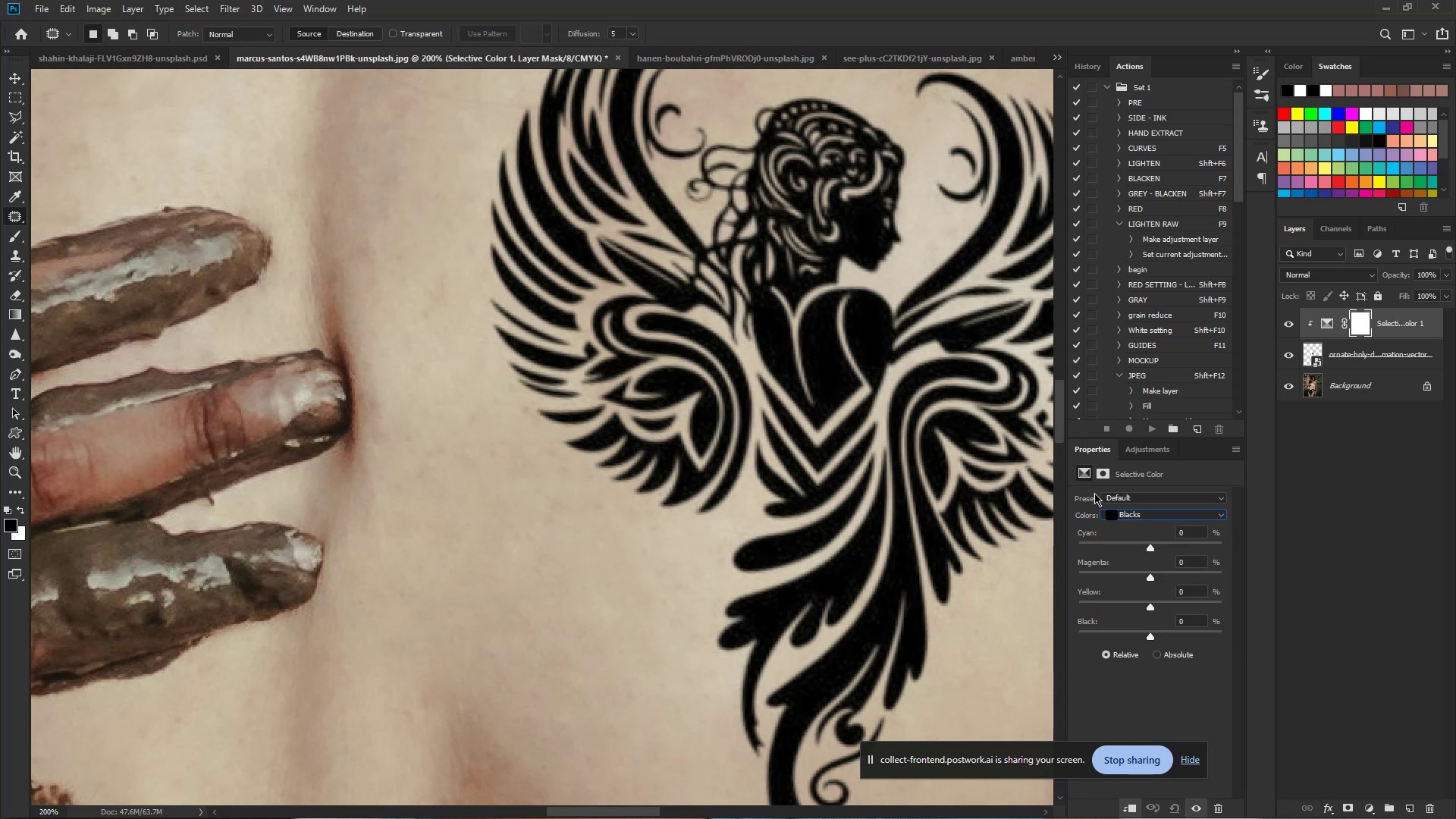 
left_click_drag(start_coordinate=[1150, 576], to_coordinate=[1139, 578])
 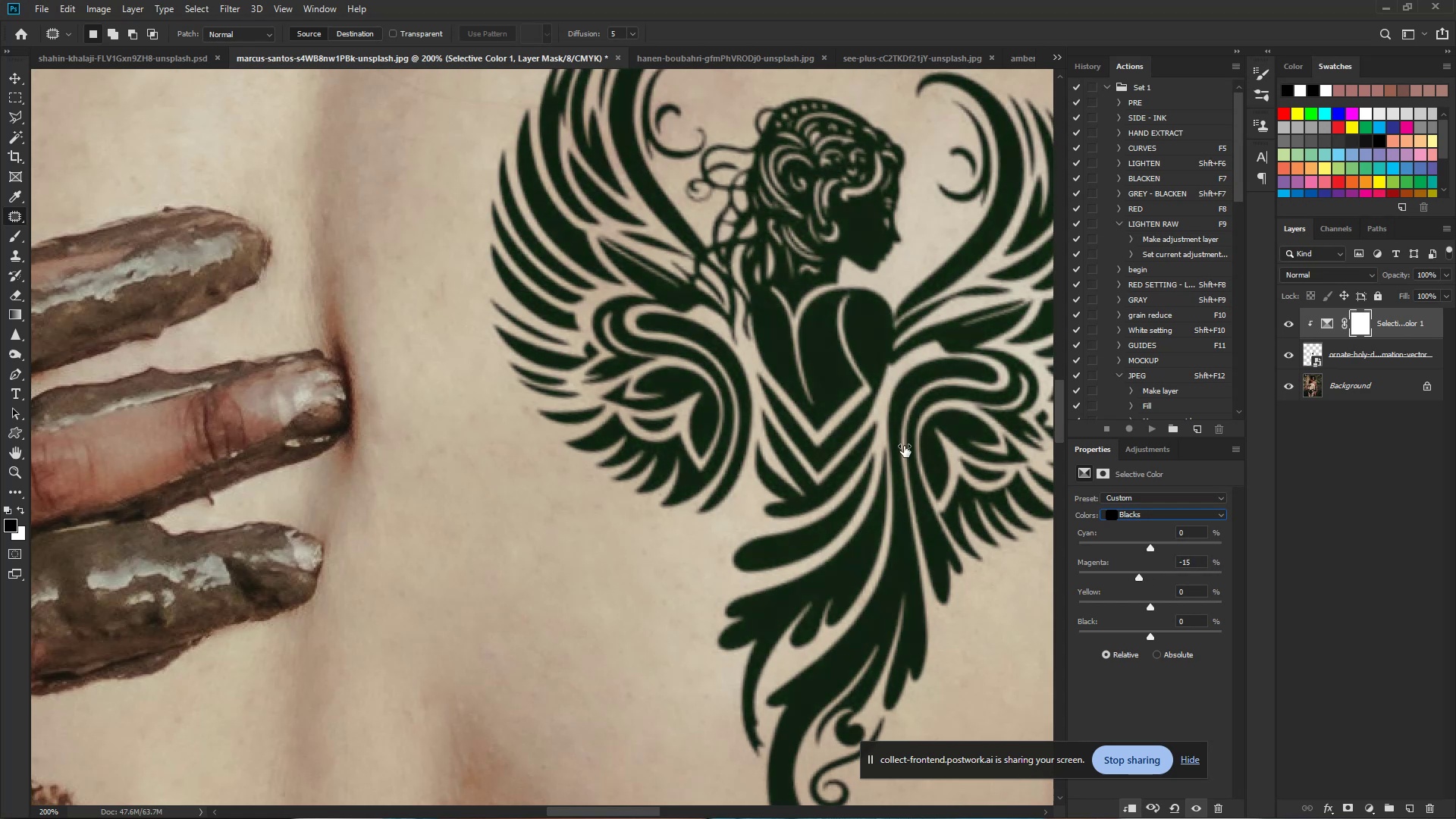 
hold_key(key=ControlLeft, duration=1.62)
 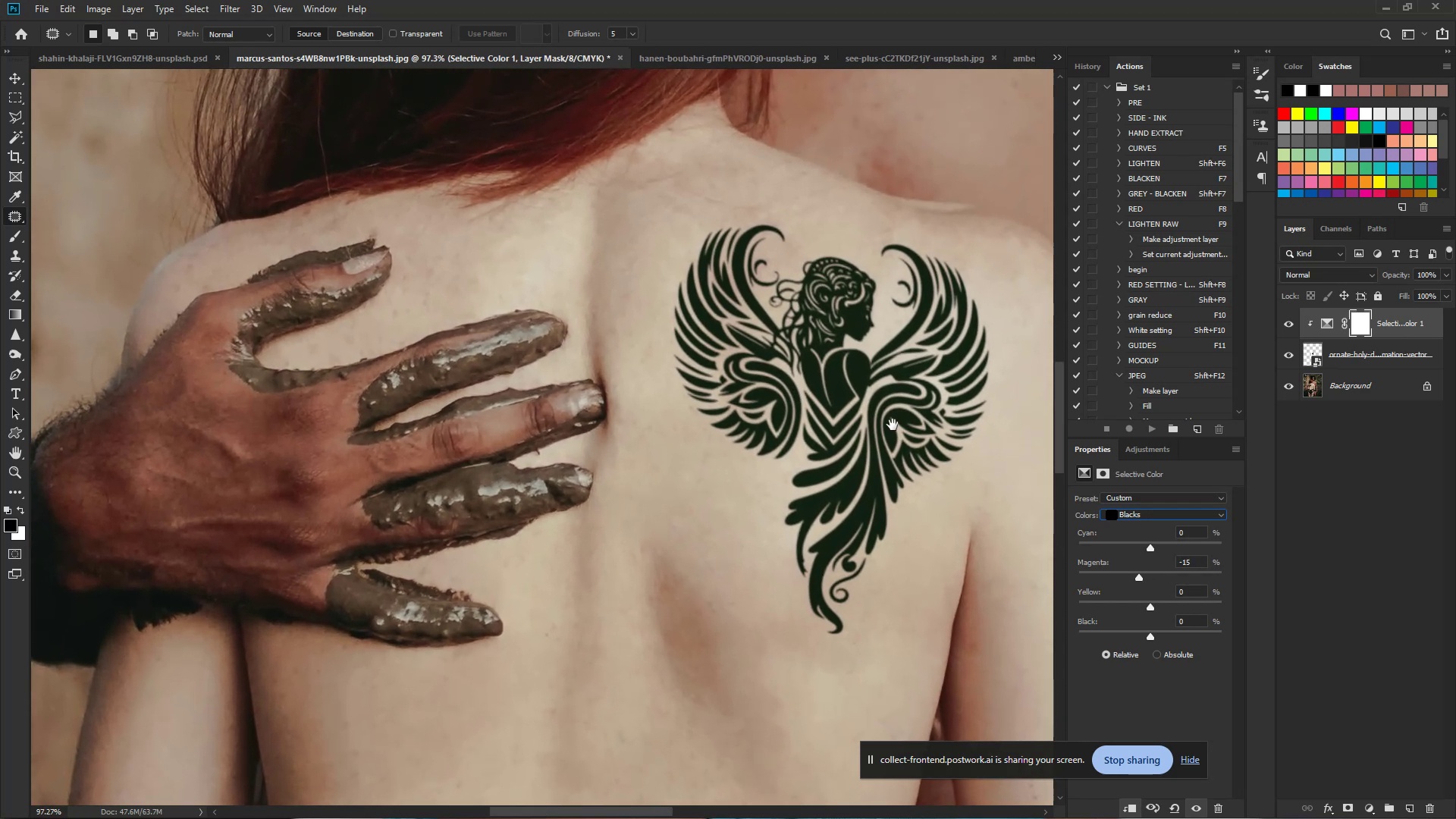 
hold_key(key=Space, duration=1.42)
 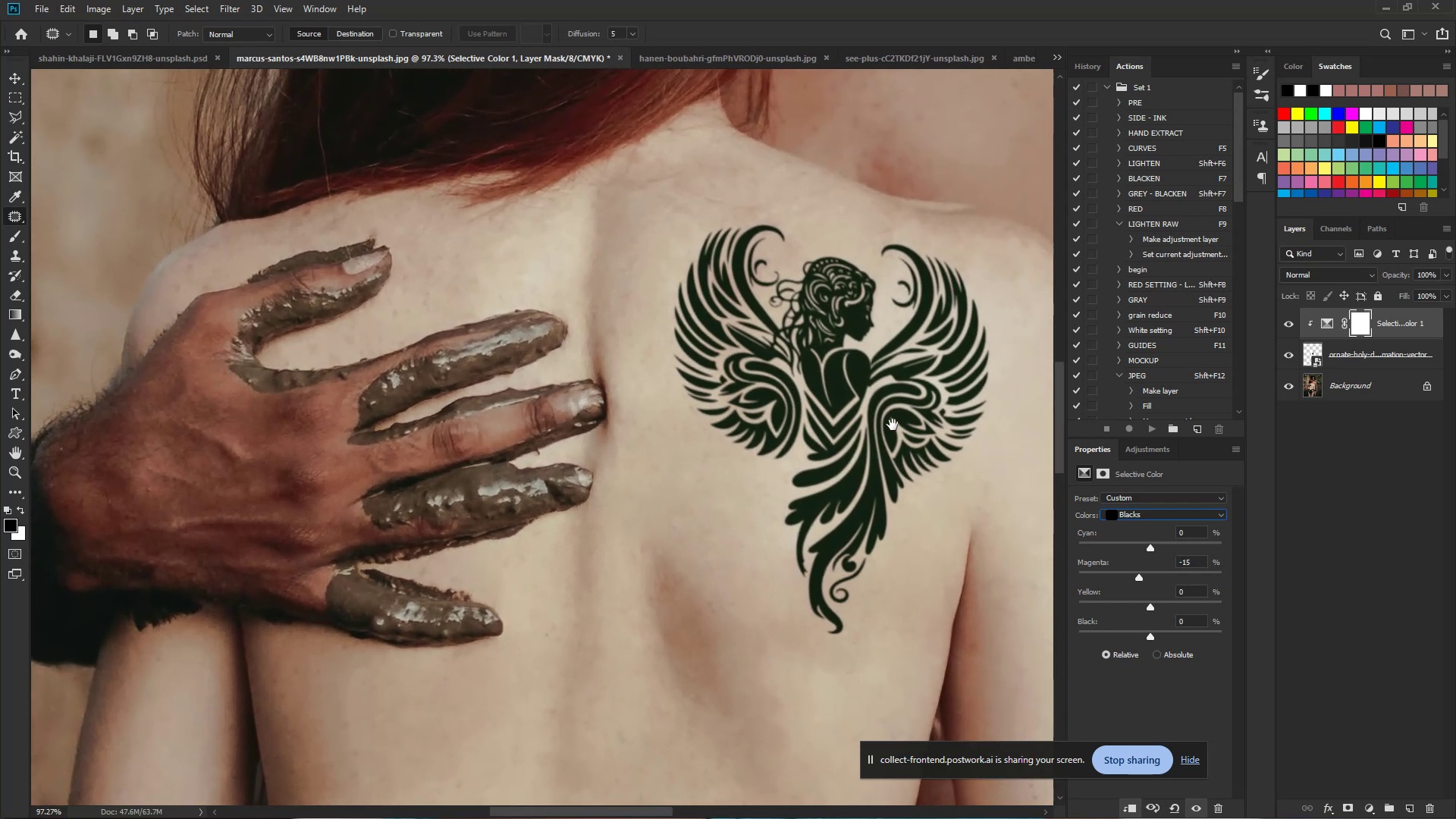 
left_click_drag(start_coordinate=[848, 406], to_coordinate=[797, 395])
 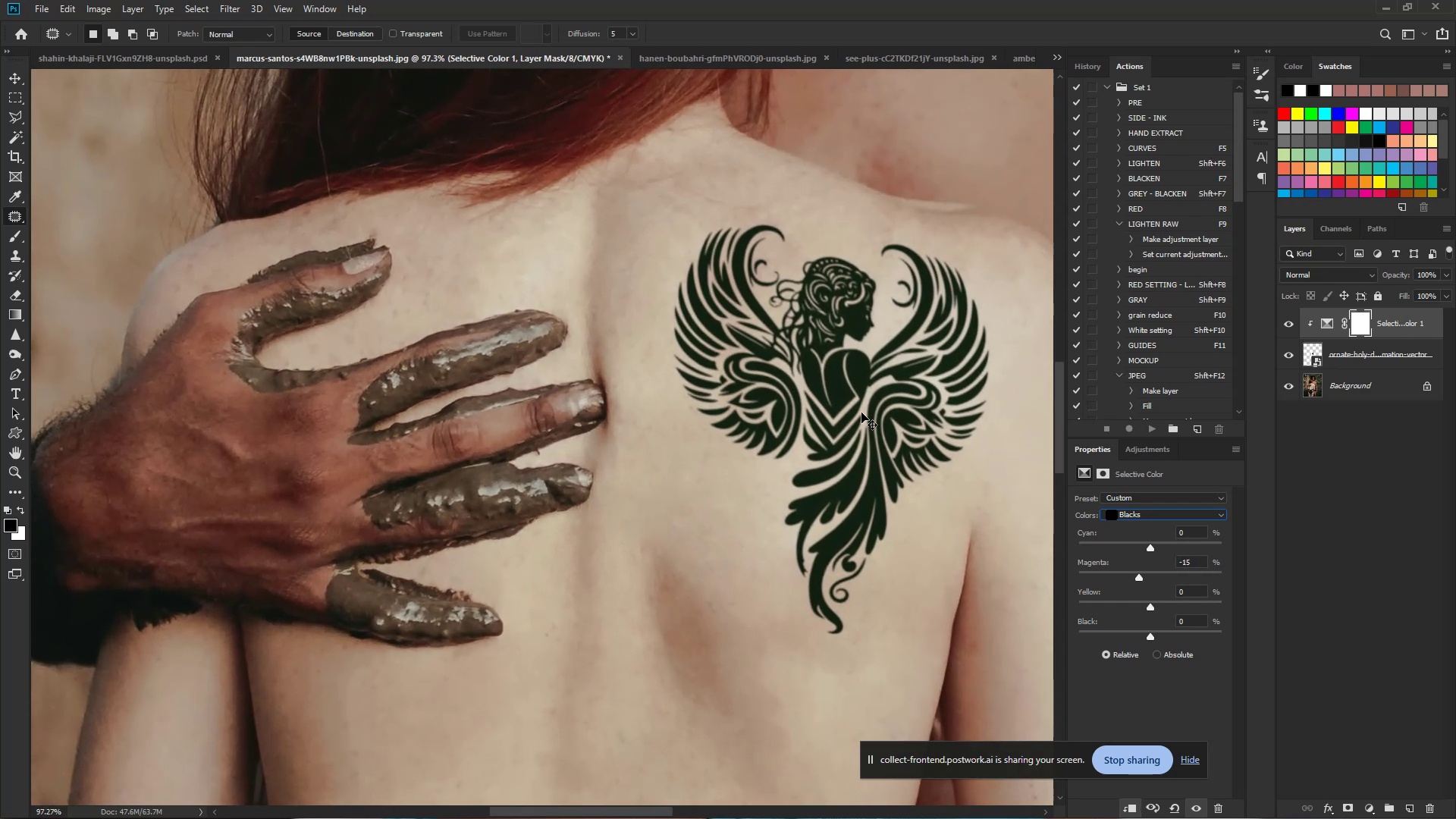 
hold_key(key=Space, duration=1.02)
 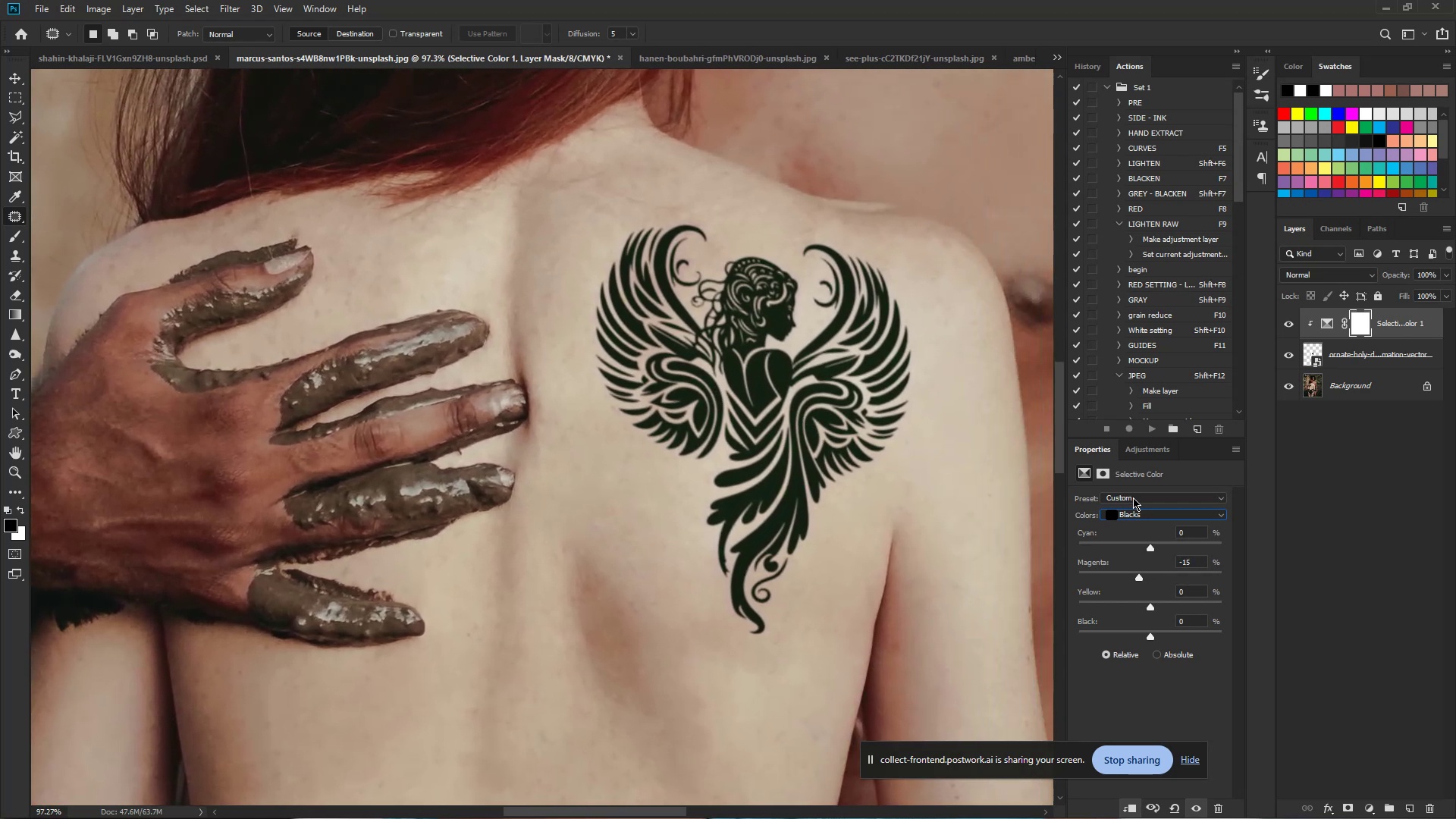 
left_click_drag(start_coordinate=[893, 425], to_coordinate=[814, 425])
 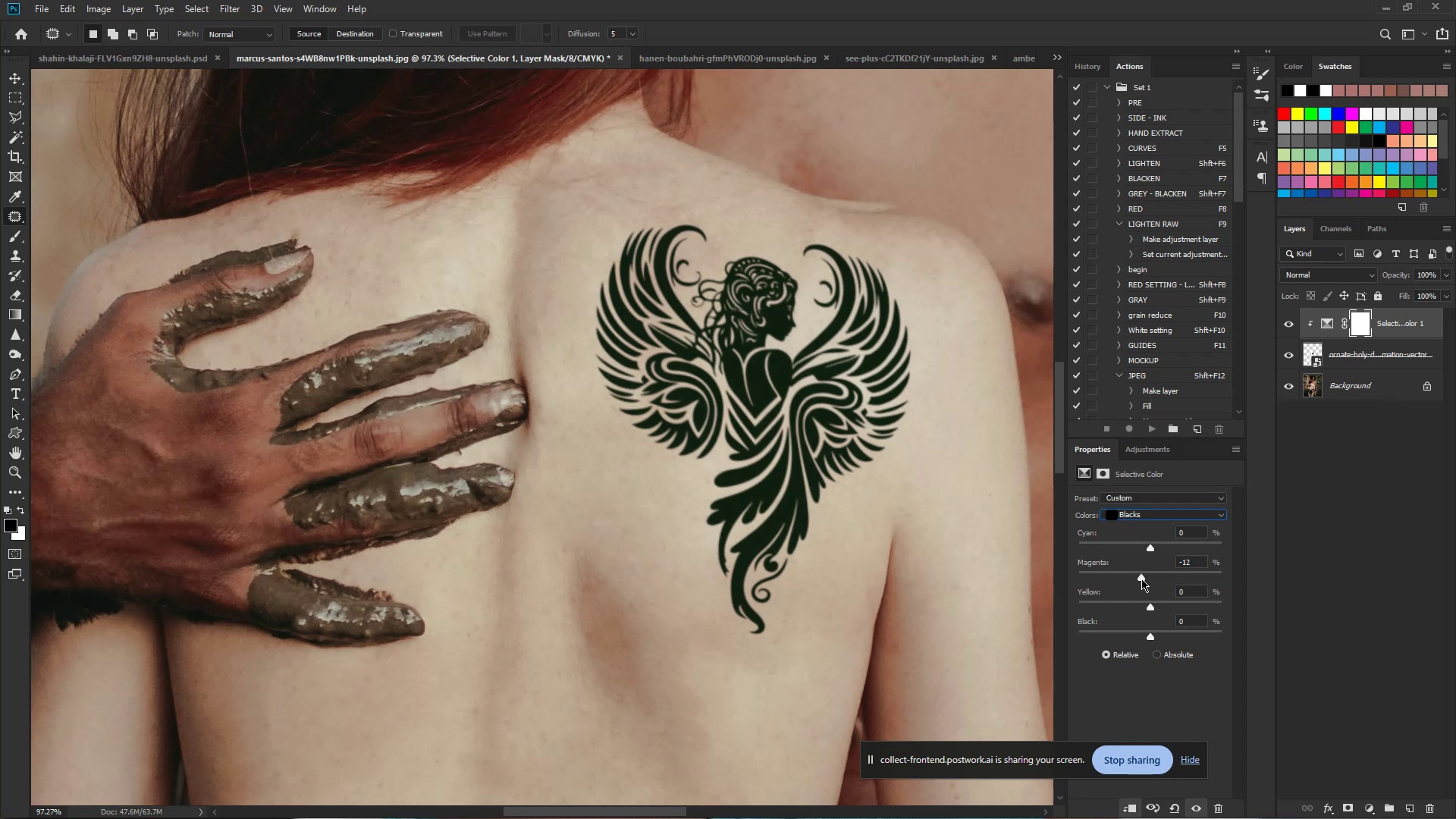 
hold_key(key=ControlLeft, duration=1.28)
 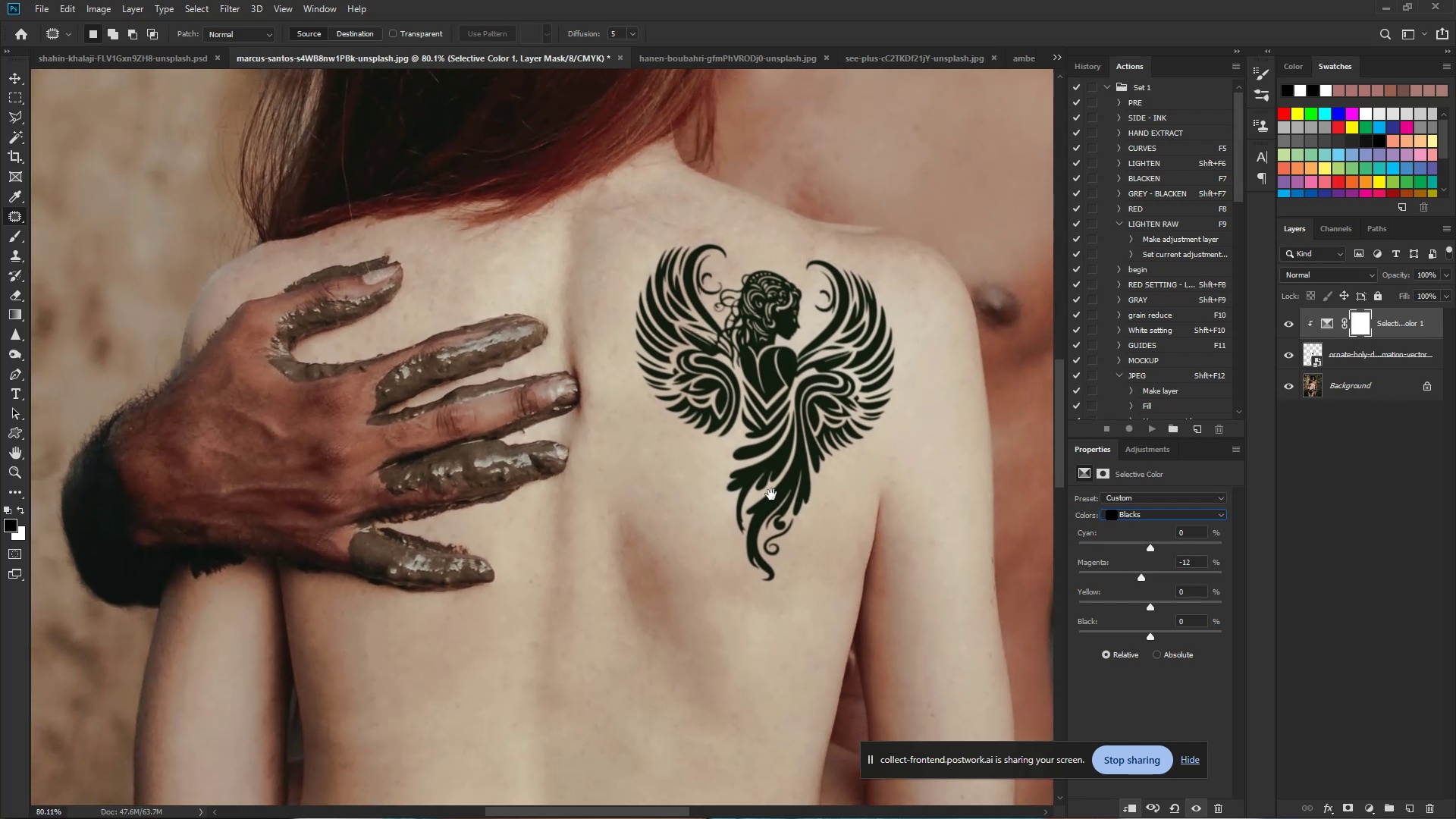 
hold_key(key=Space, duration=1.09)
 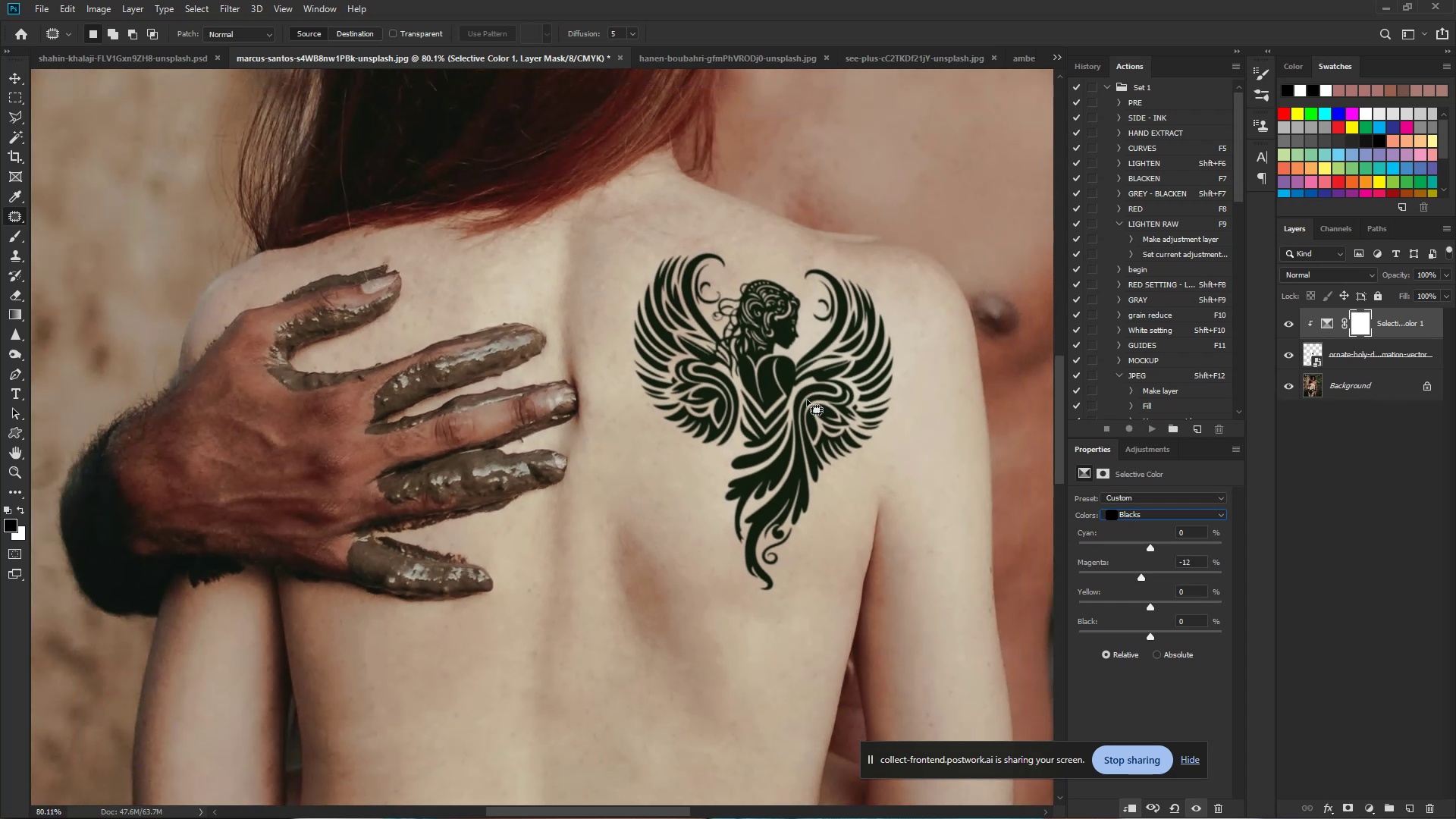 
hold_key(key=Space, duration=1.53)
 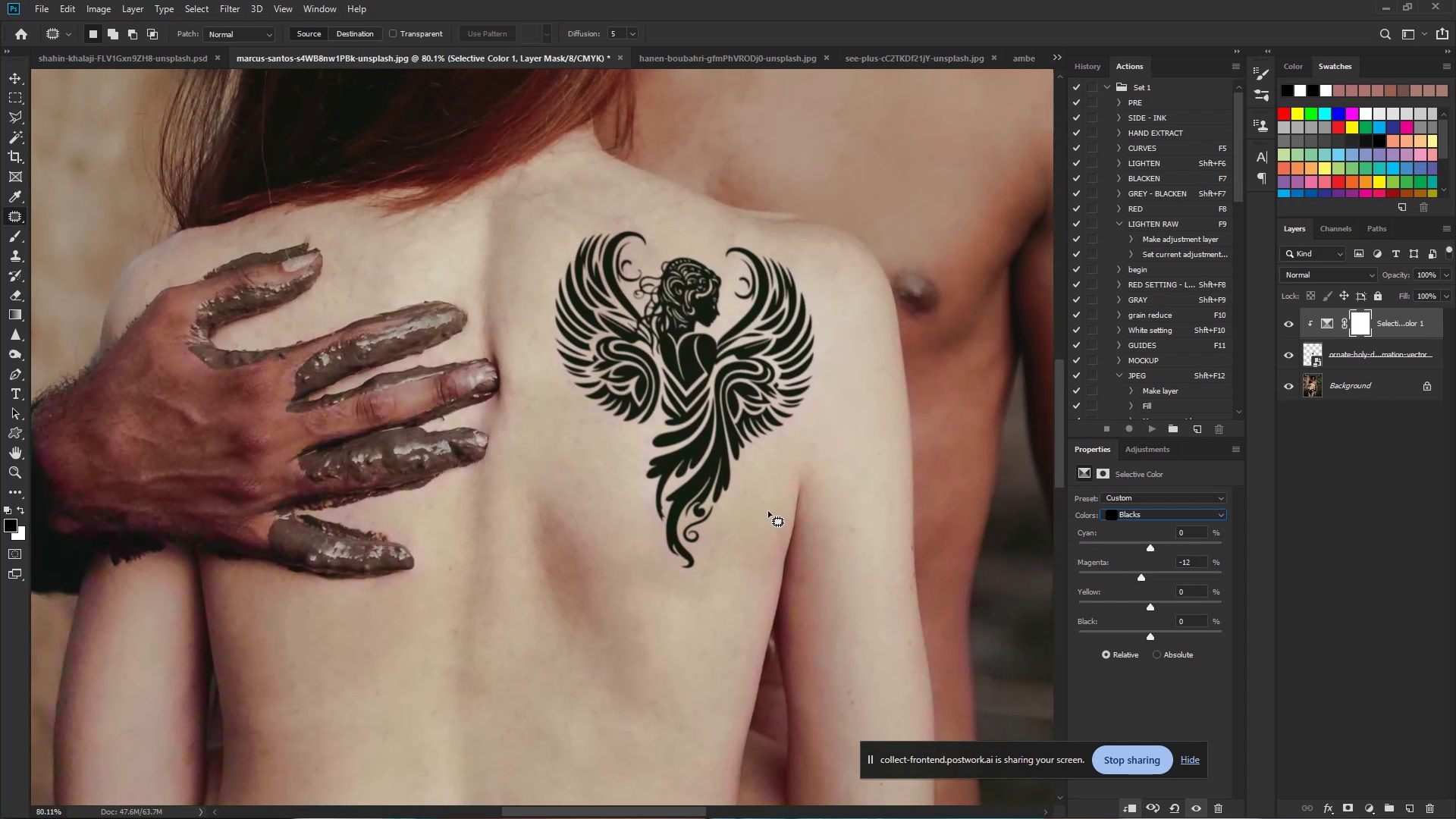 
left_click_drag(start_coordinate=[767, 521], to_coordinate=[689, 499])
 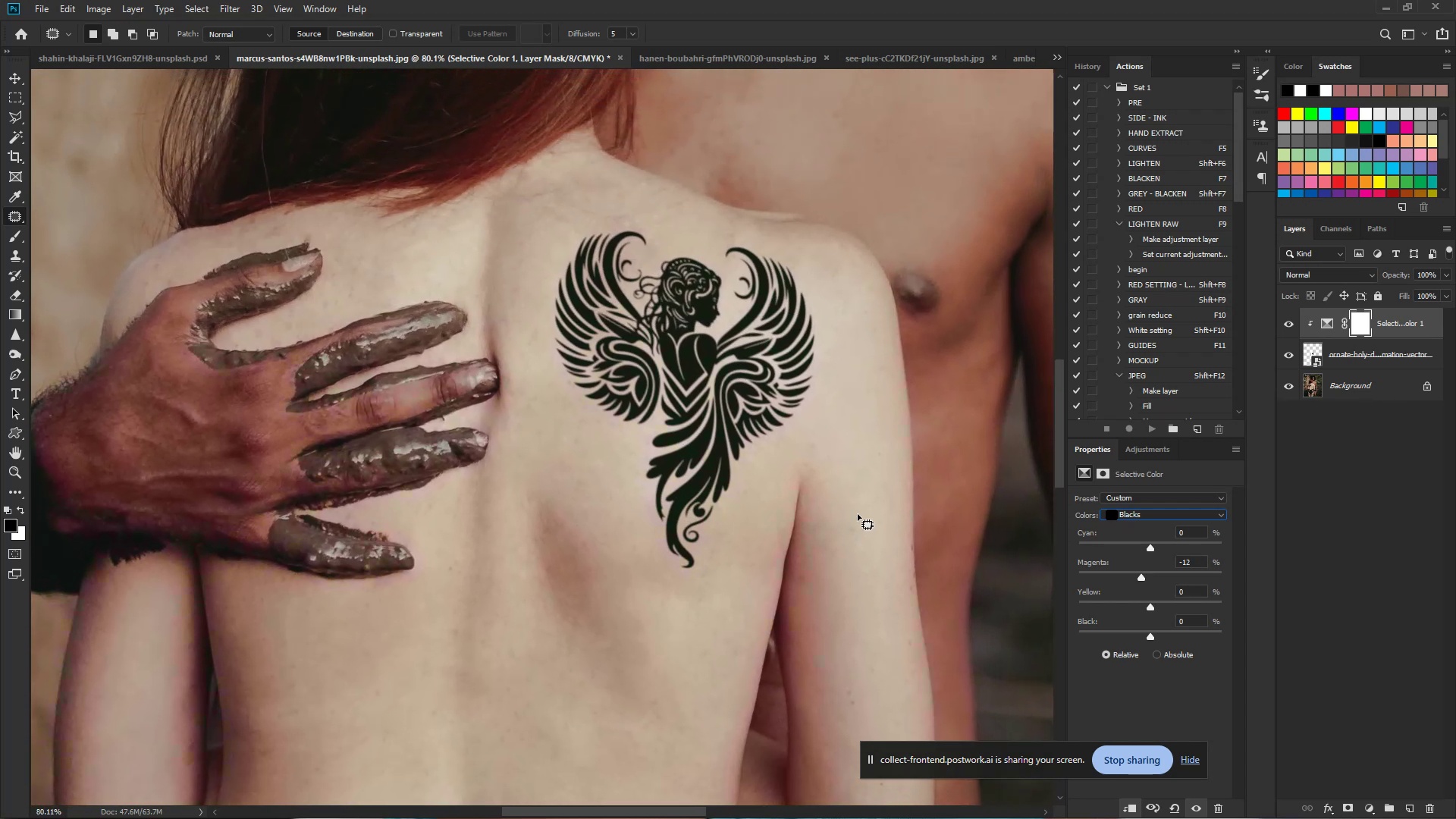 
key(Space)
 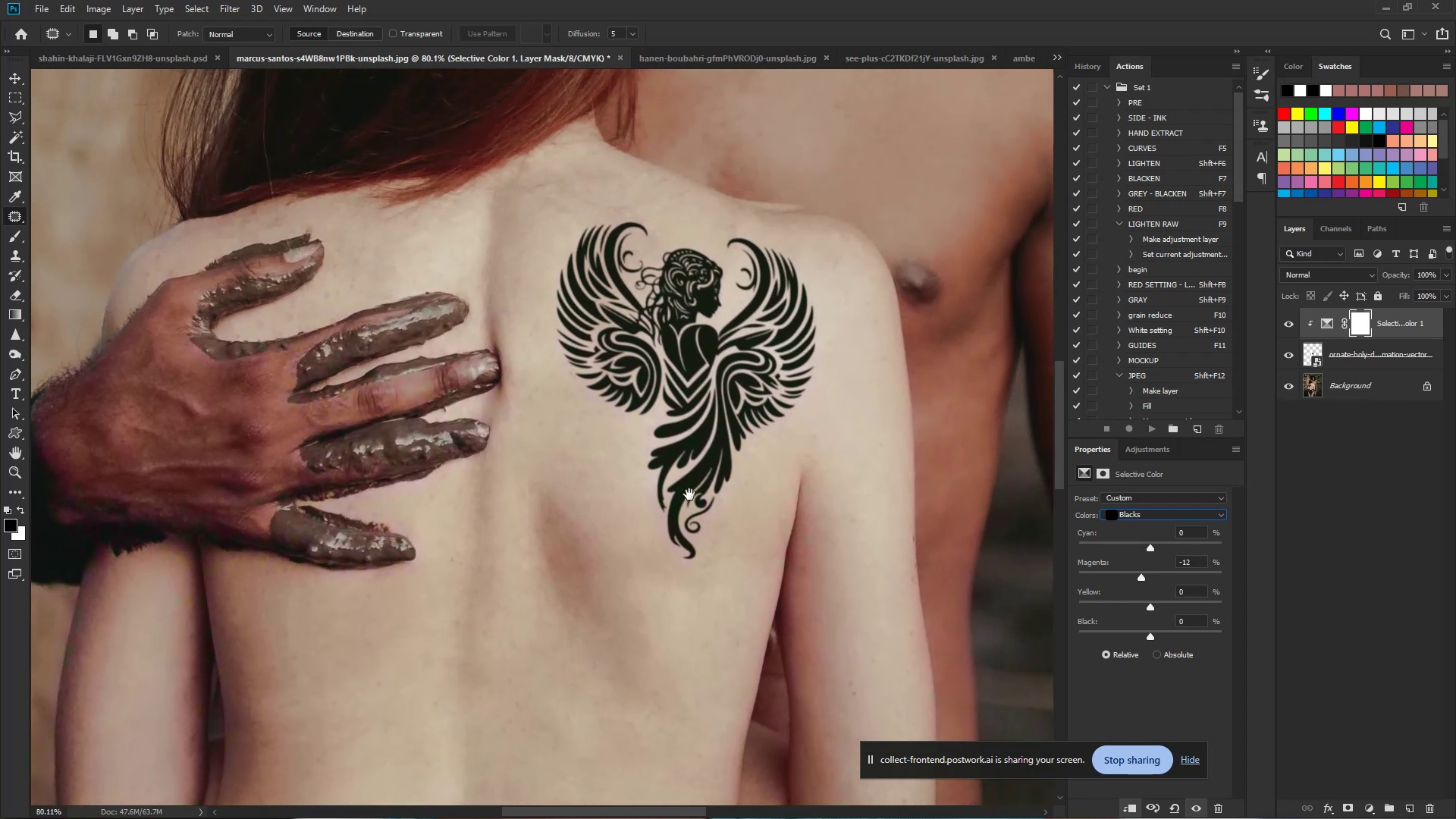 
key(Space)
 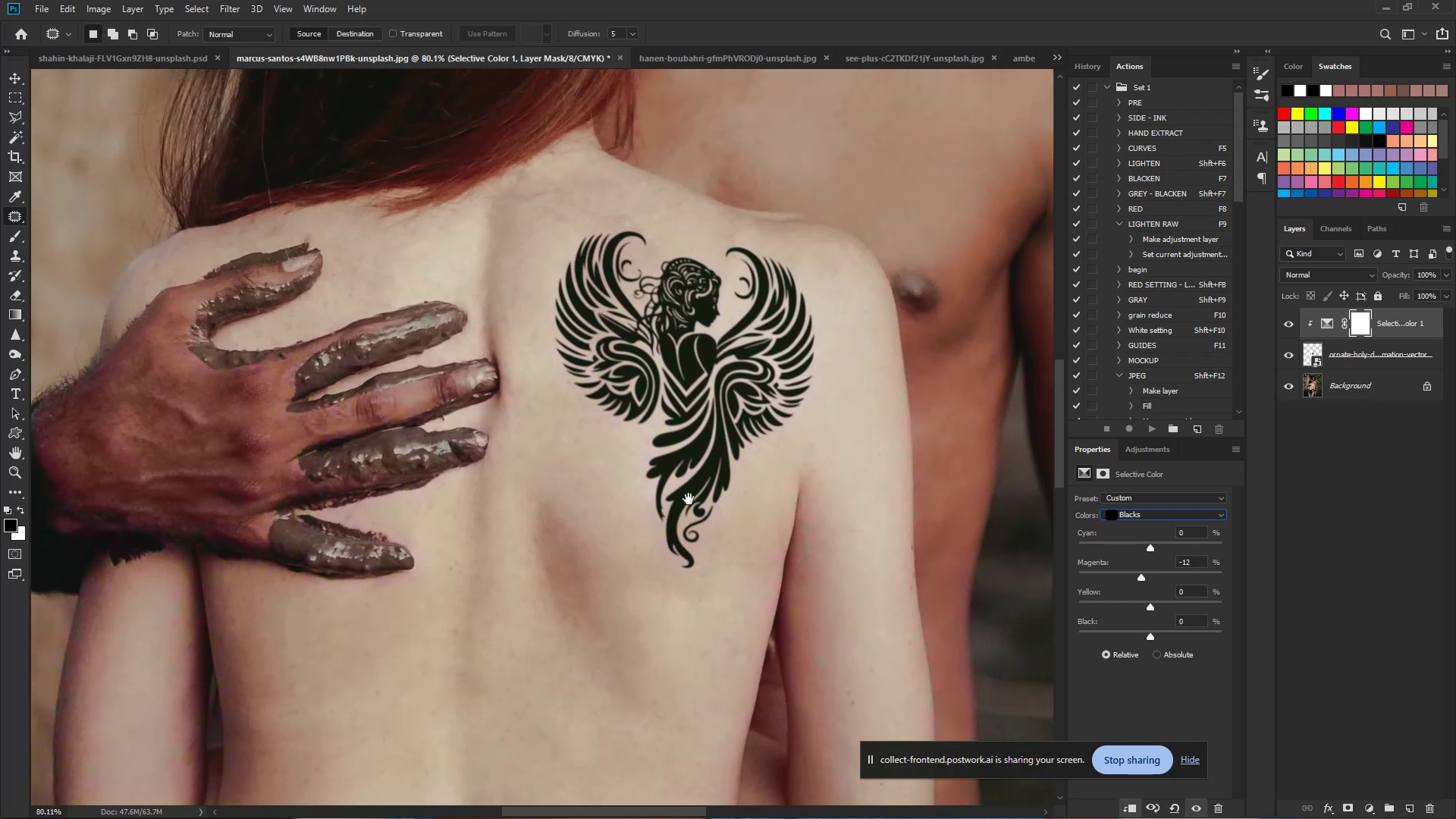 
key(Space)
 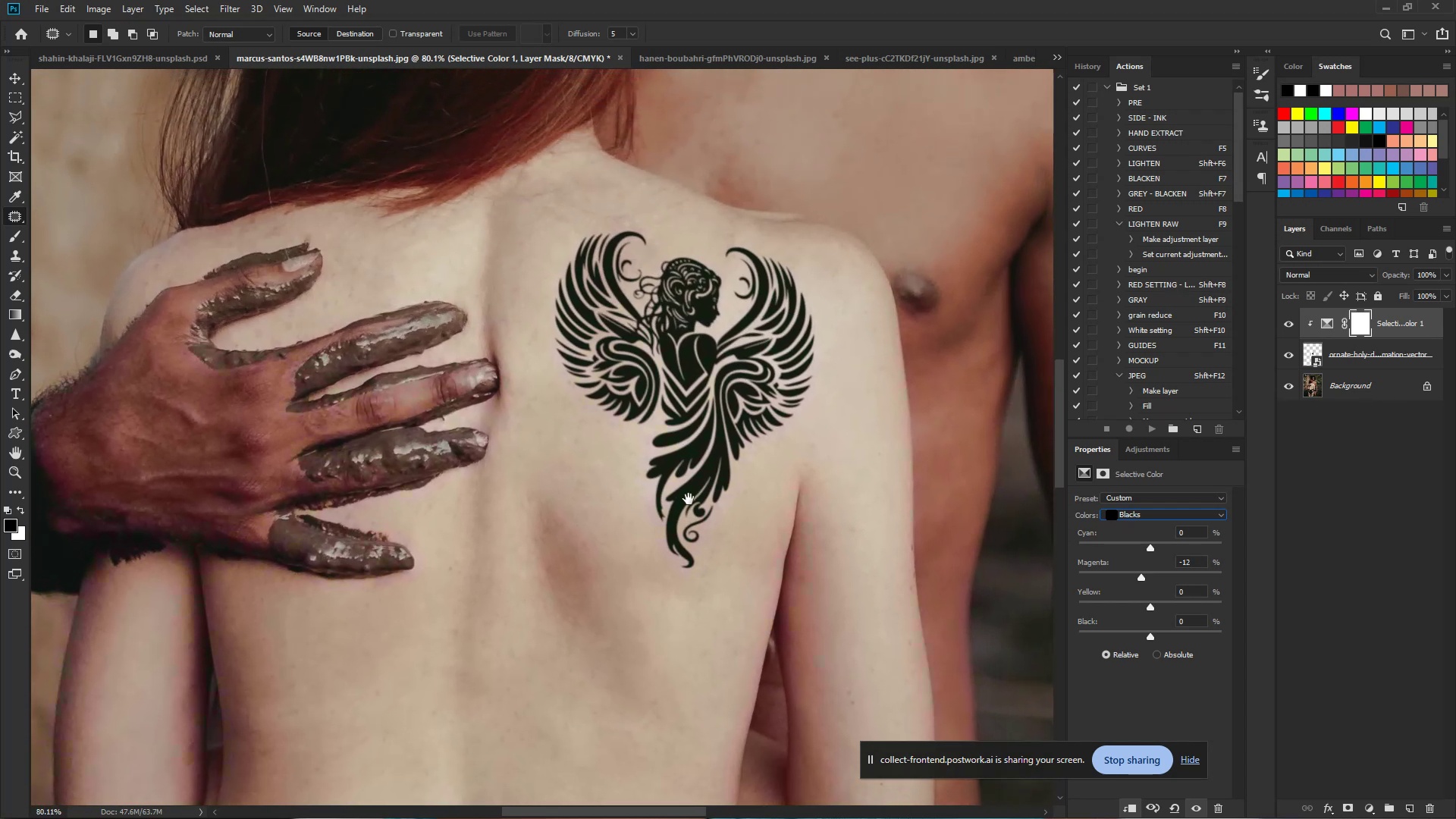 
key(Space)
 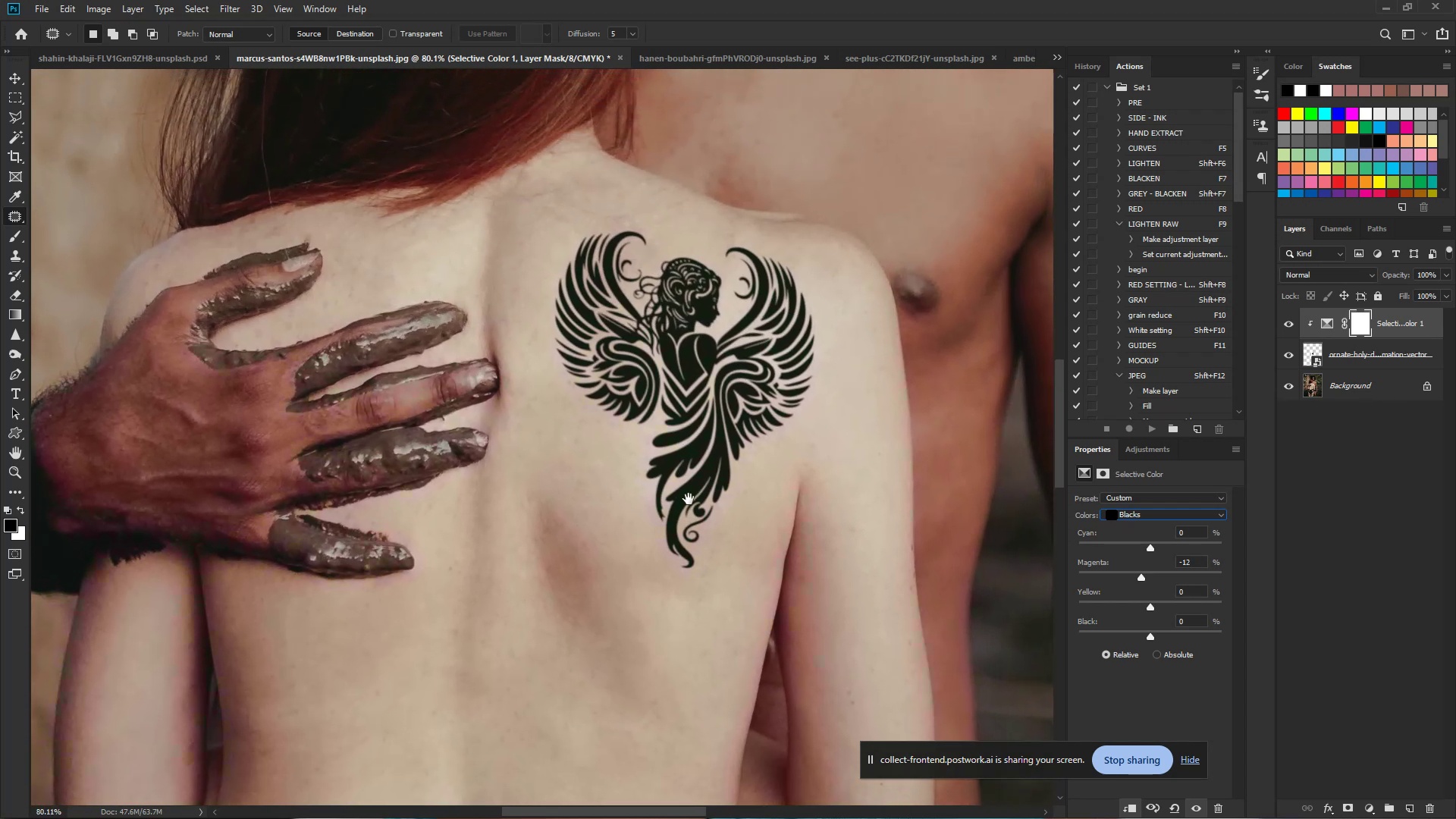 
key(Space)
 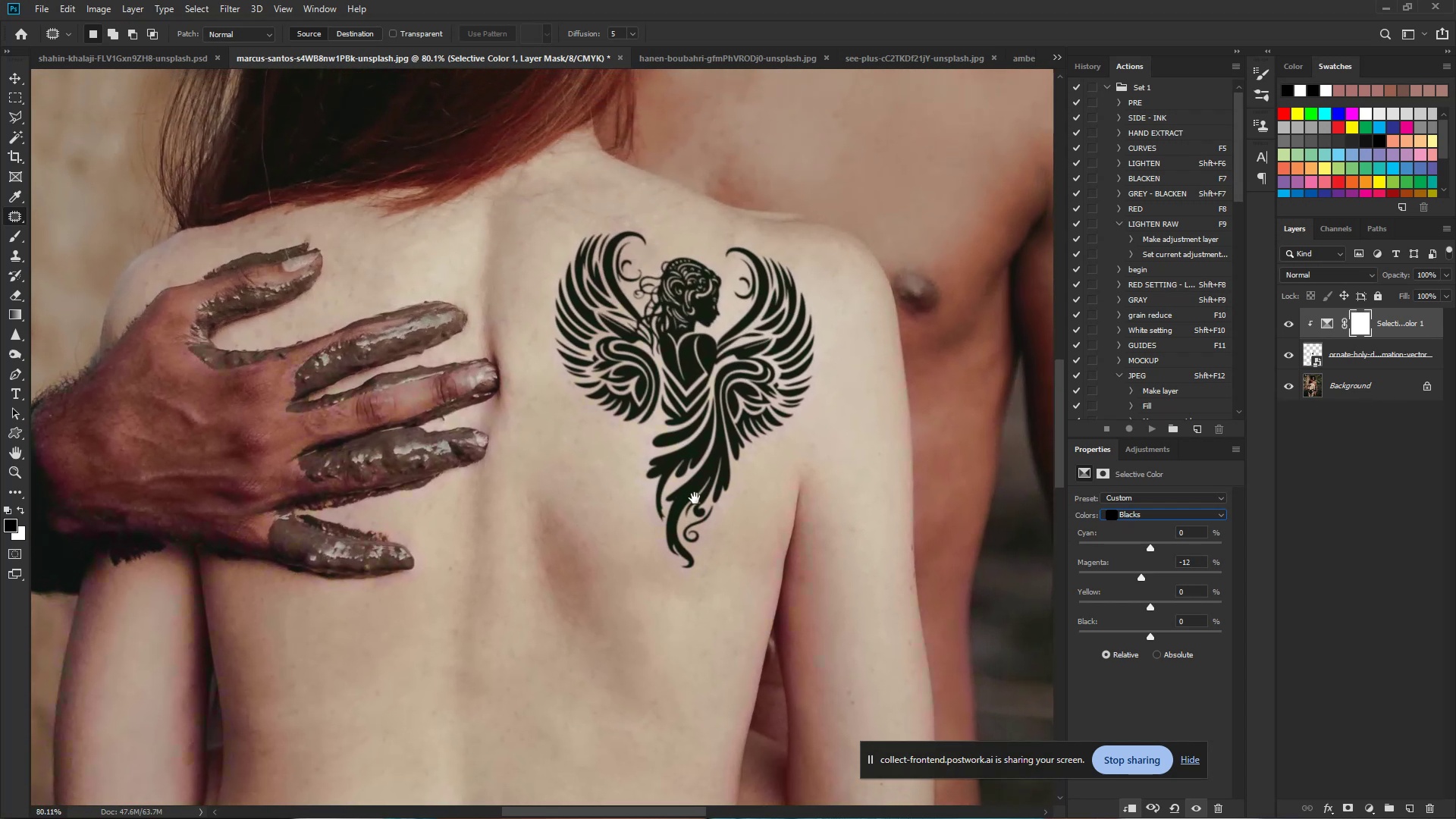 
key(Space)
 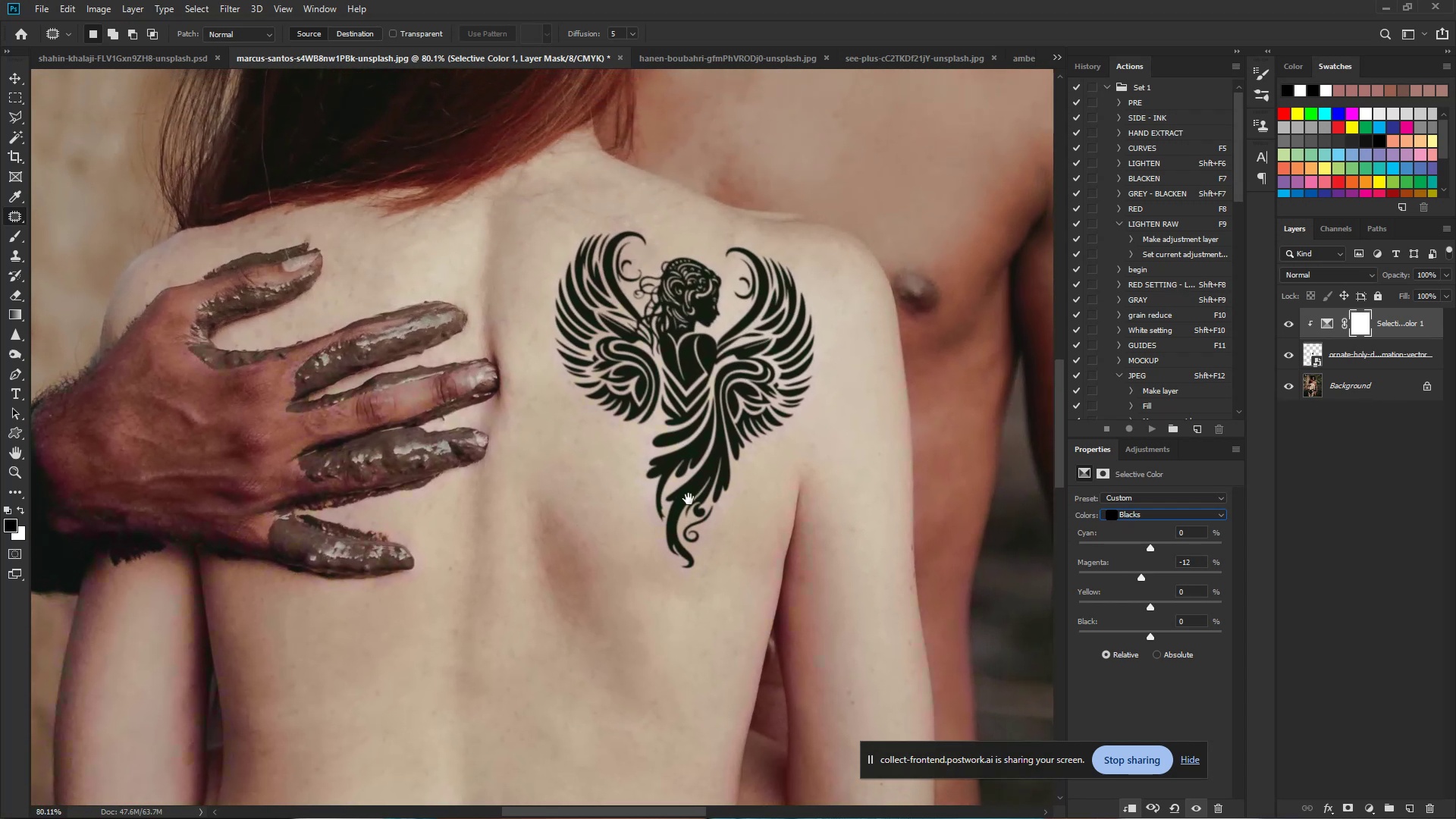 
key(Space)
 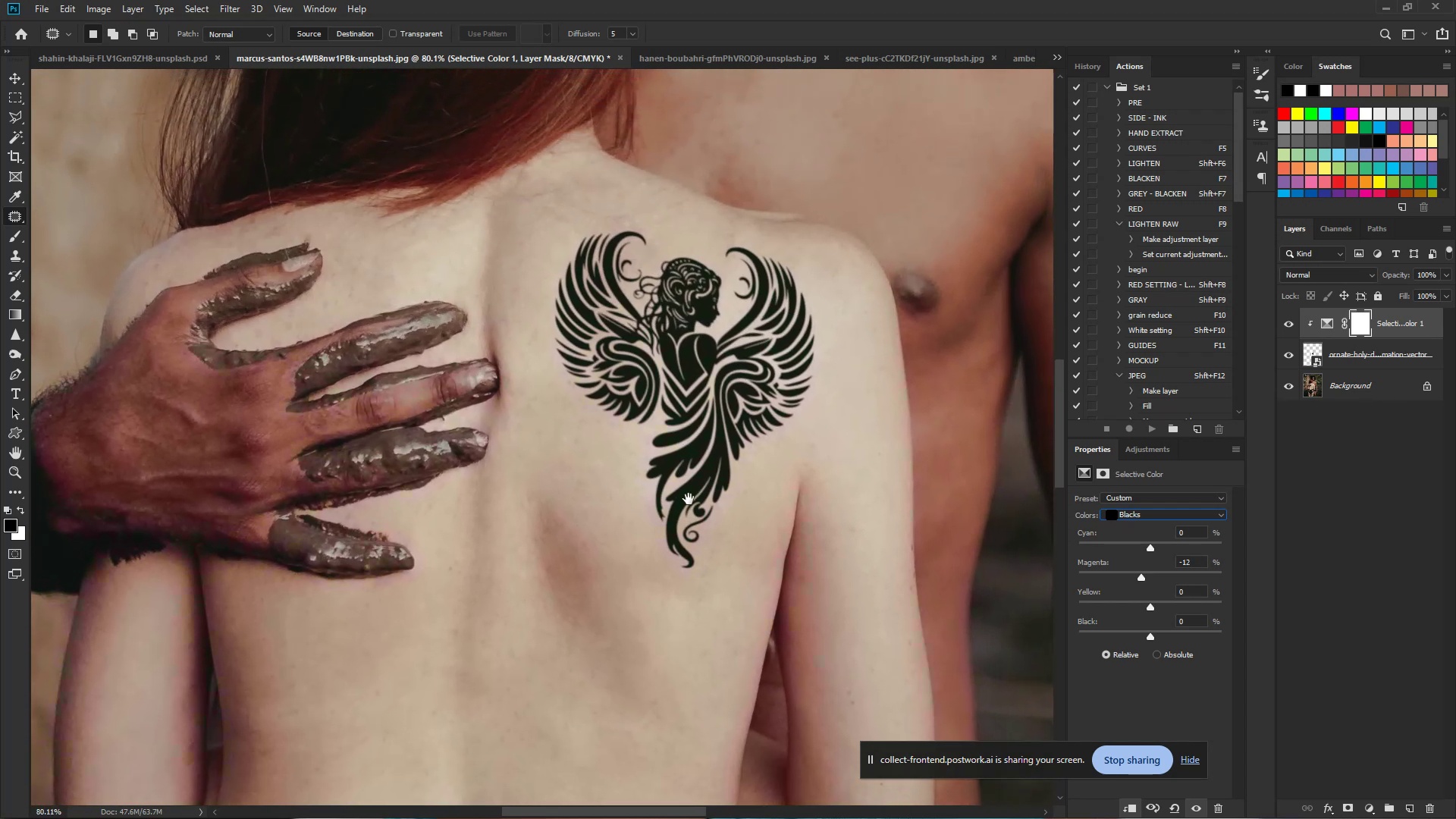 
key(Space)
 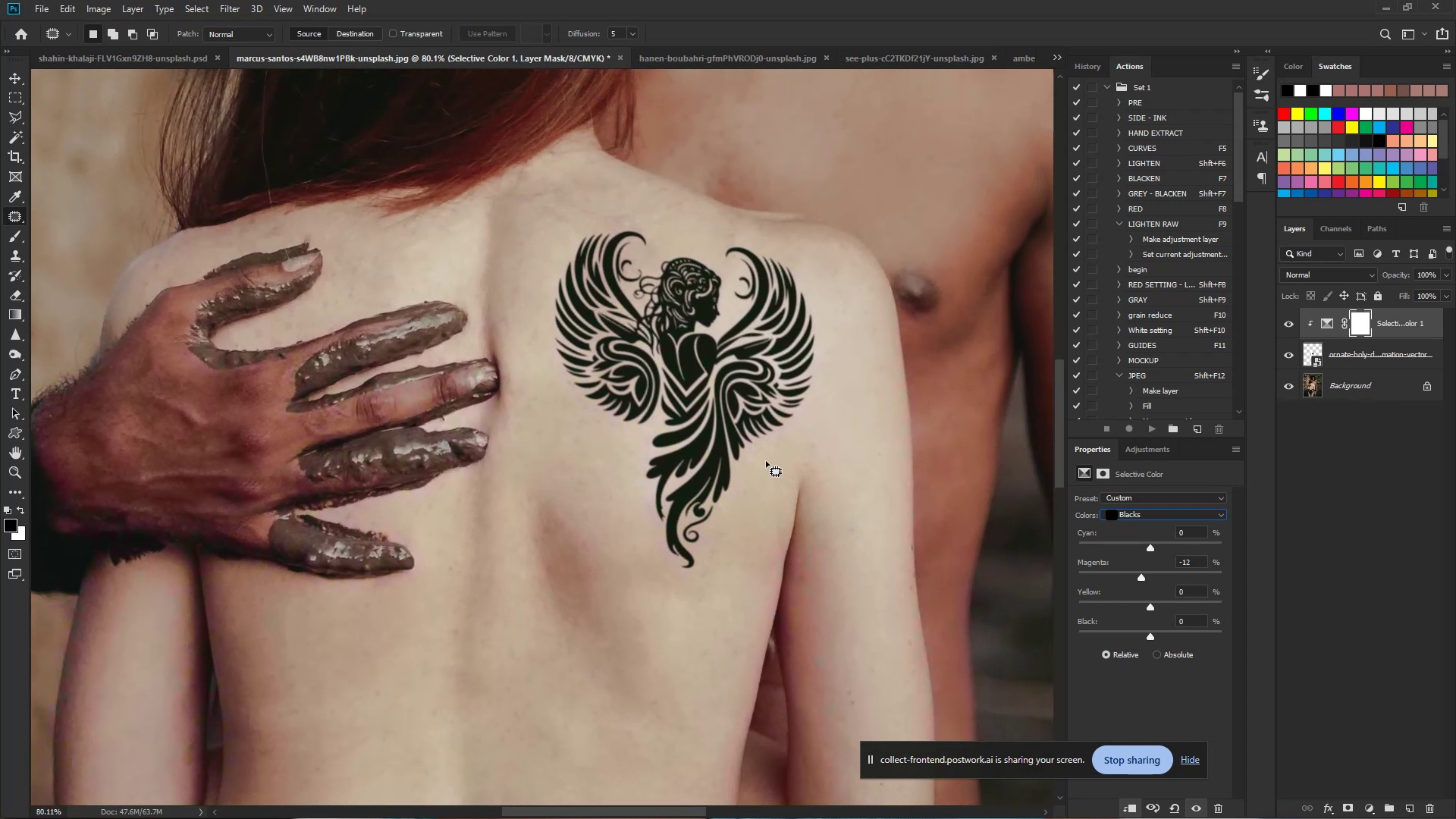 
hold_key(key=ControlLeft, duration=1.22)
 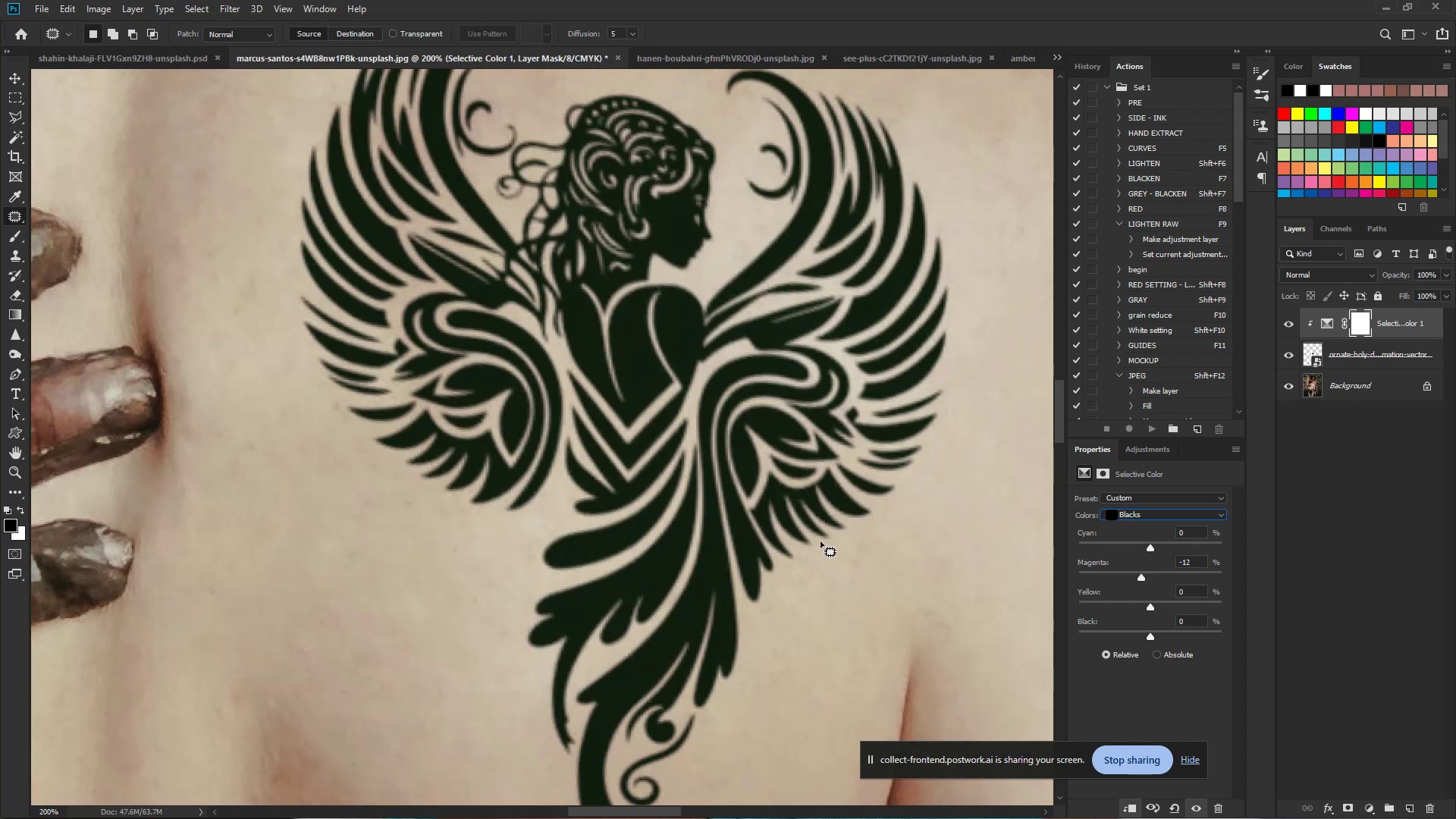 
hold_key(key=Space, duration=0.99)
 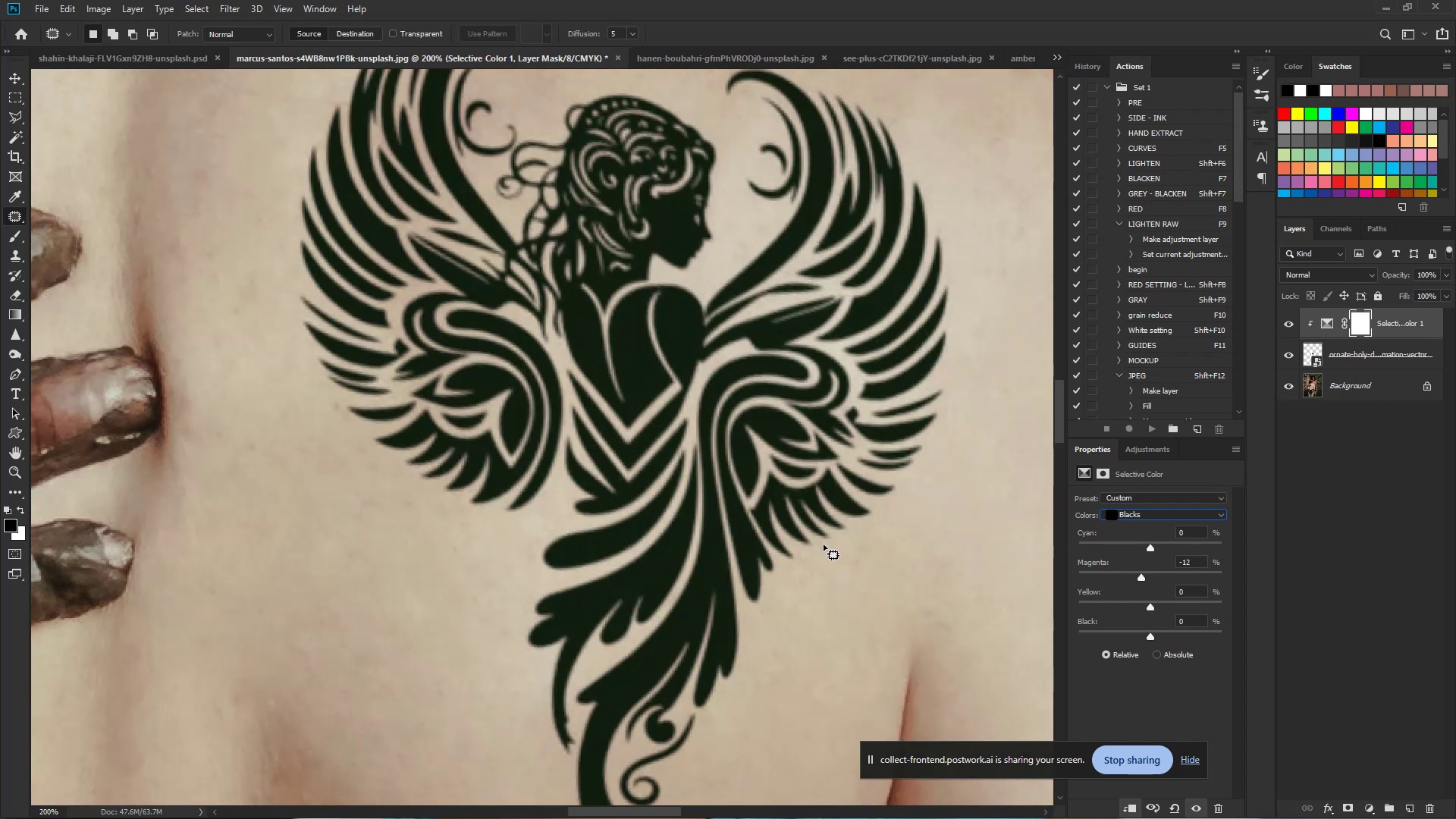 
left_click_drag(start_coordinate=[711, 363], to_coordinate=[737, 368])
 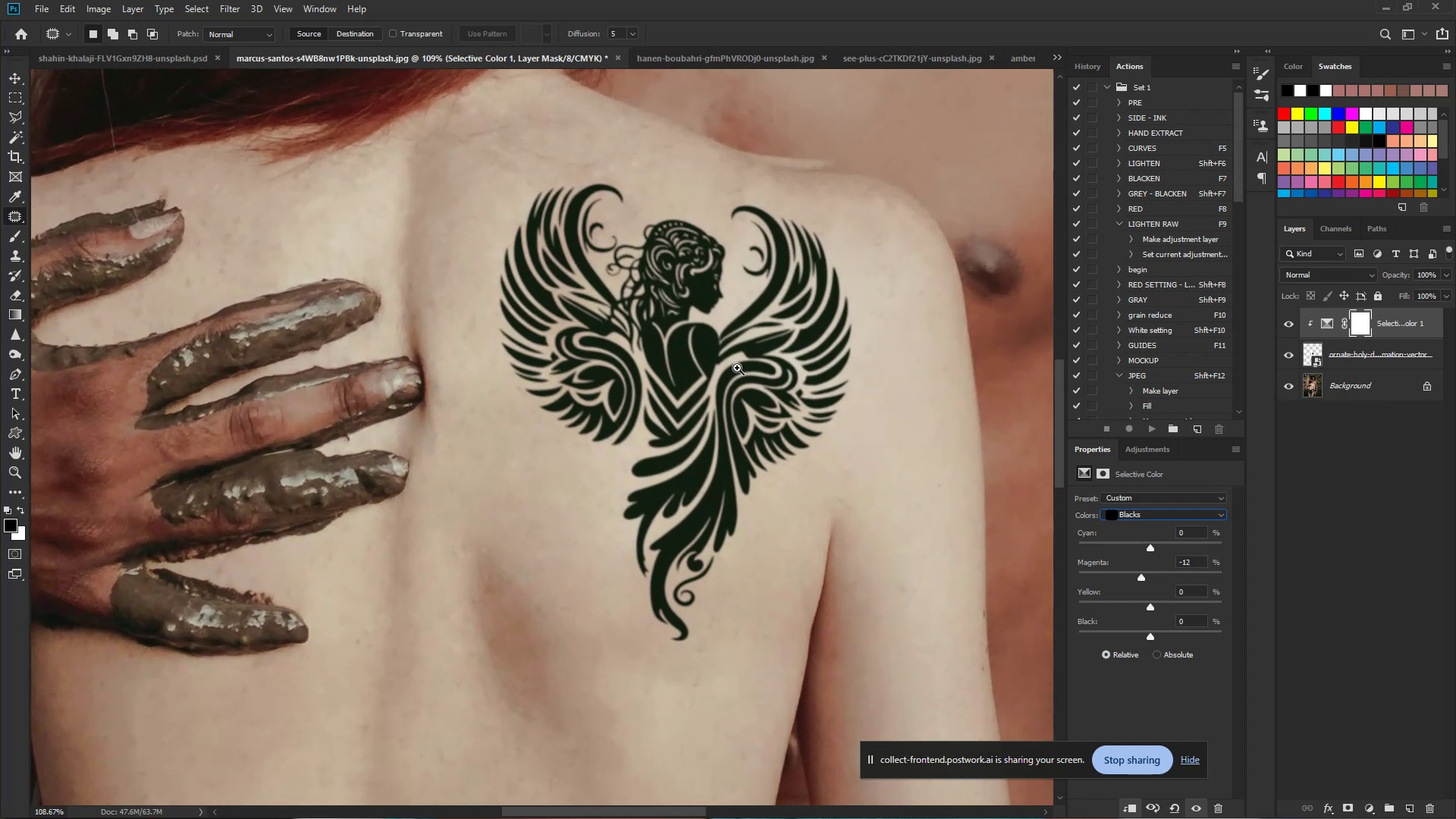 
left_click([737, 368])
 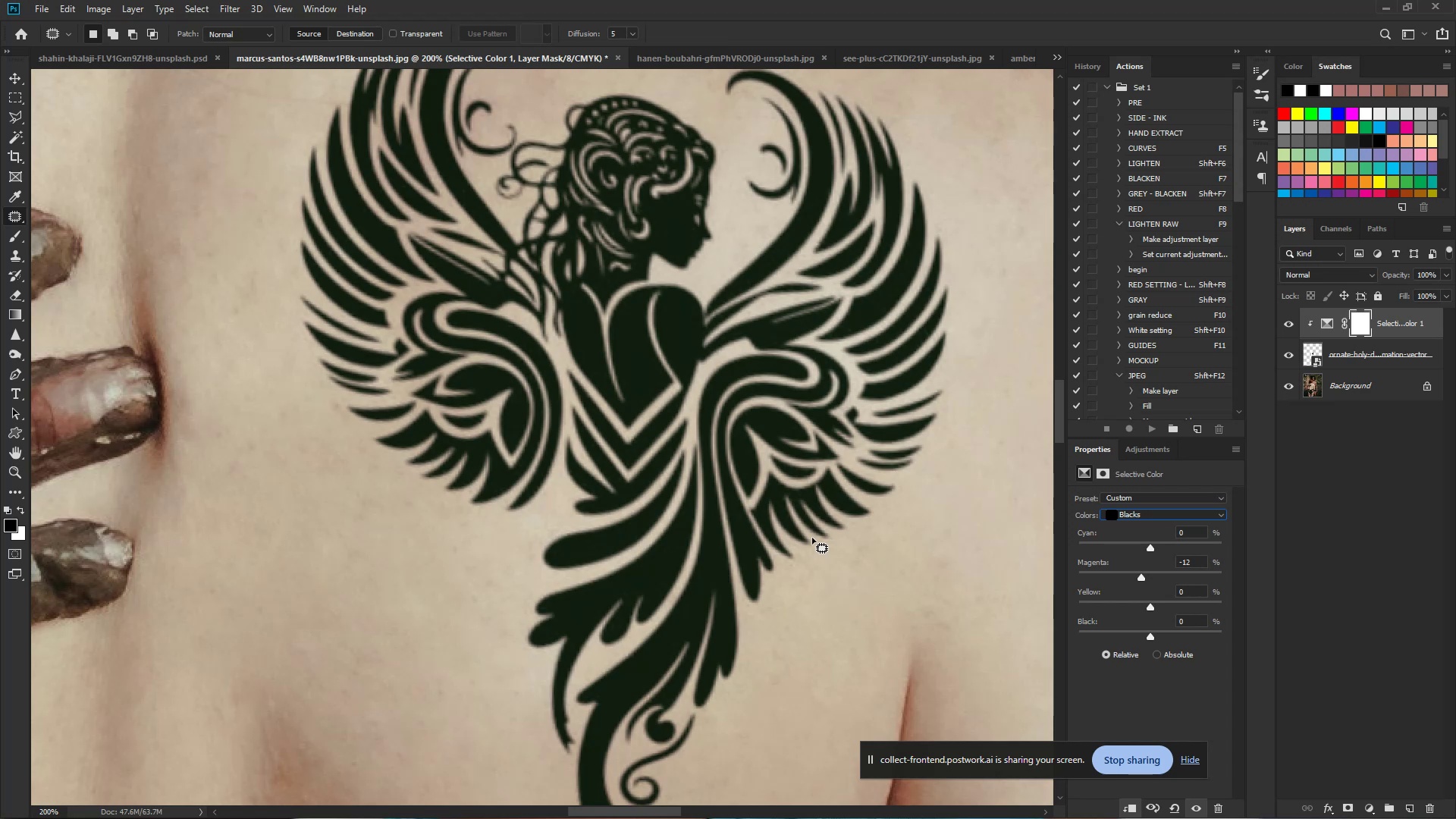 
hold_key(key=ControlLeft, duration=0.93)
 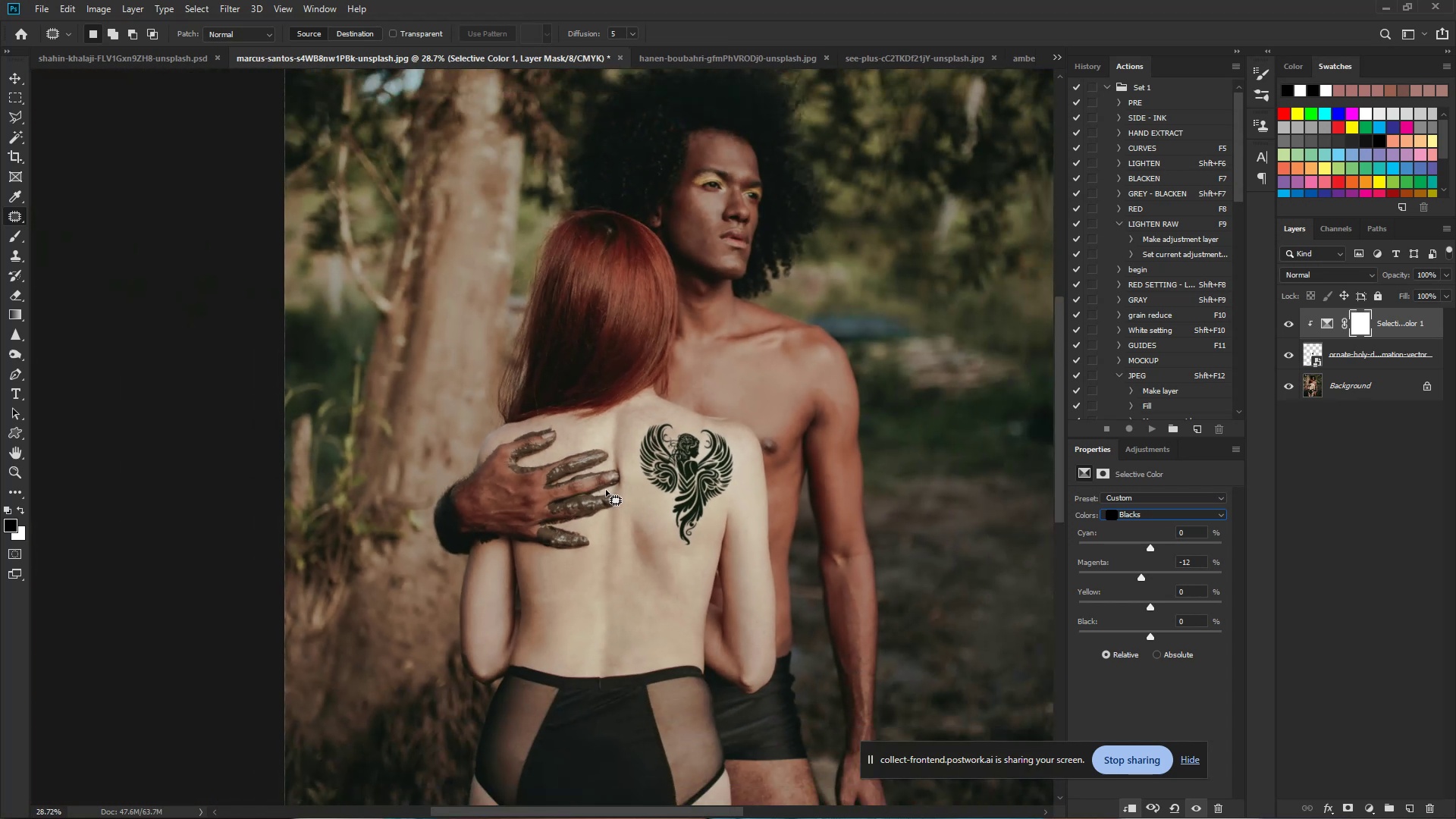 
hold_key(key=Space, duration=0.7)
 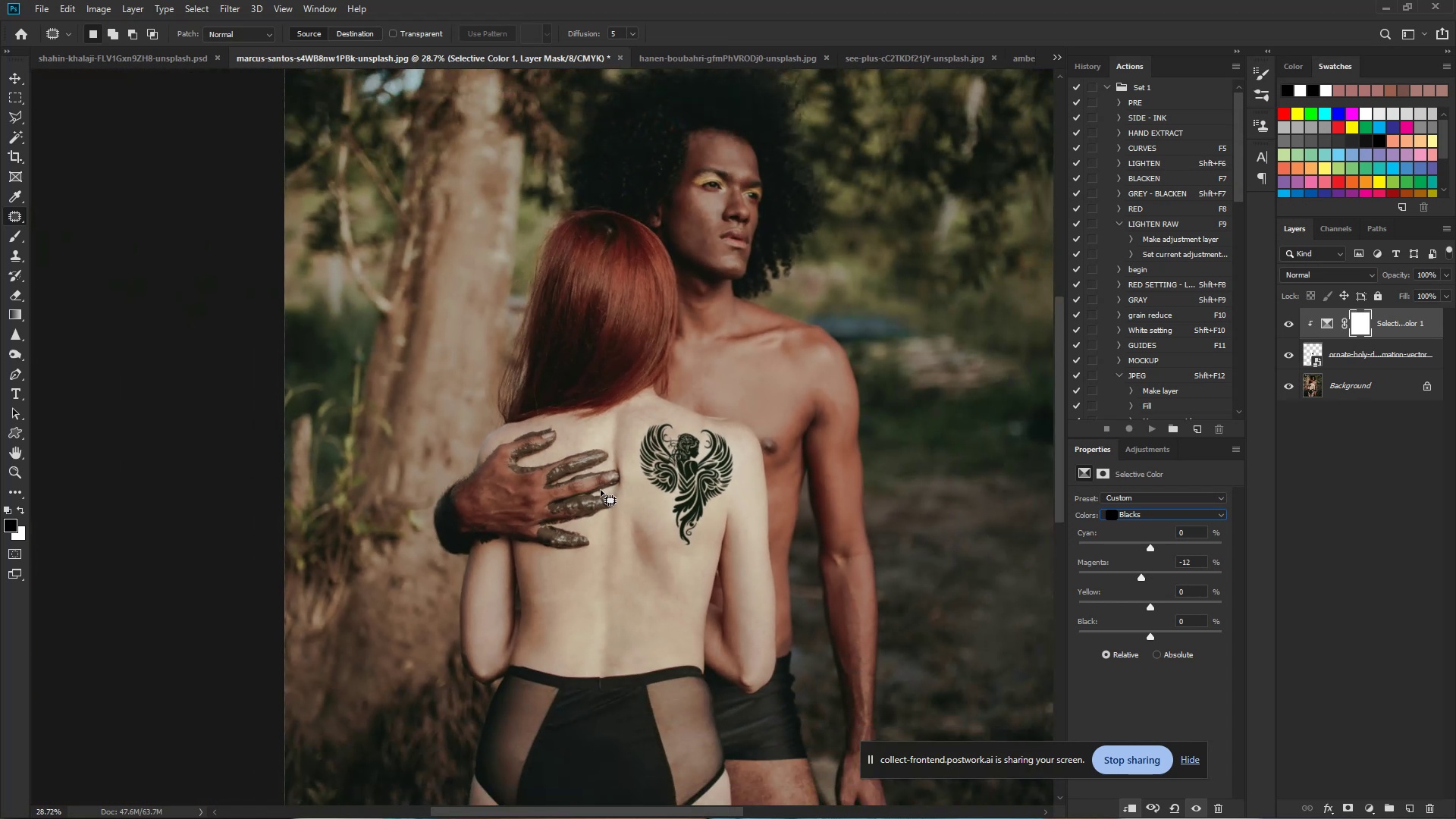 
left_click_drag(start_coordinate=[697, 491], to_coordinate=[582, 489])
 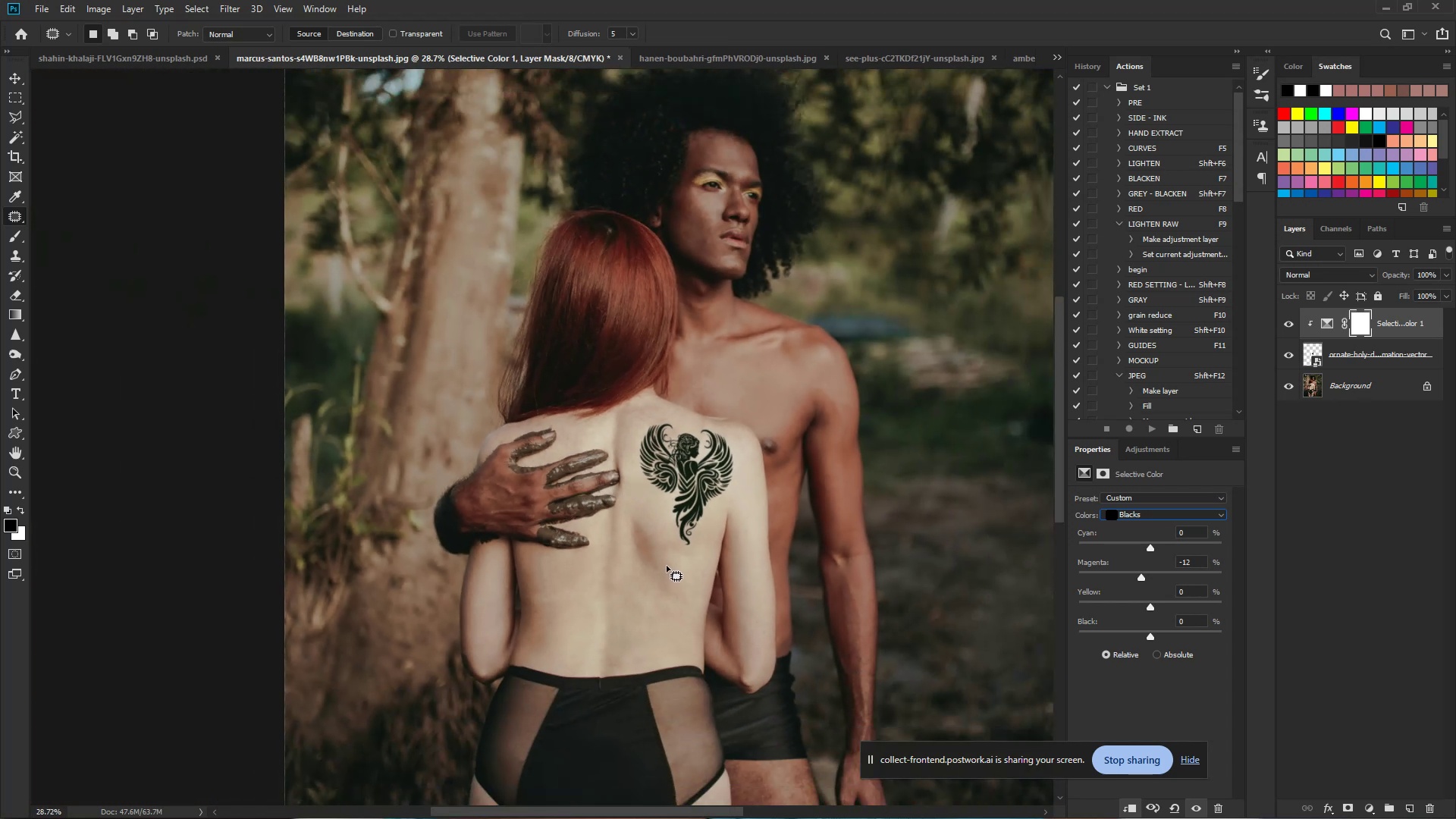 
wait(8.94)
 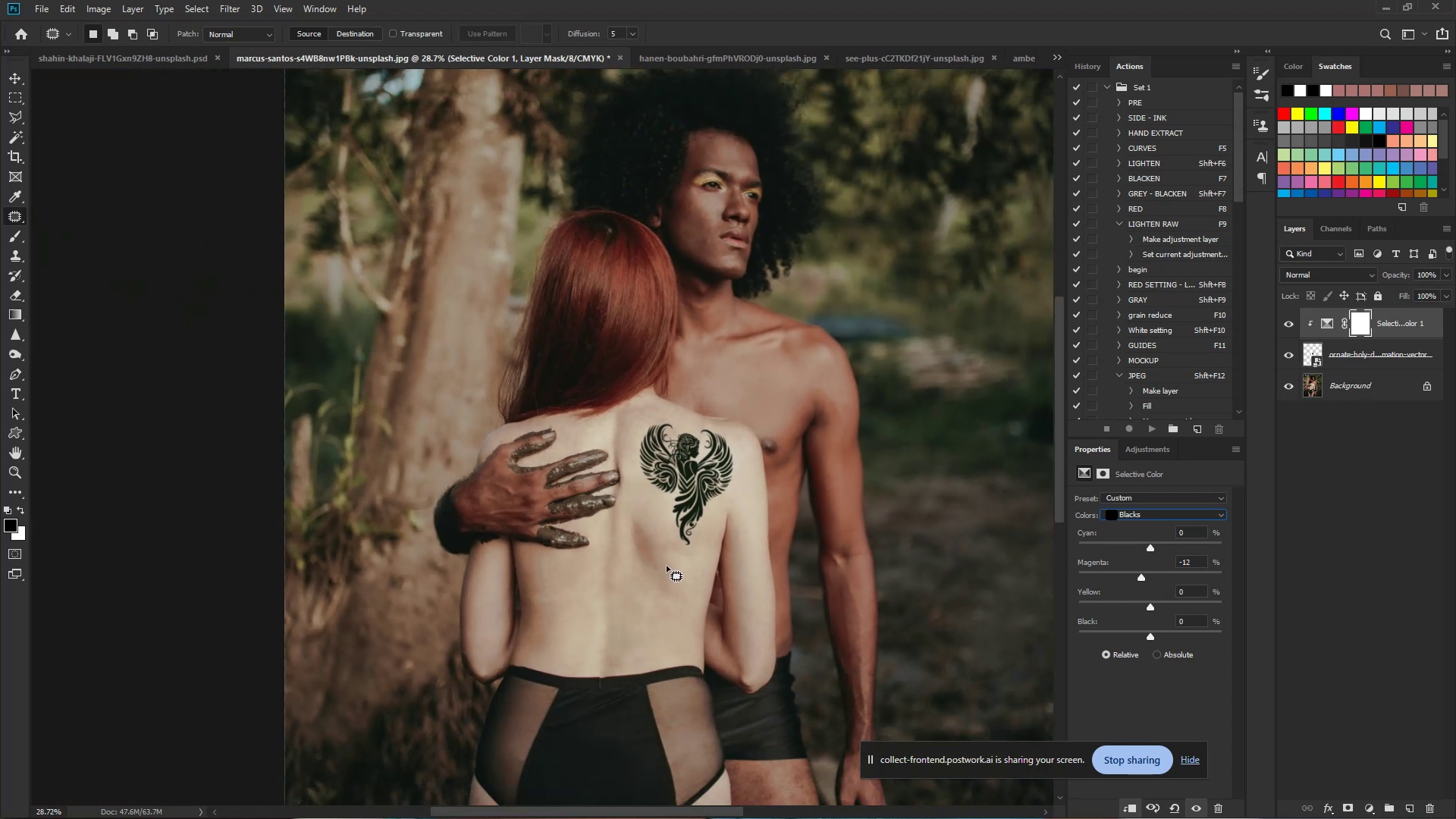 
hold_key(key=Space, duration=1.53)
 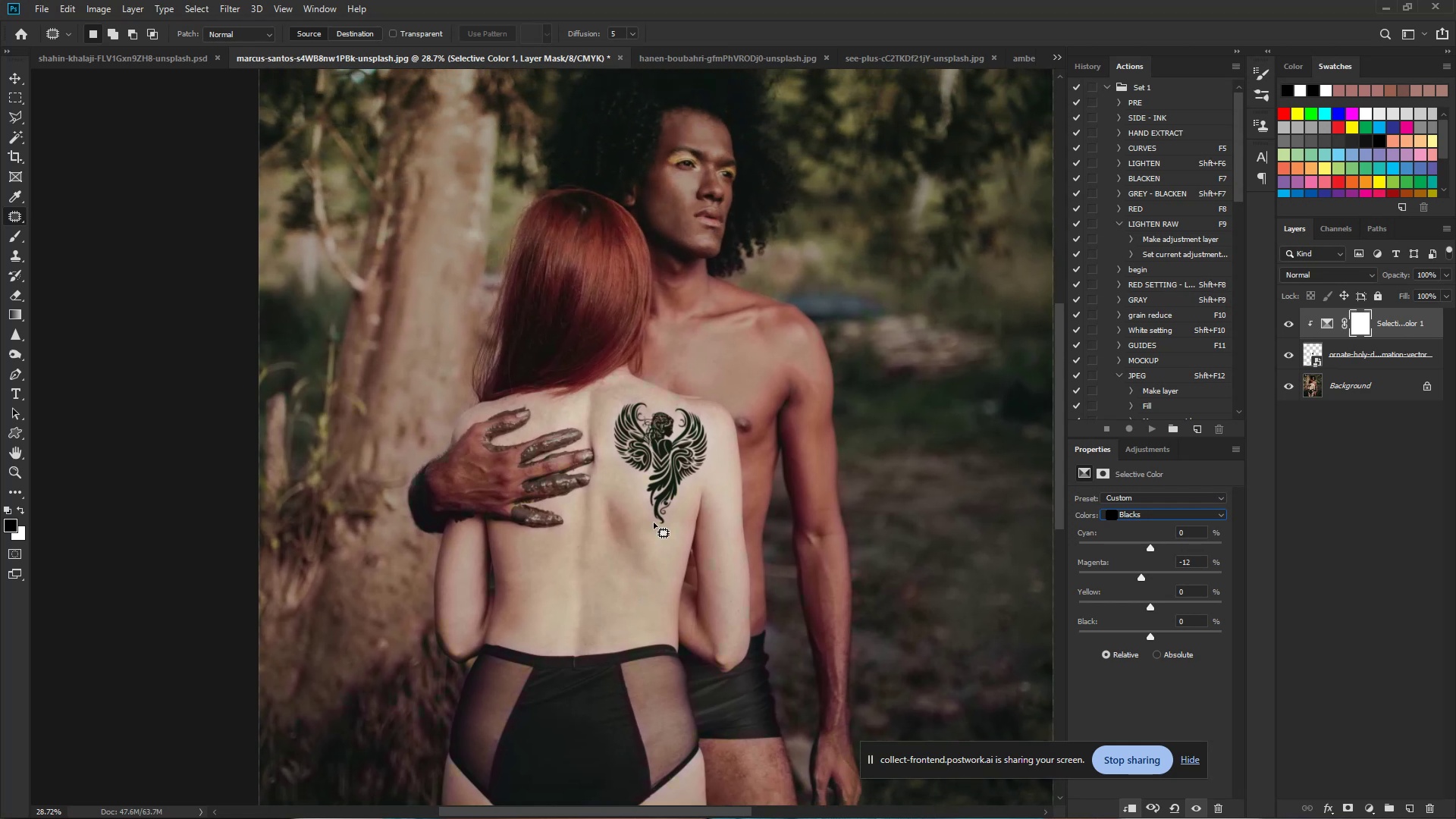 
left_click_drag(start_coordinate=[671, 604], to_coordinate=[674, 479])
 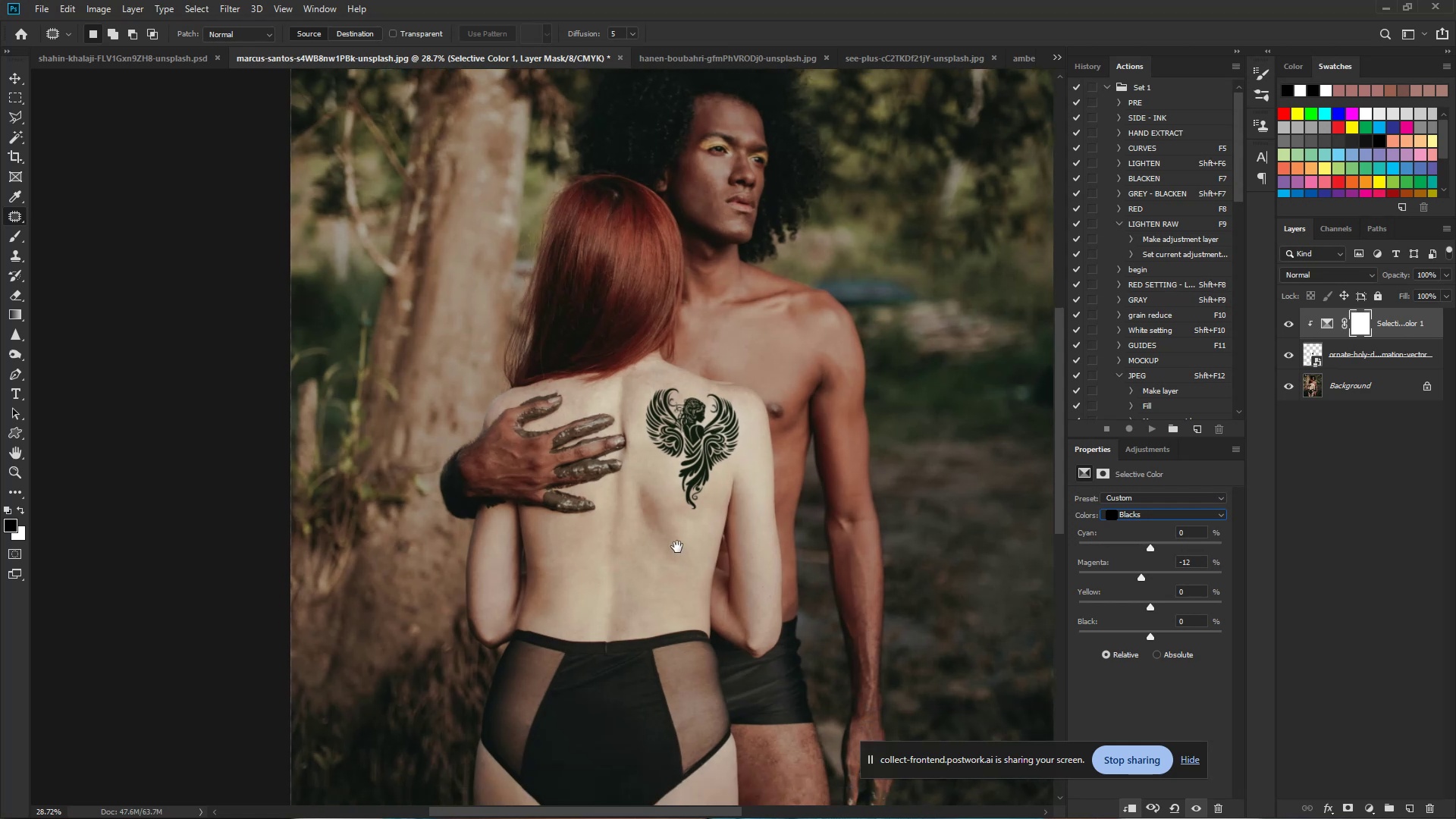 
left_click_drag(start_coordinate=[673, 458], to_coordinate=[644, 580])
 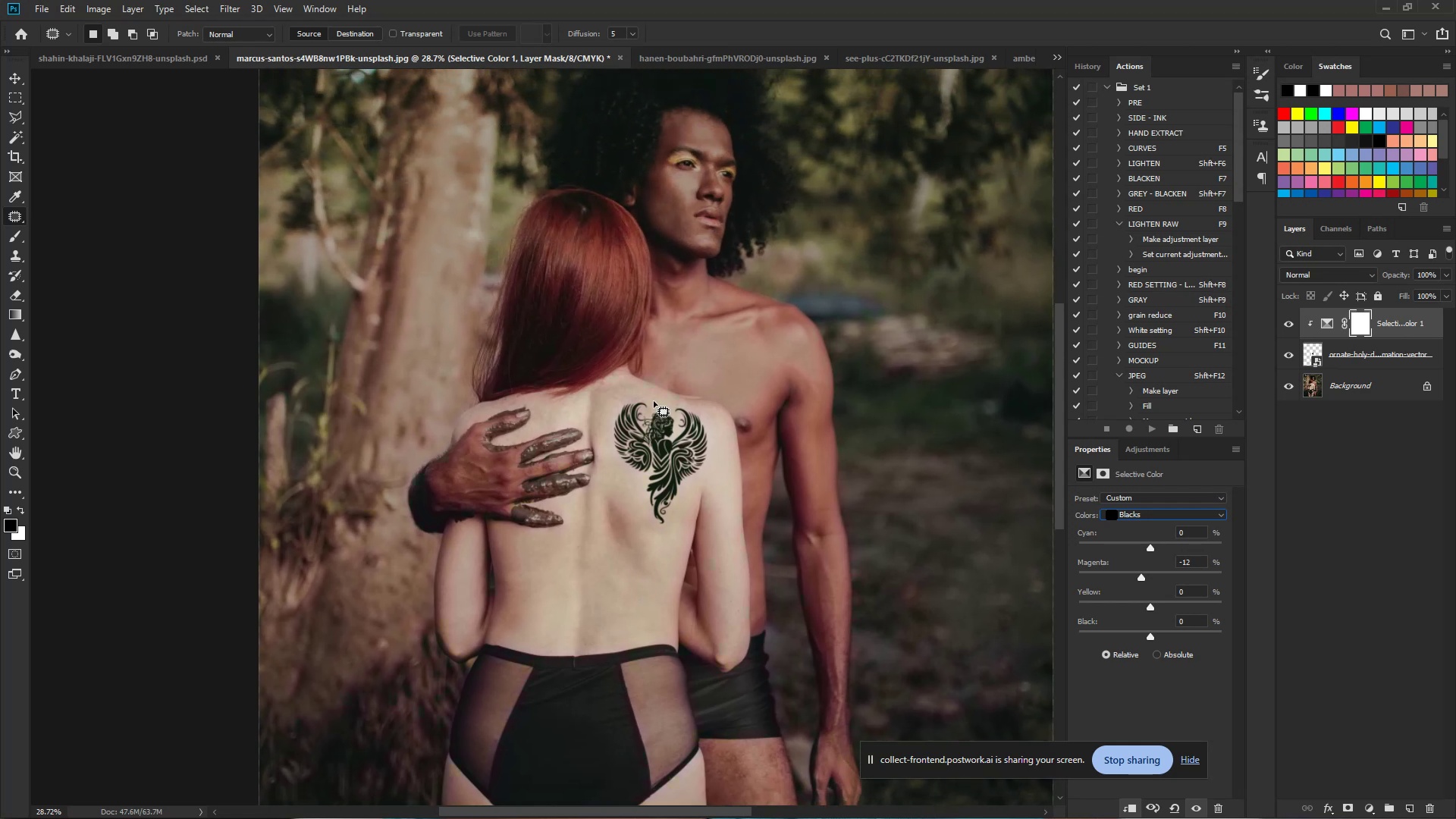 
key(Space)
 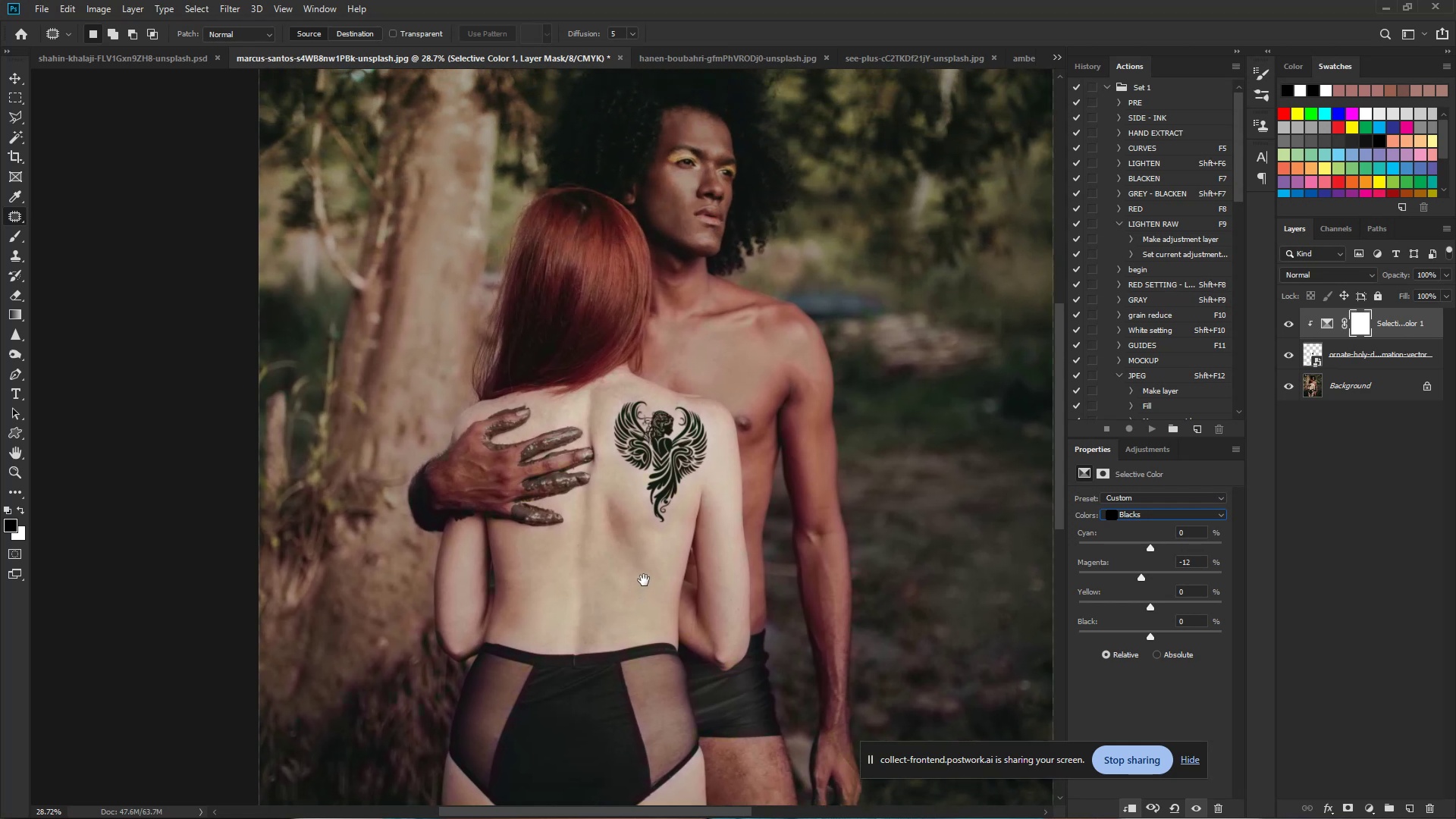 
key(Space)
 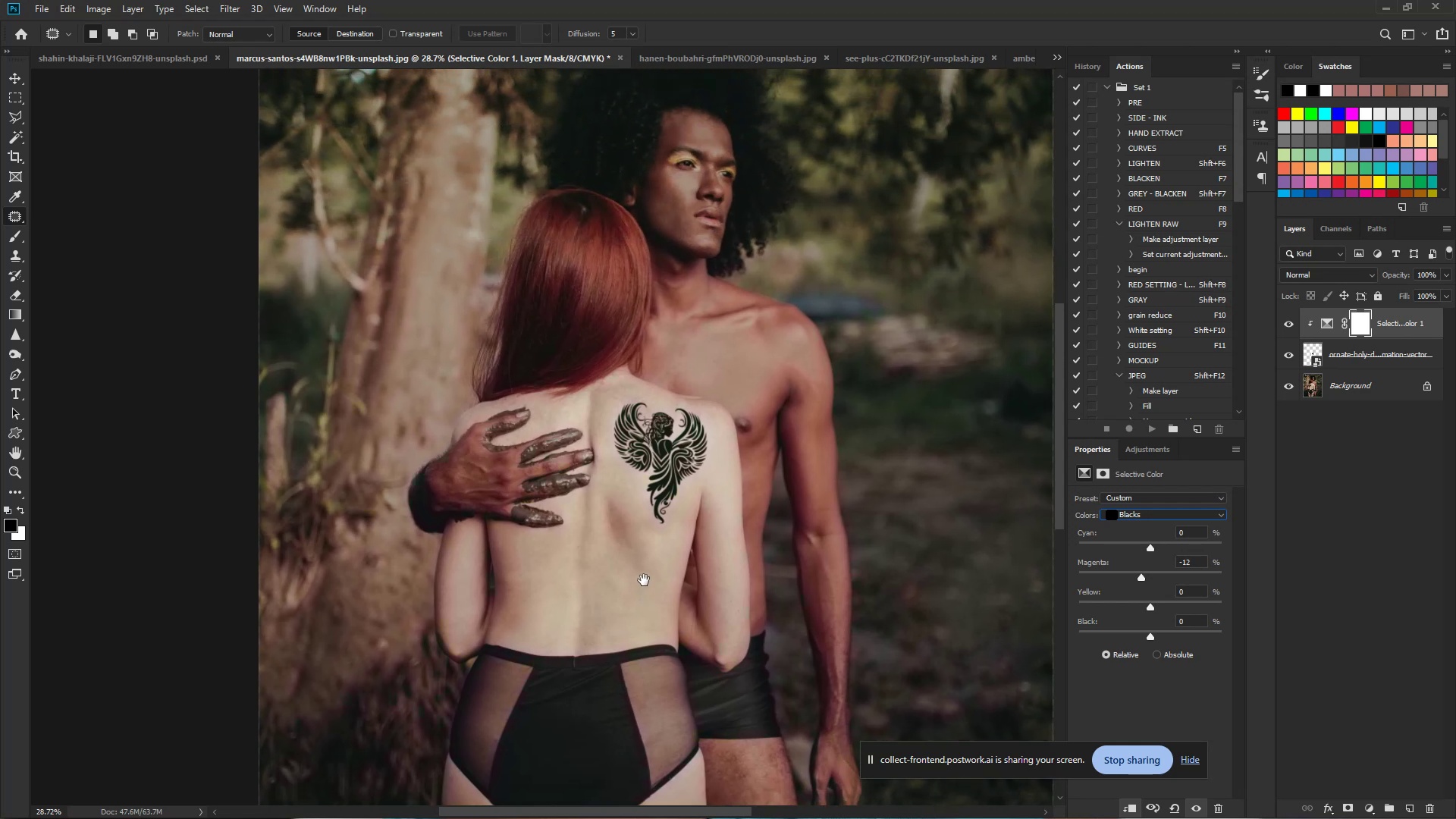 
key(Space)
 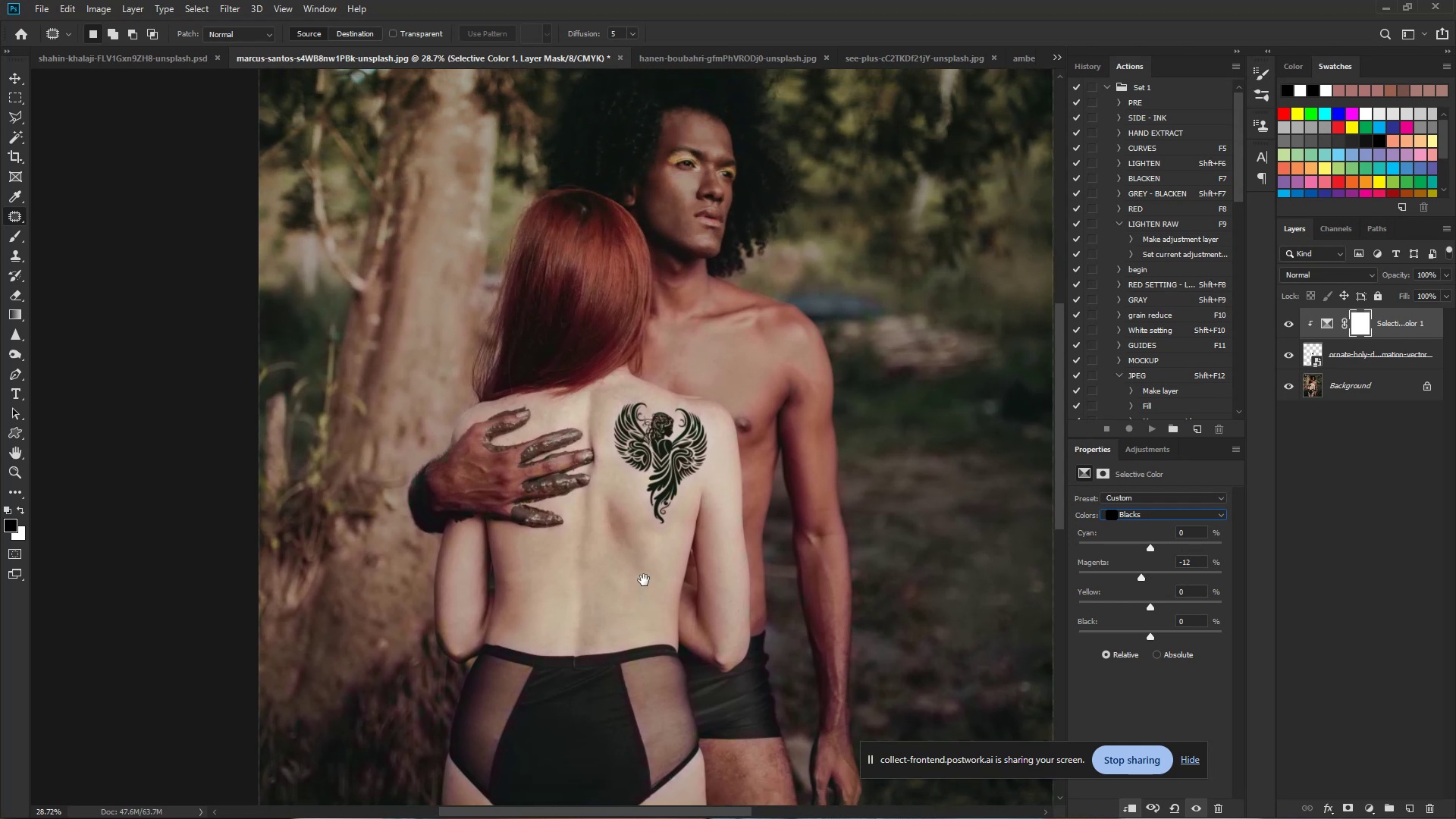 
key(Space)
 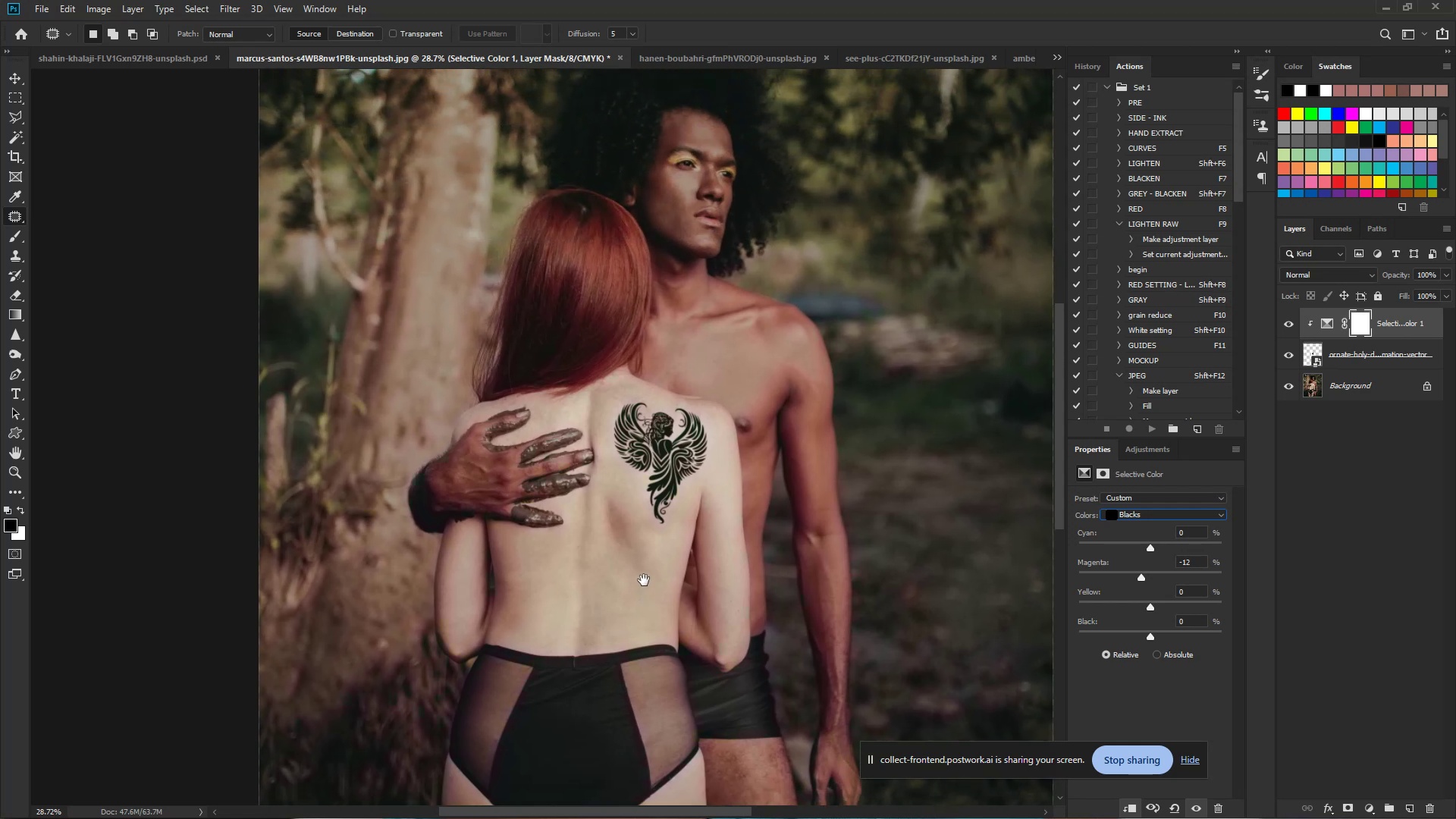 
key(Space)
 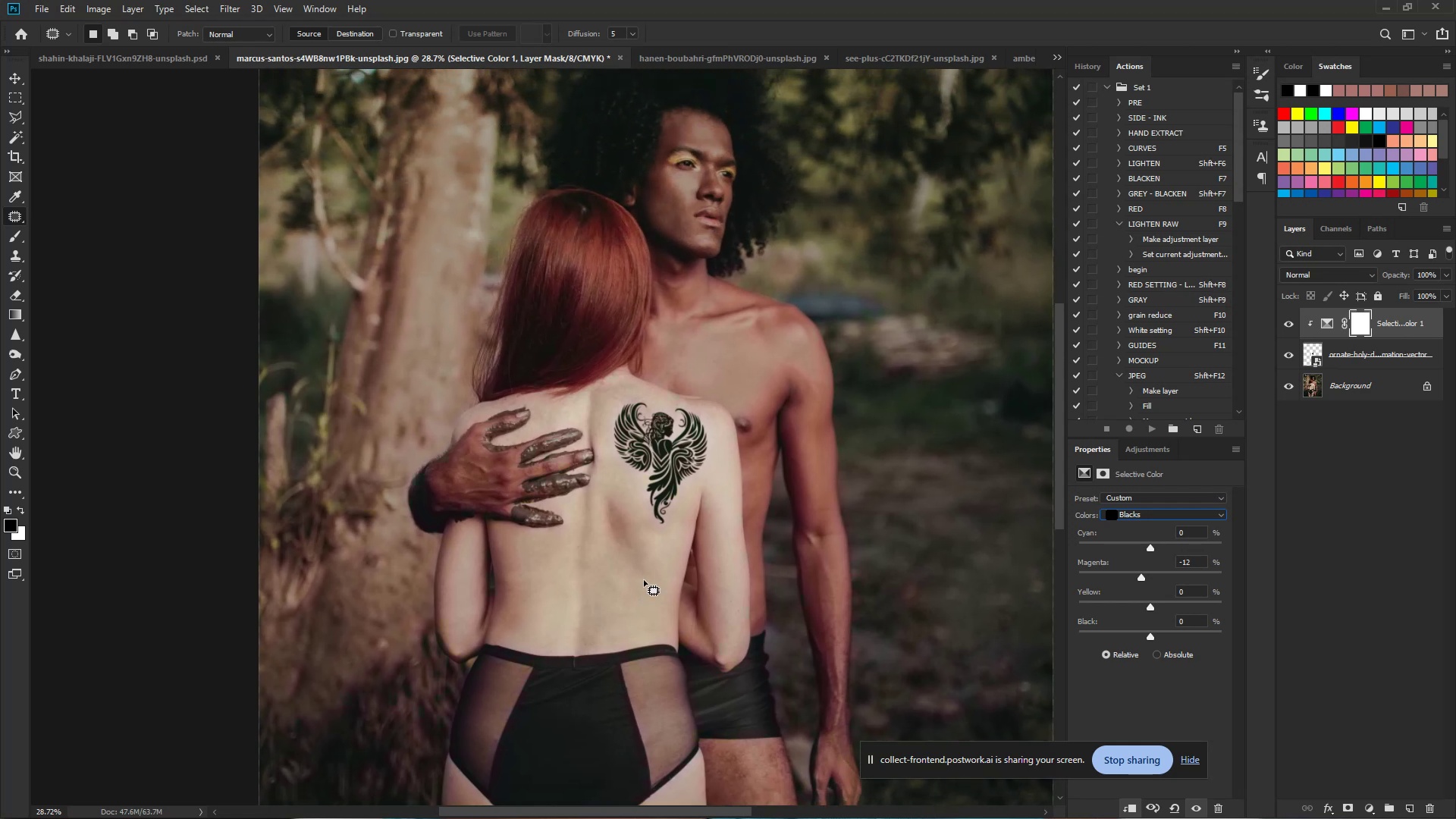 
key(Space)
 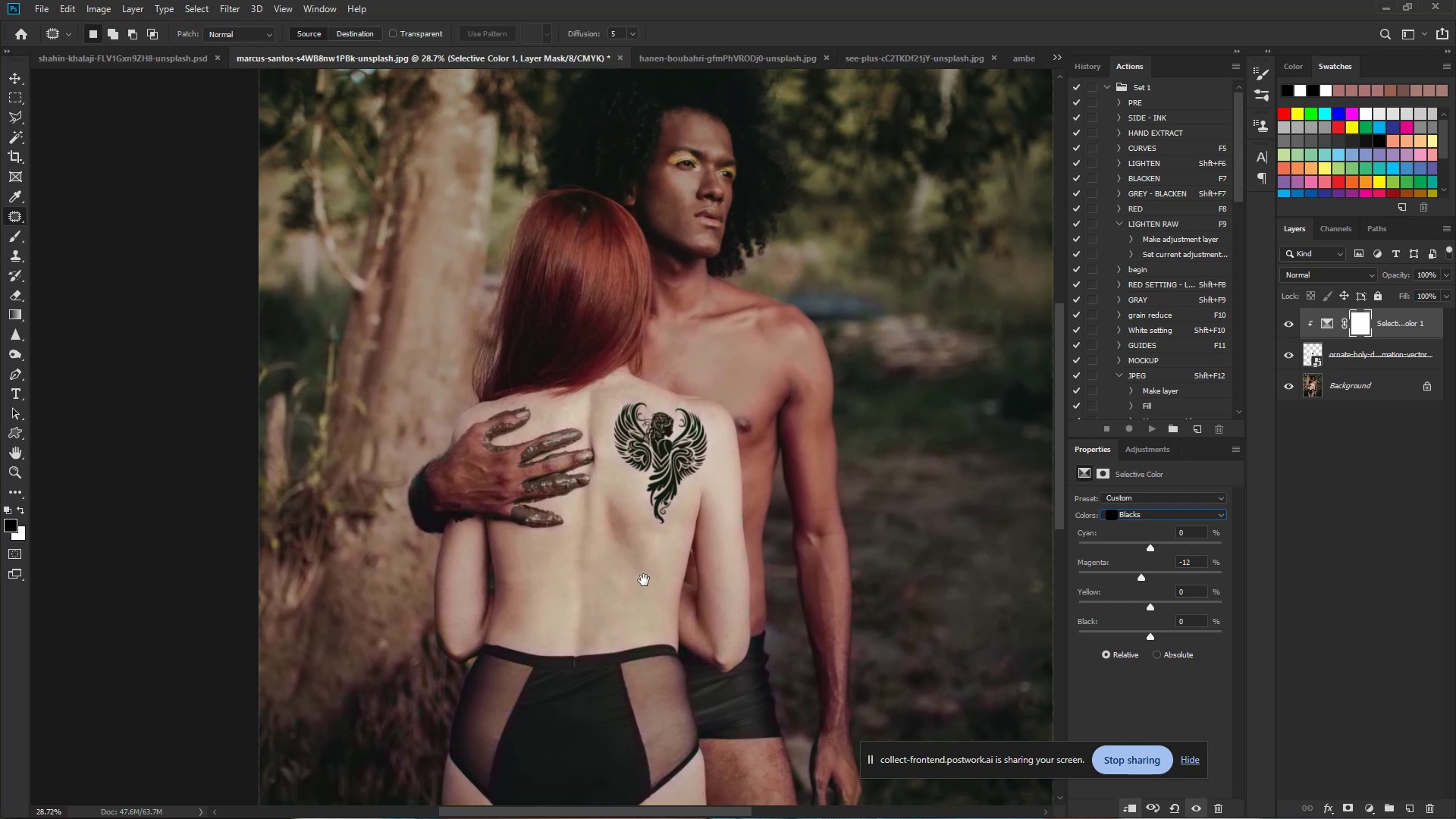 
key(Space)
 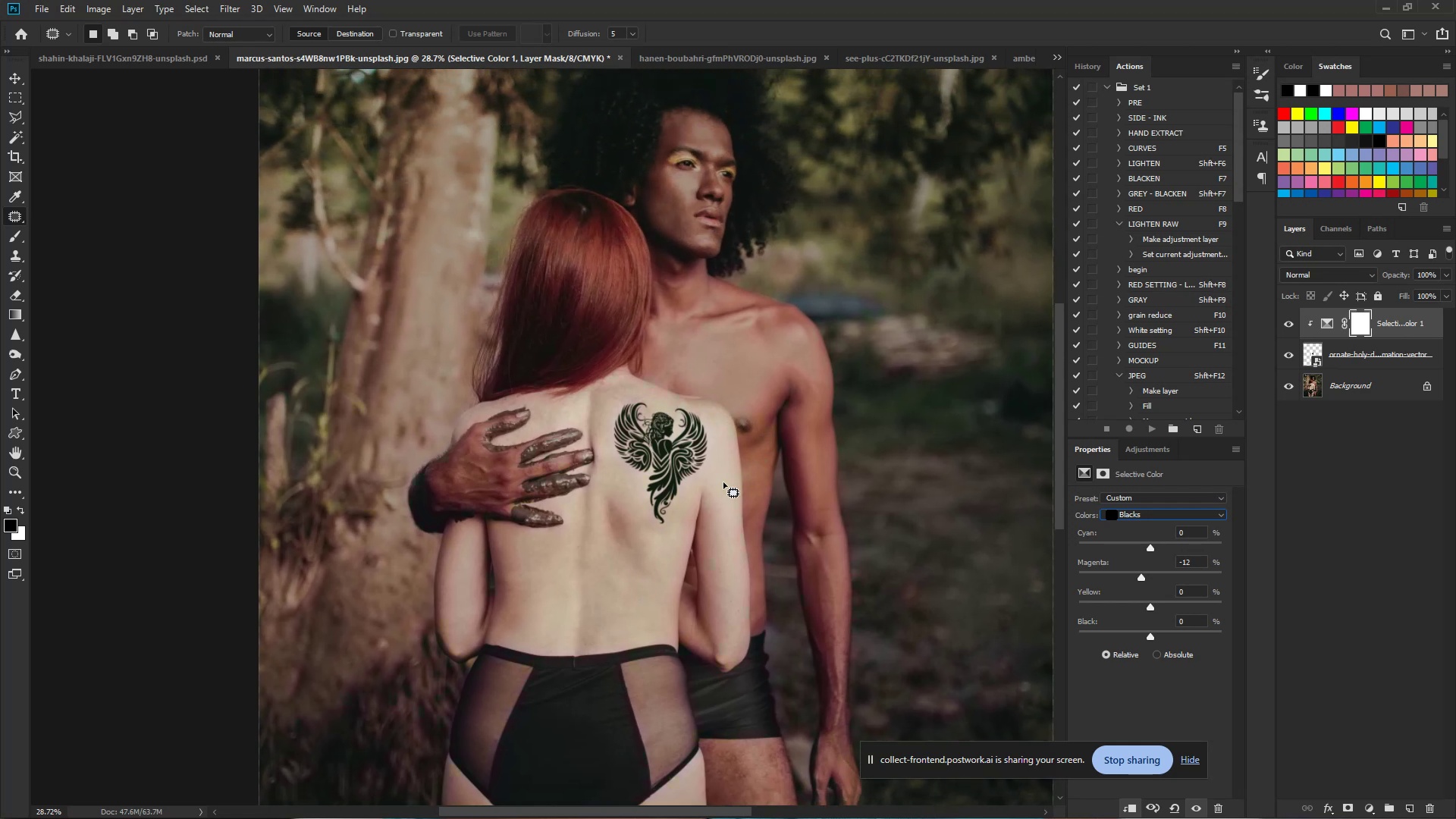 
wait(5.42)
 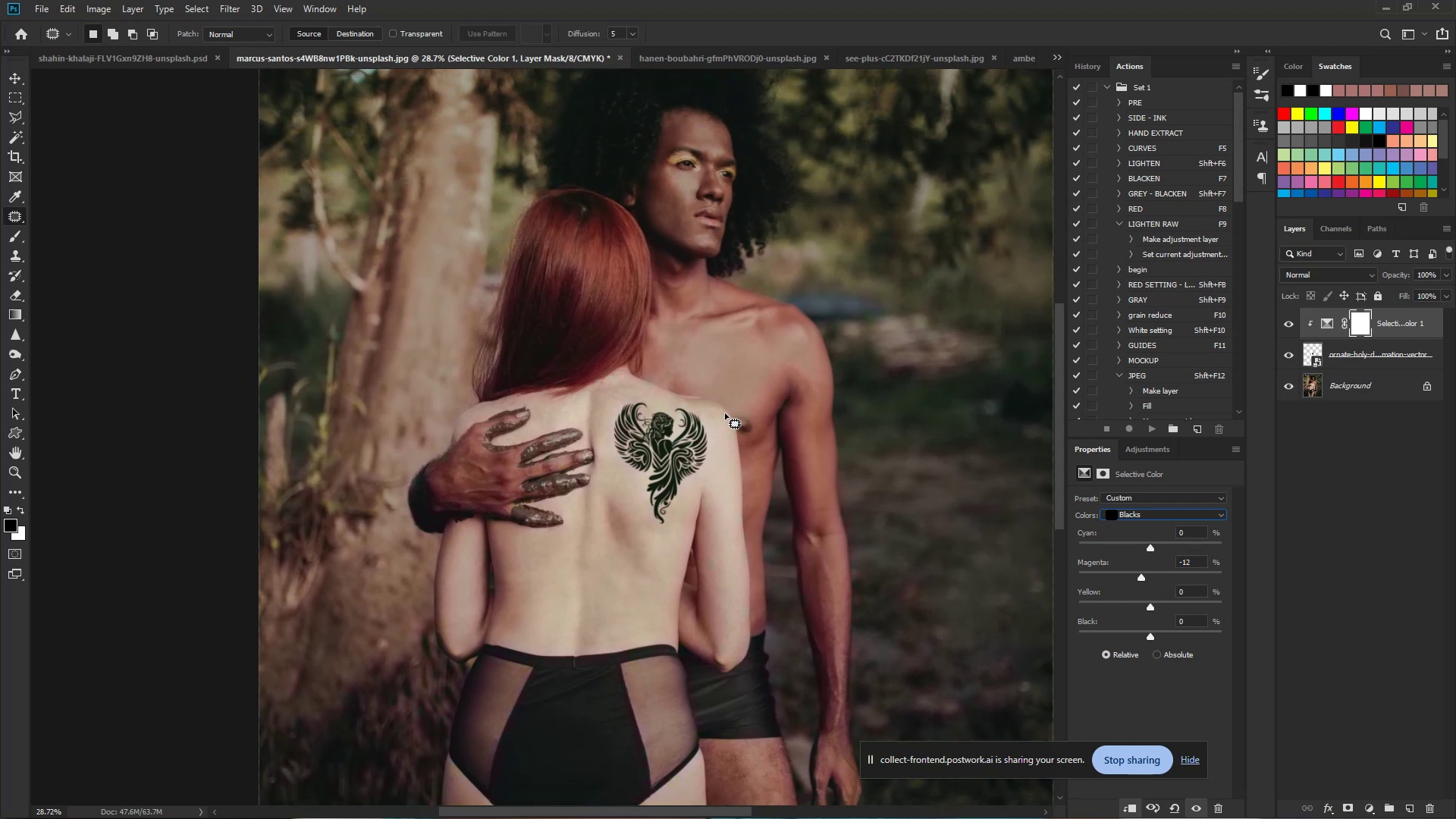 
hold_key(key=ControlLeft, duration=2.34)
 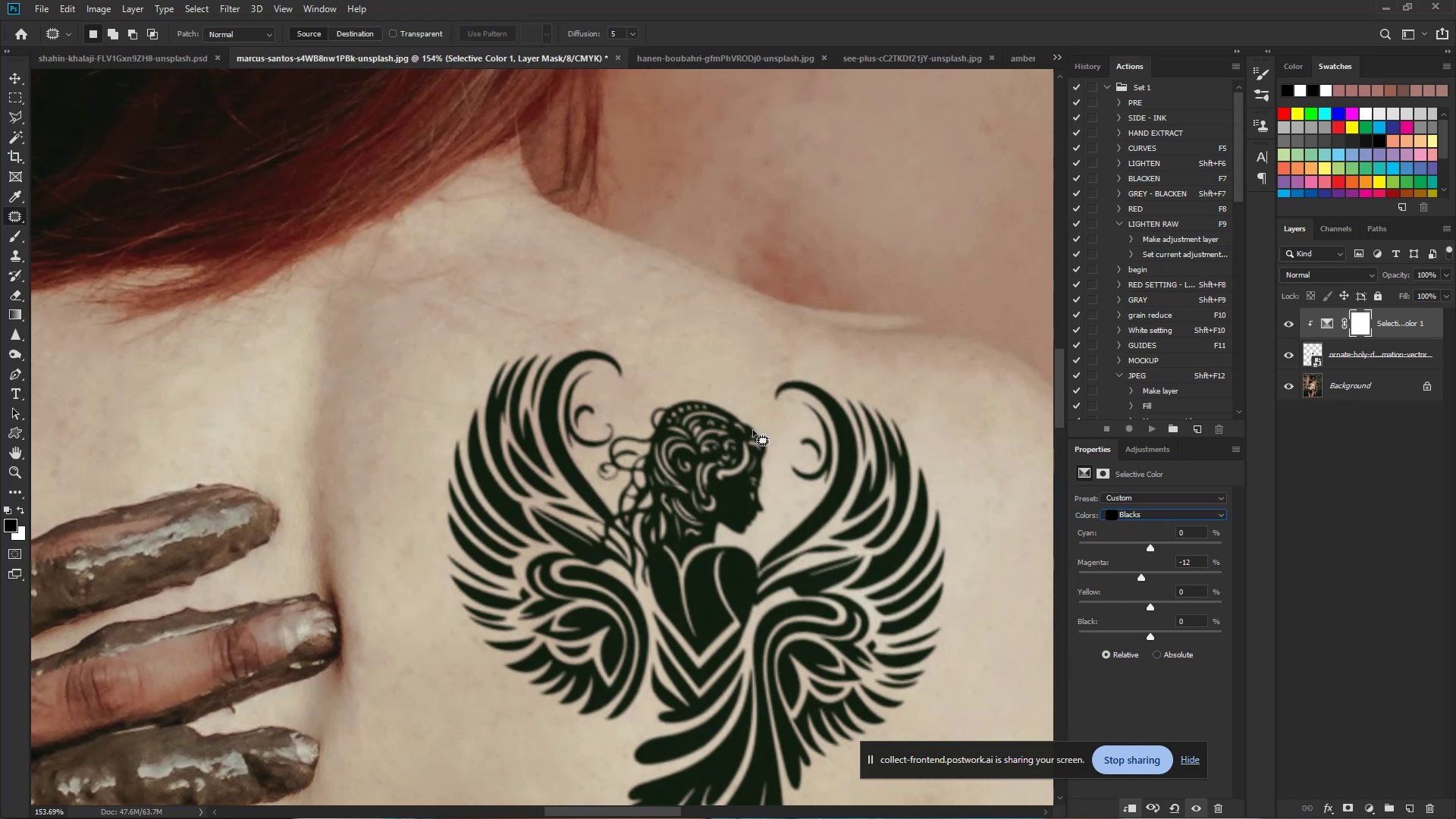 
hold_key(key=Space, duration=1.53)
 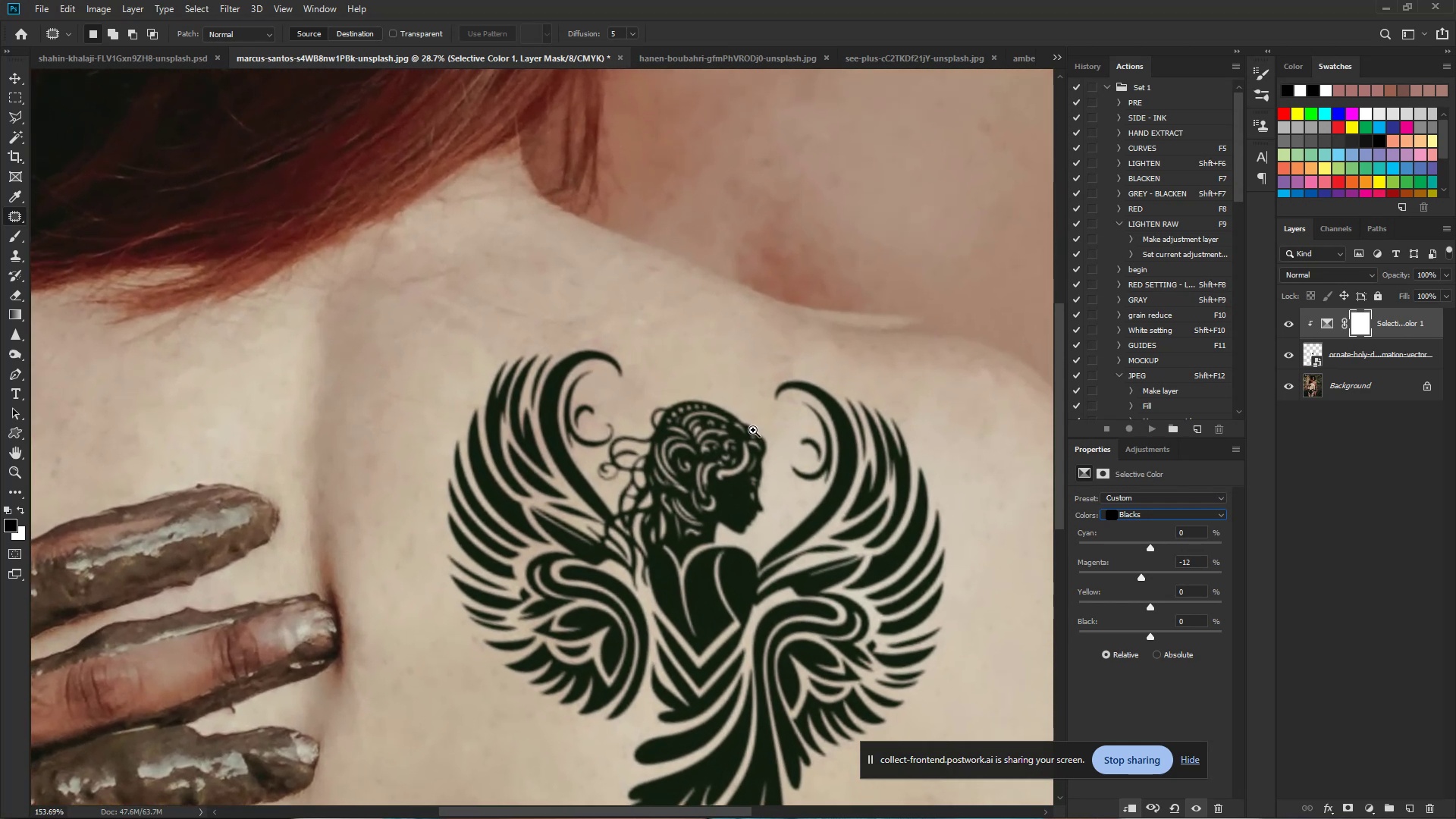 
left_click_drag(start_coordinate=[652, 415], to_coordinate=[753, 430])
 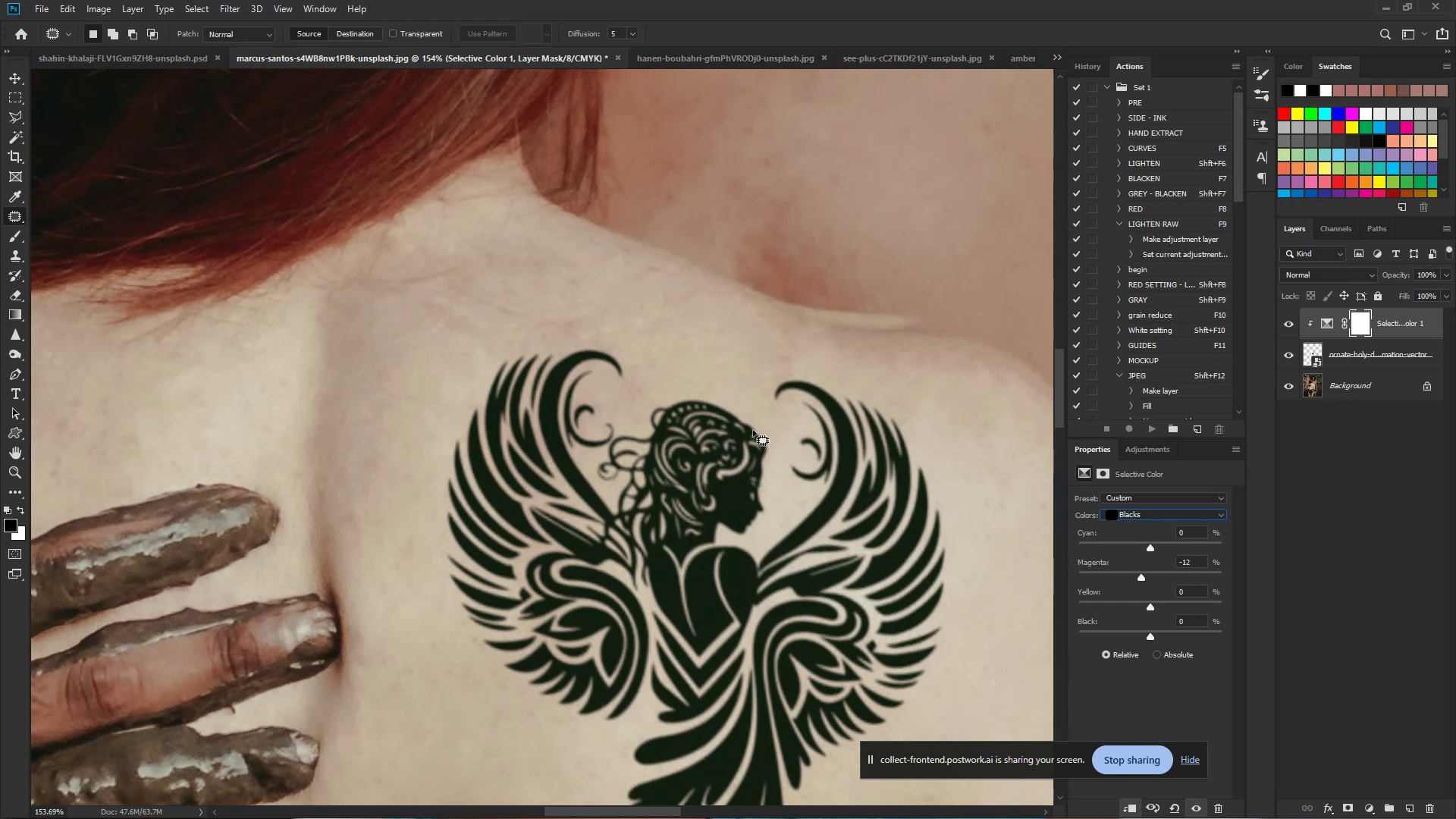 
hold_key(key=Space, duration=0.58)
 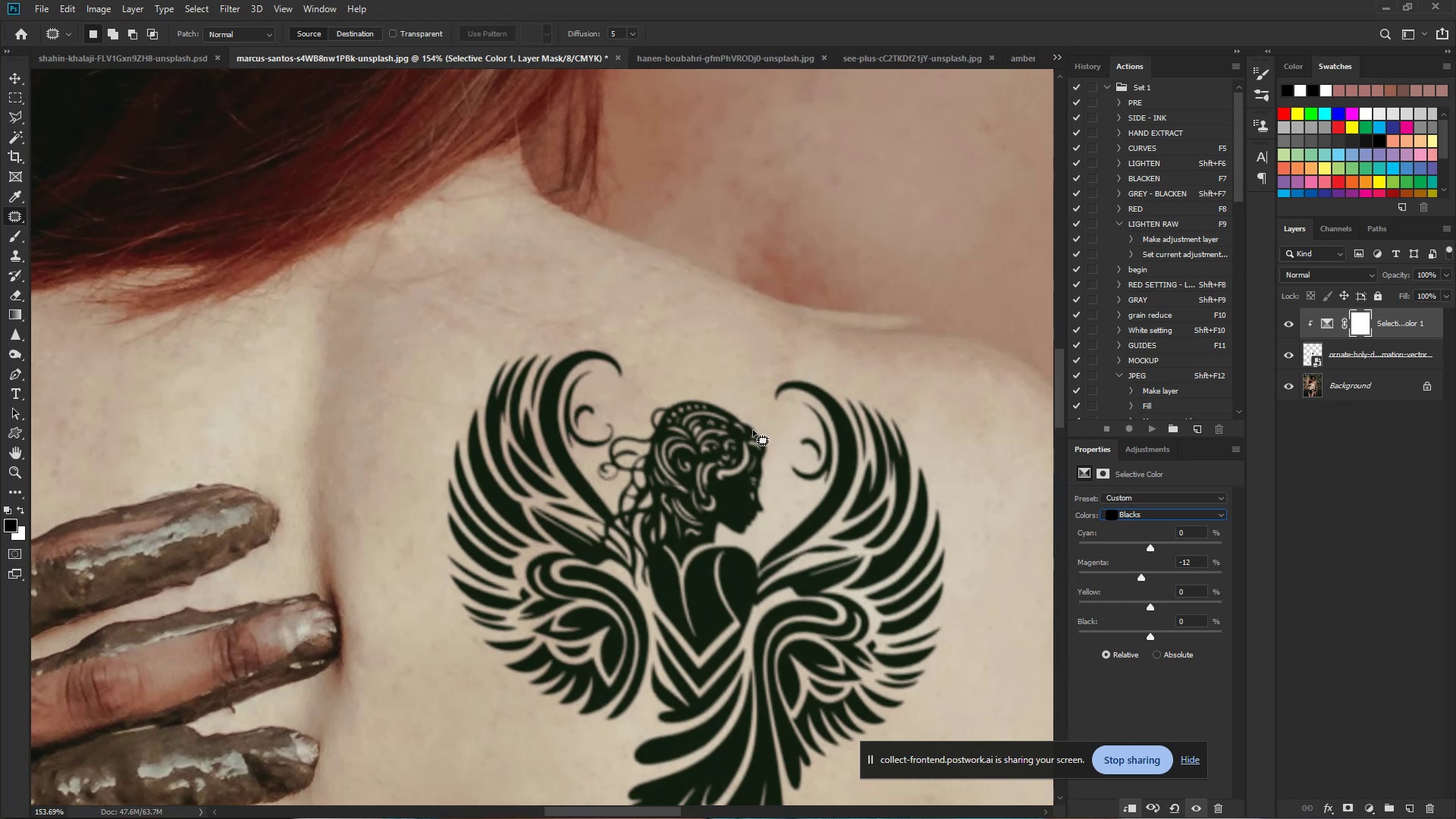 
hold_key(key=ControlLeft, duration=1.32)
 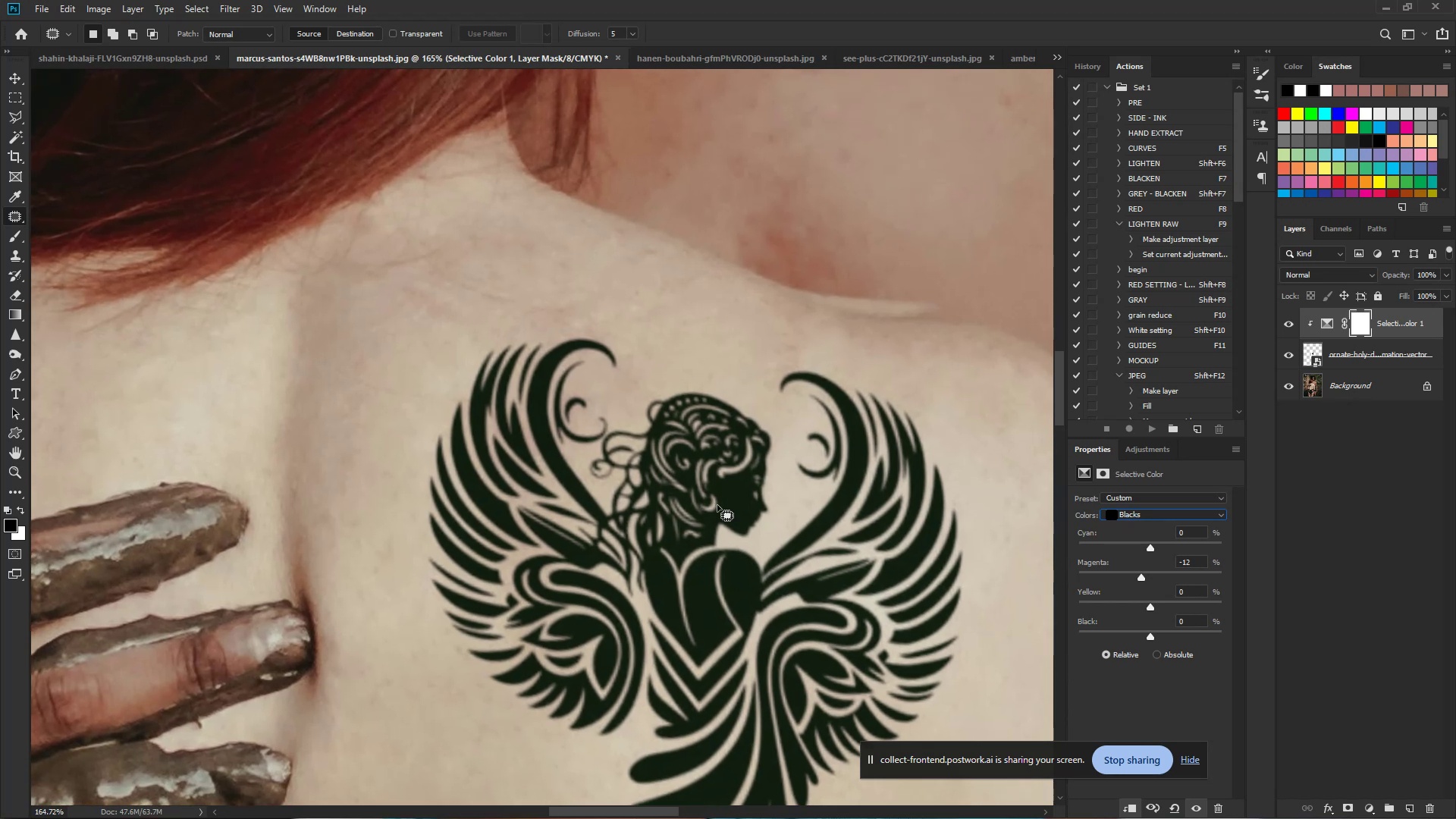 
hold_key(key=Space, duration=1.12)
 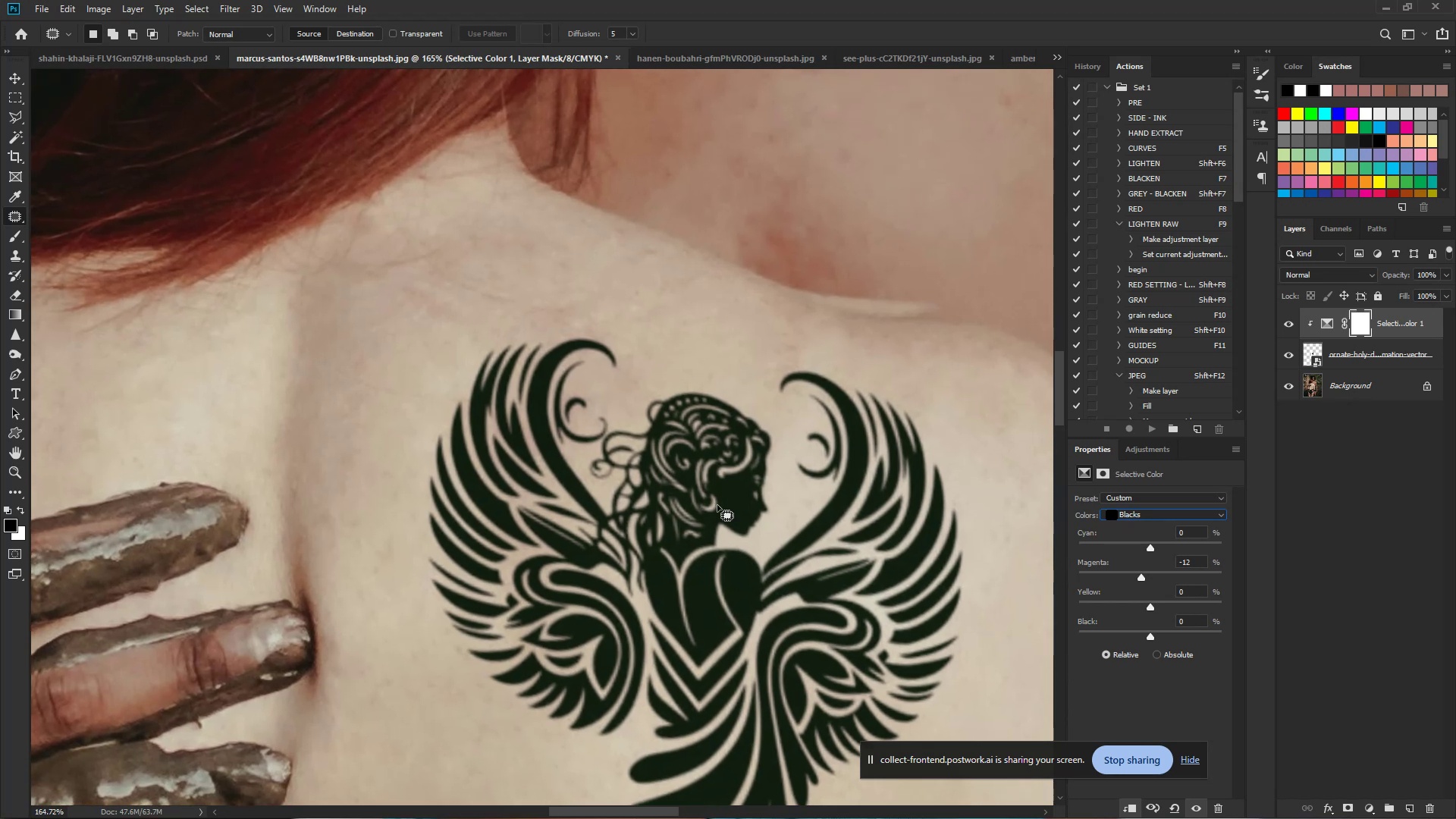 
left_click_drag(start_coordinate=[704, 503], to_coordinate=[717, 505])
 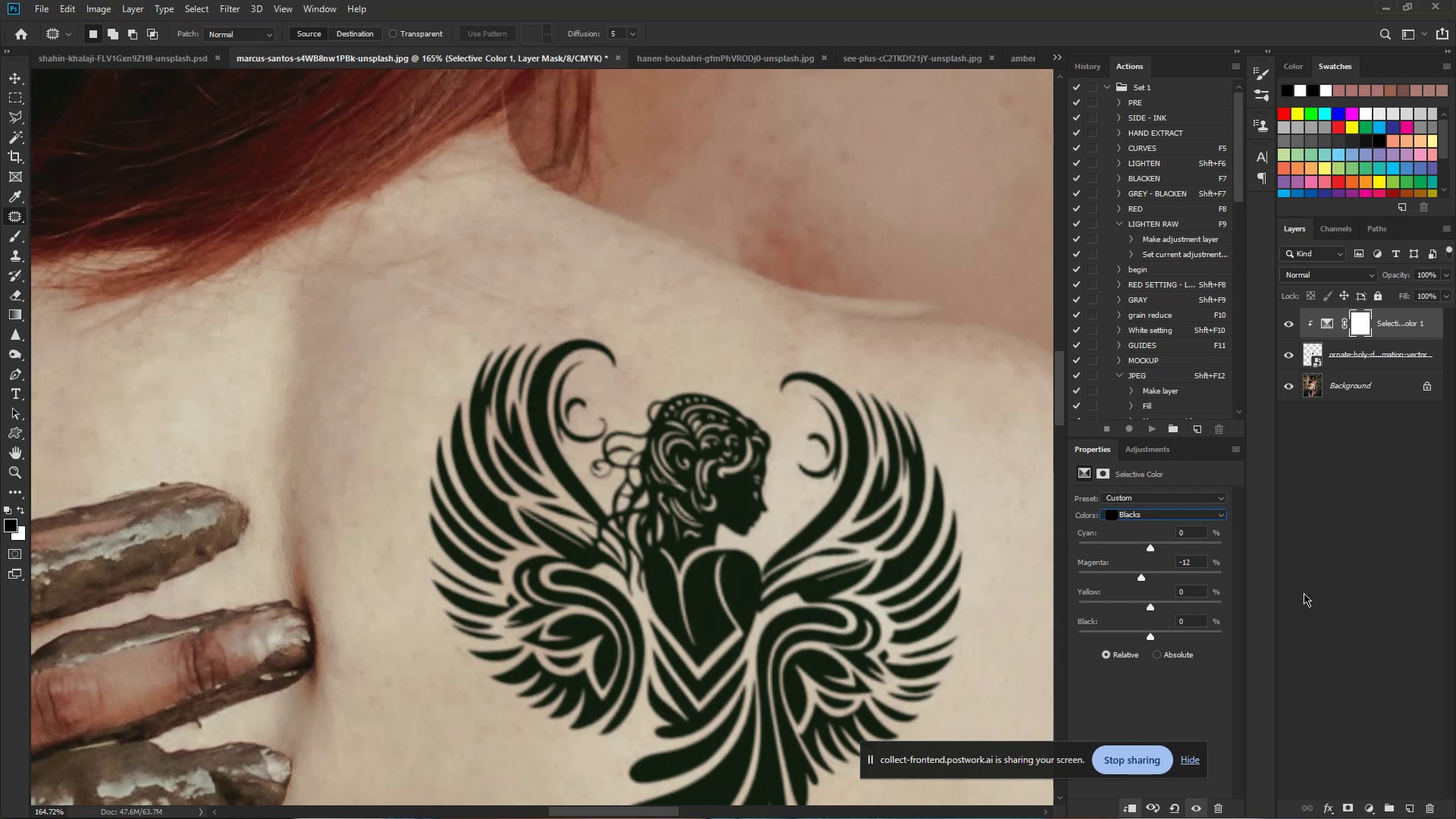 
wait(6.38)
 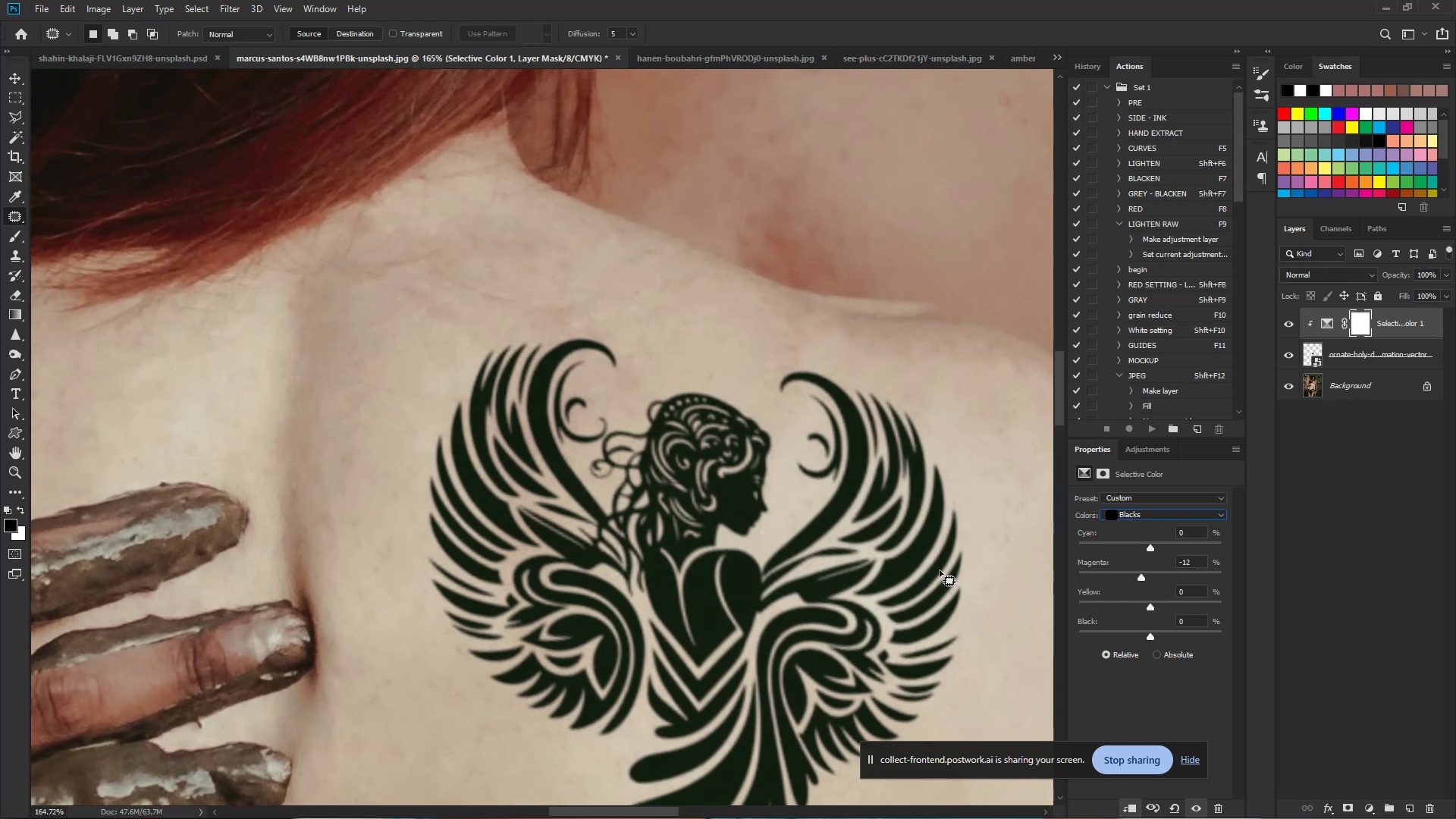 
left_click_drag(start_coordinate=[1152, 635], to_coordinate=[1166, 637])
 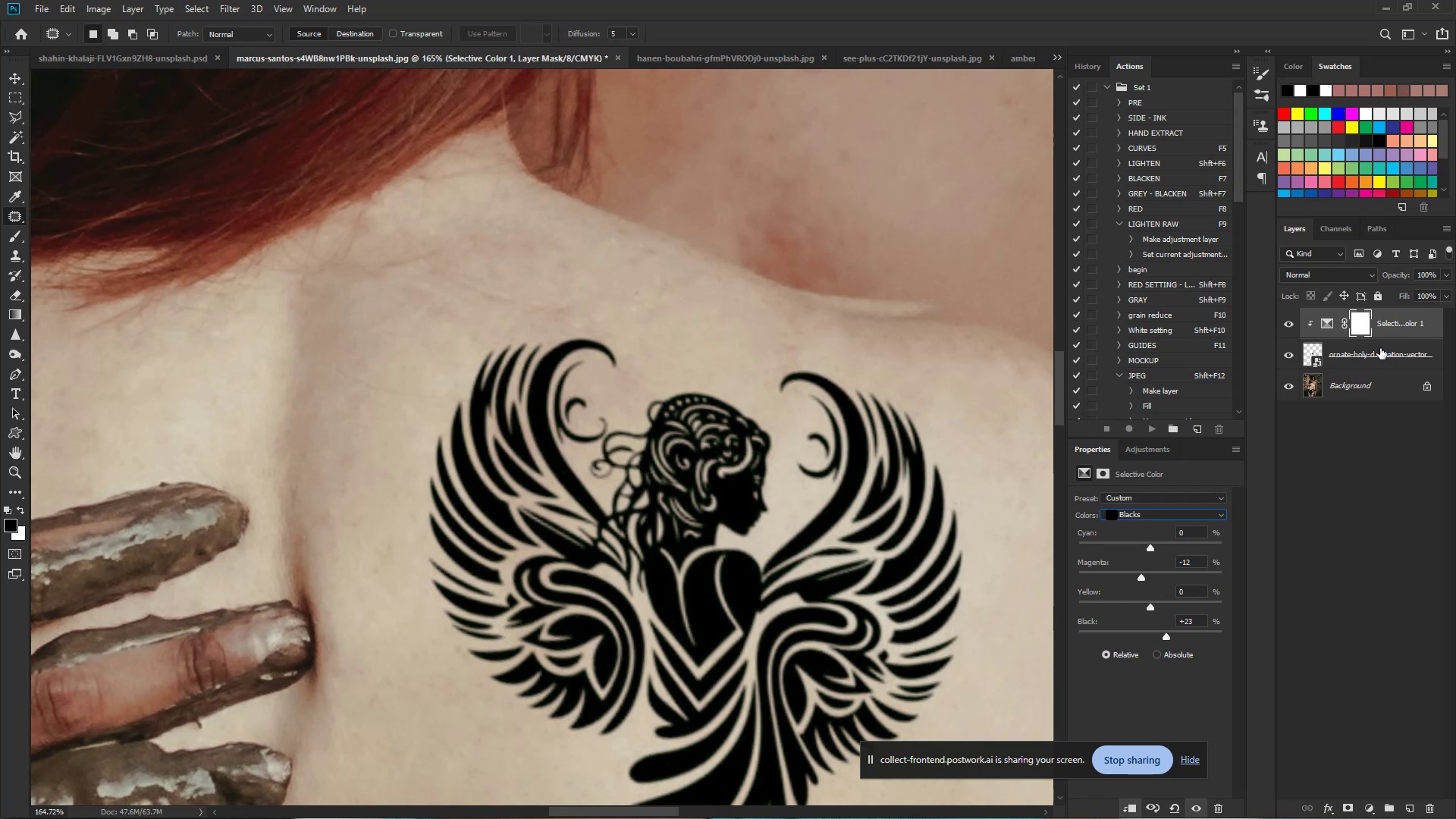 
left_click([1380, 348])
 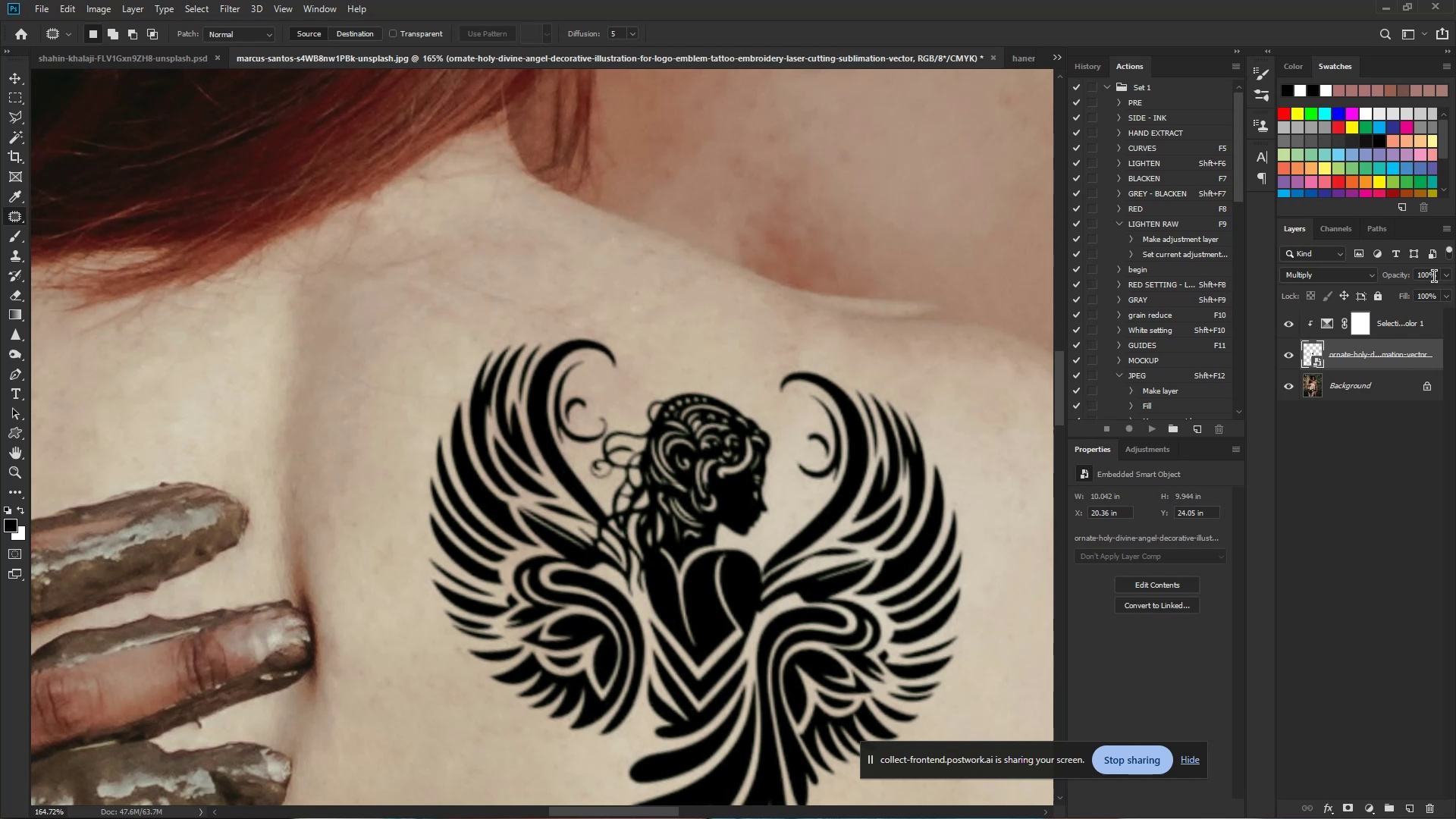 
left_click([1448, 277])
 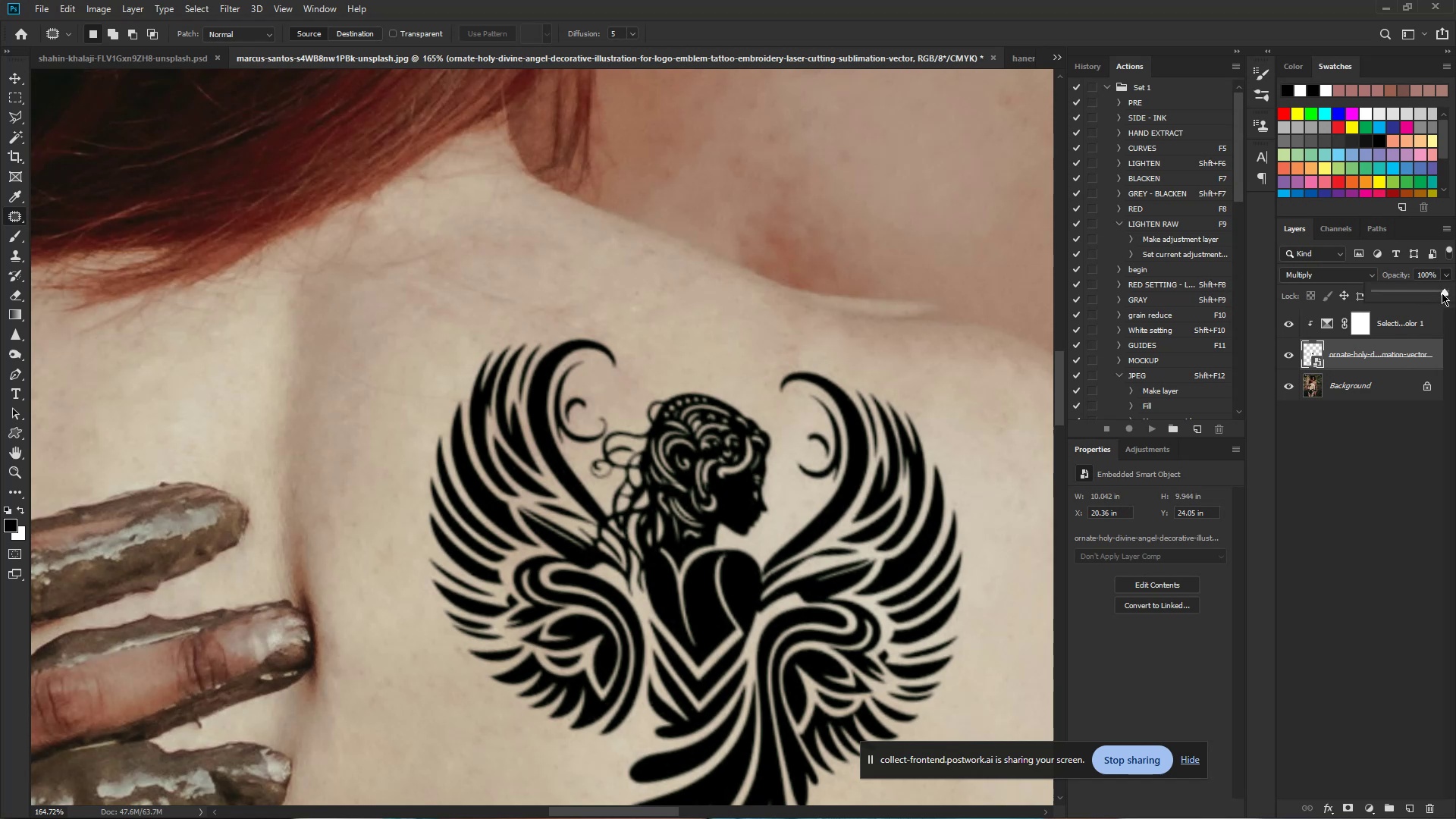 
left_click([1442, 293])
 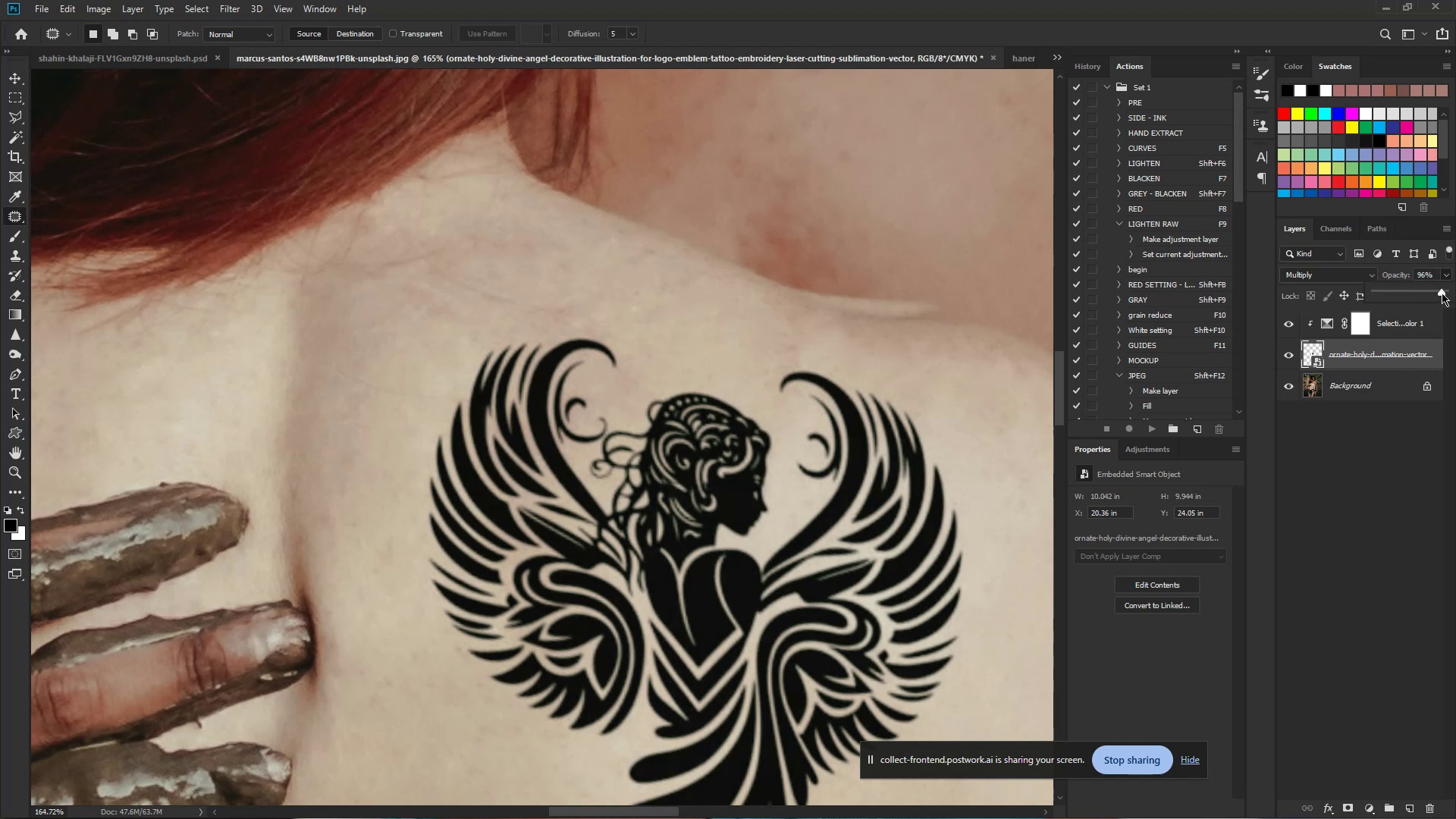 
left_click_drag(start_coordinate=[1442, 293], to_coordinate=[1435, 296])
 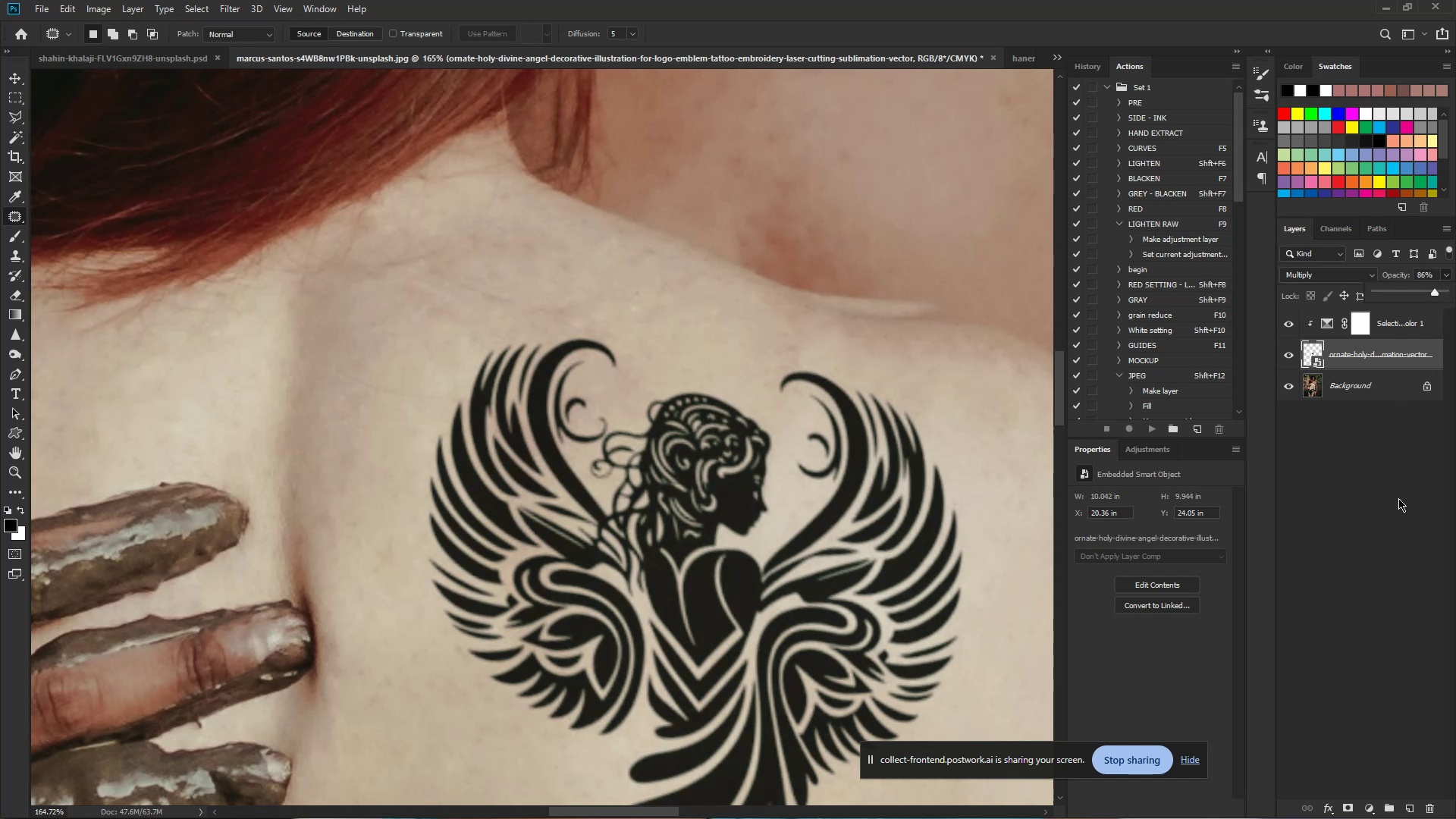 
left_click([1398, 501])
 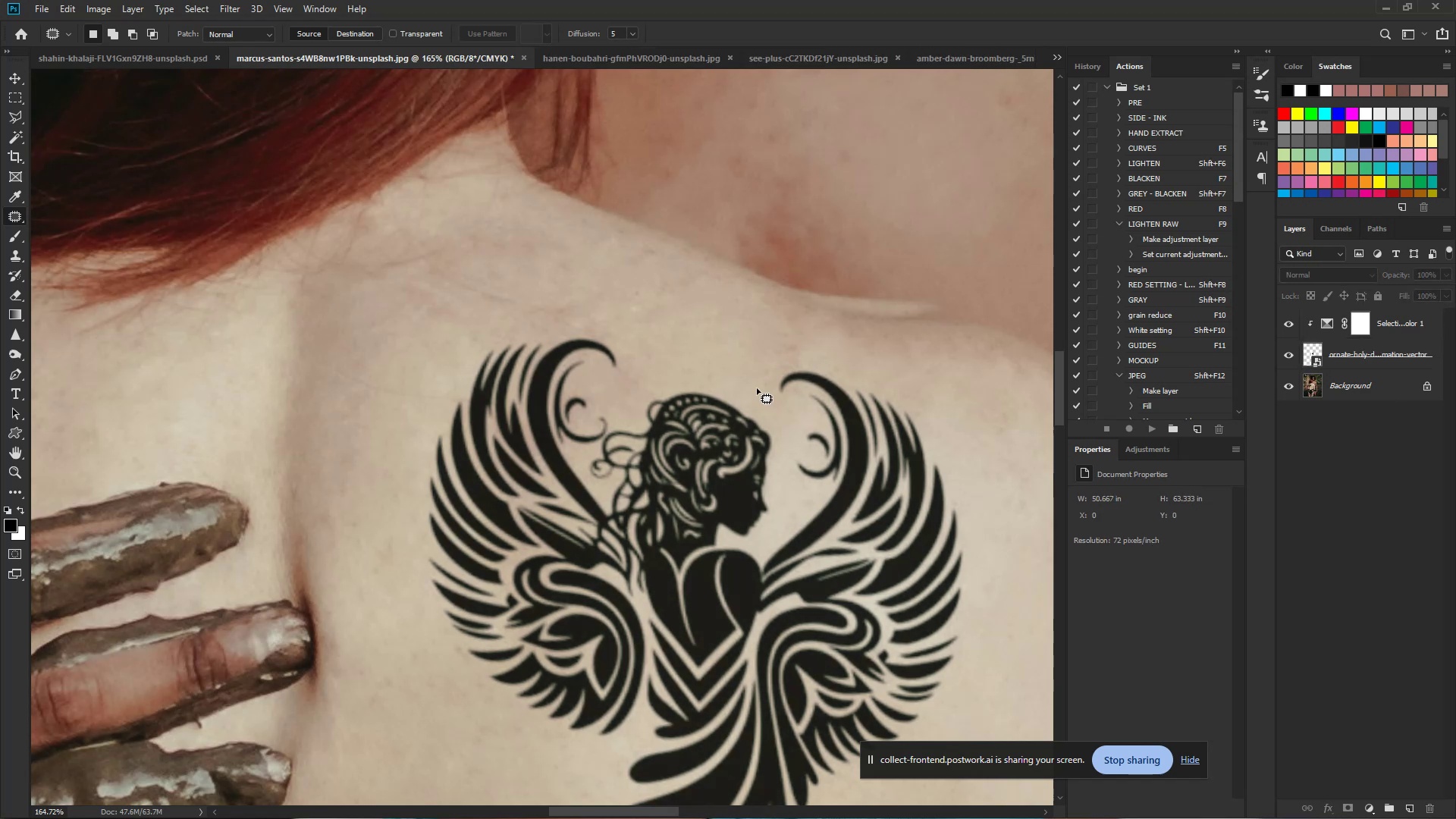 
hold_key(key=ControlLeft, duration=0.78)
 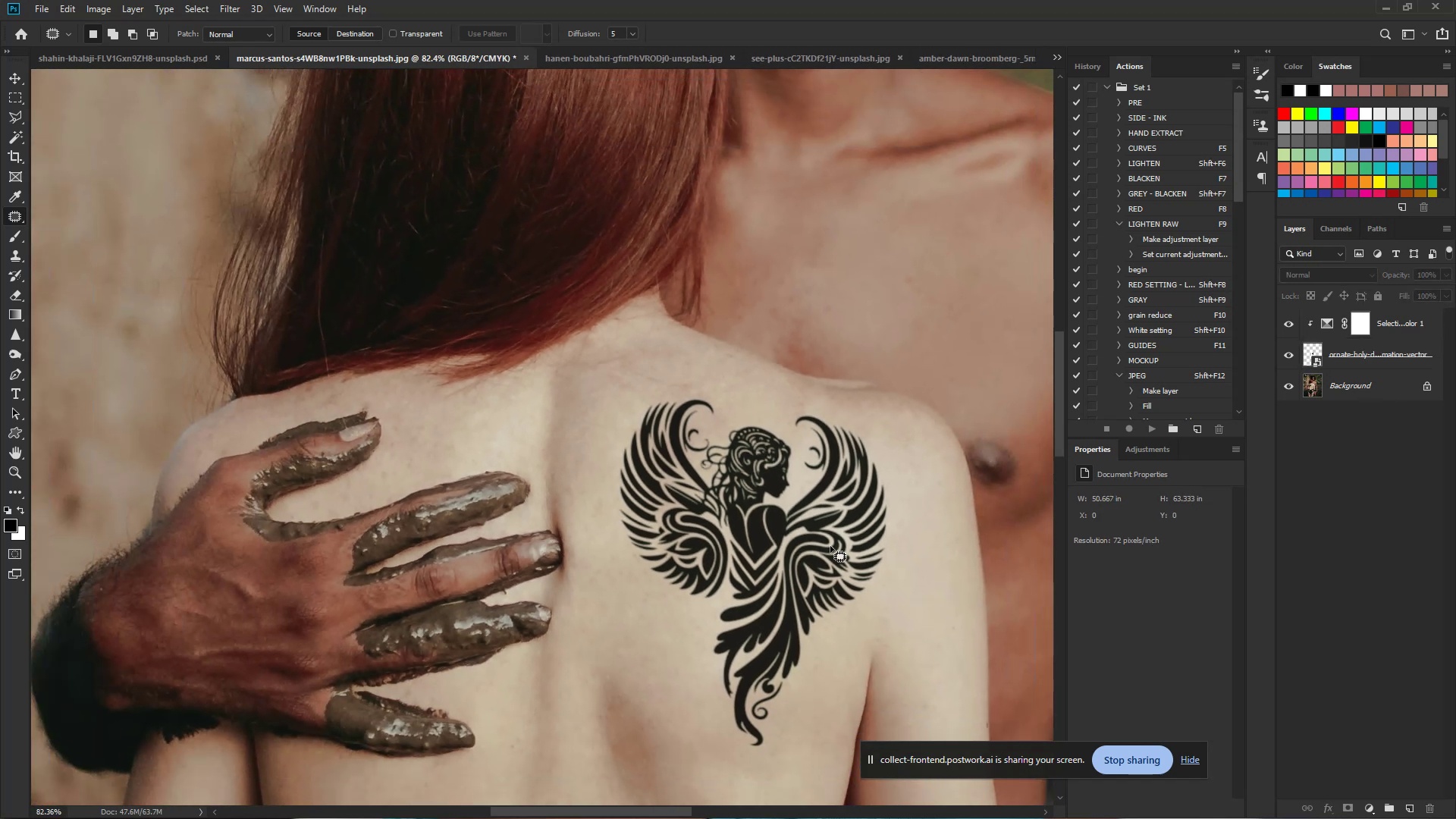 
hold_key(key=Space, duration=0.62)
 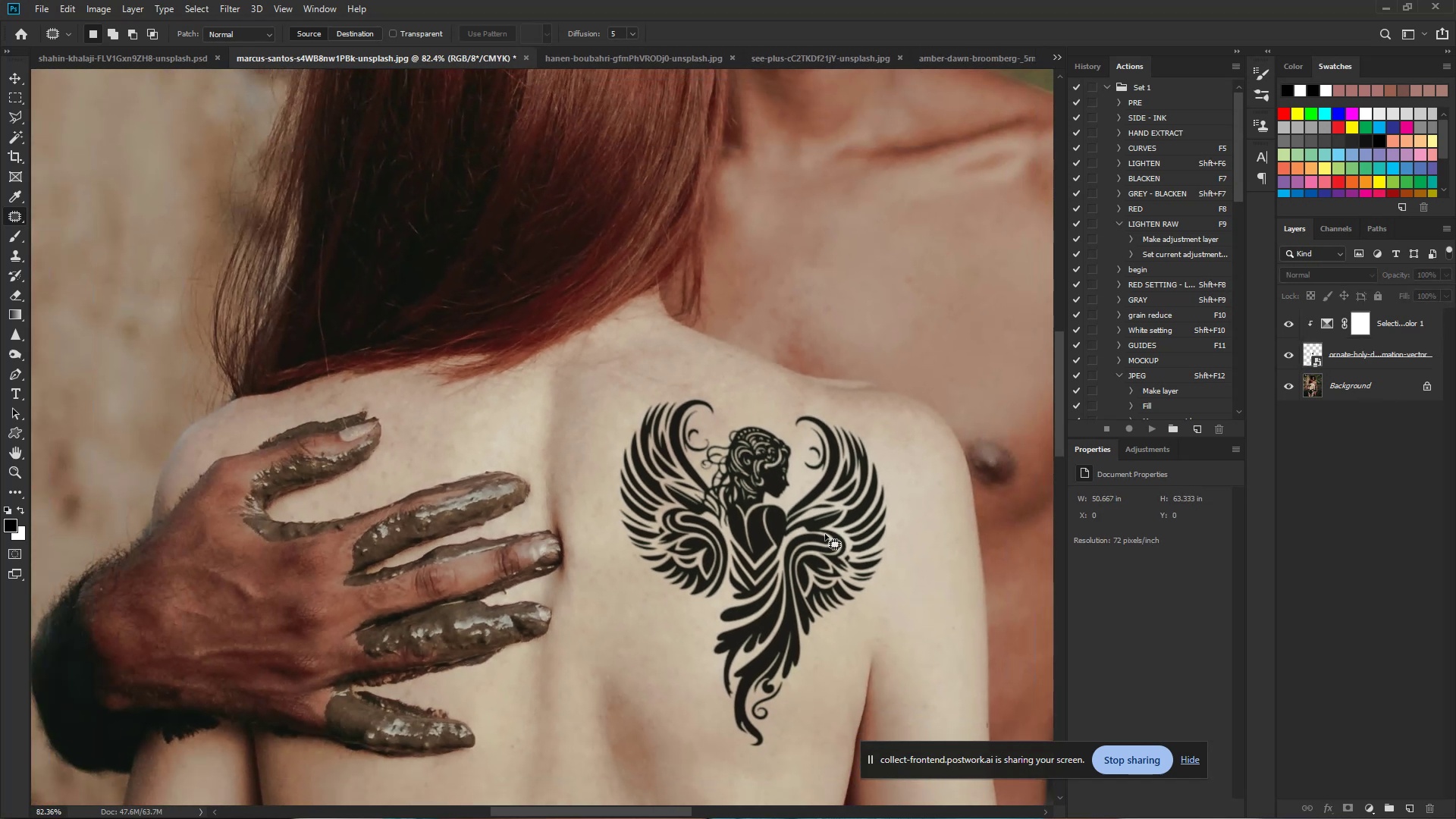 
left_click_drag(start_coordinate=[811, 460], to_coordinate=[763, 452])
 